 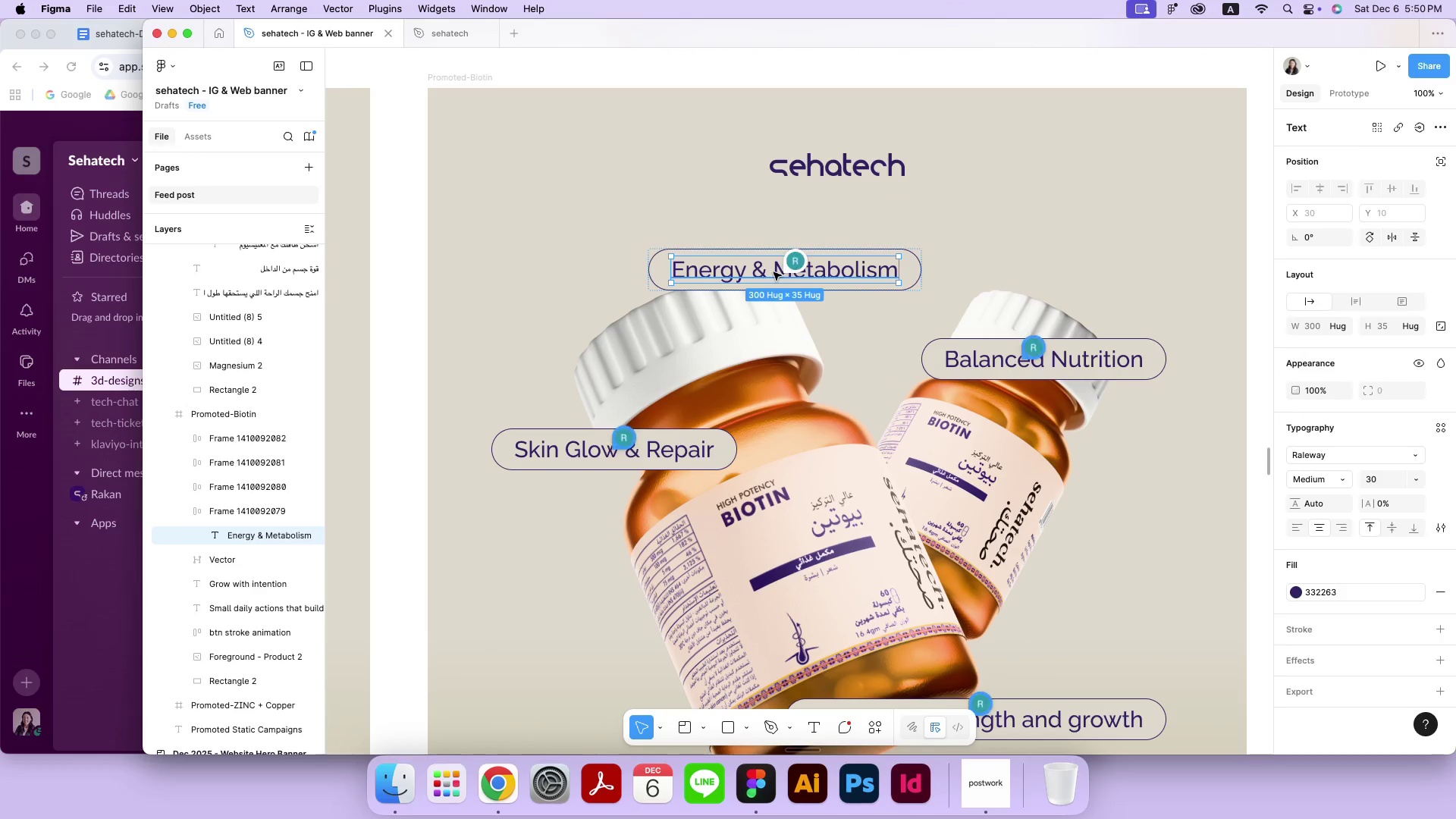 
triple_click([774, 272])
 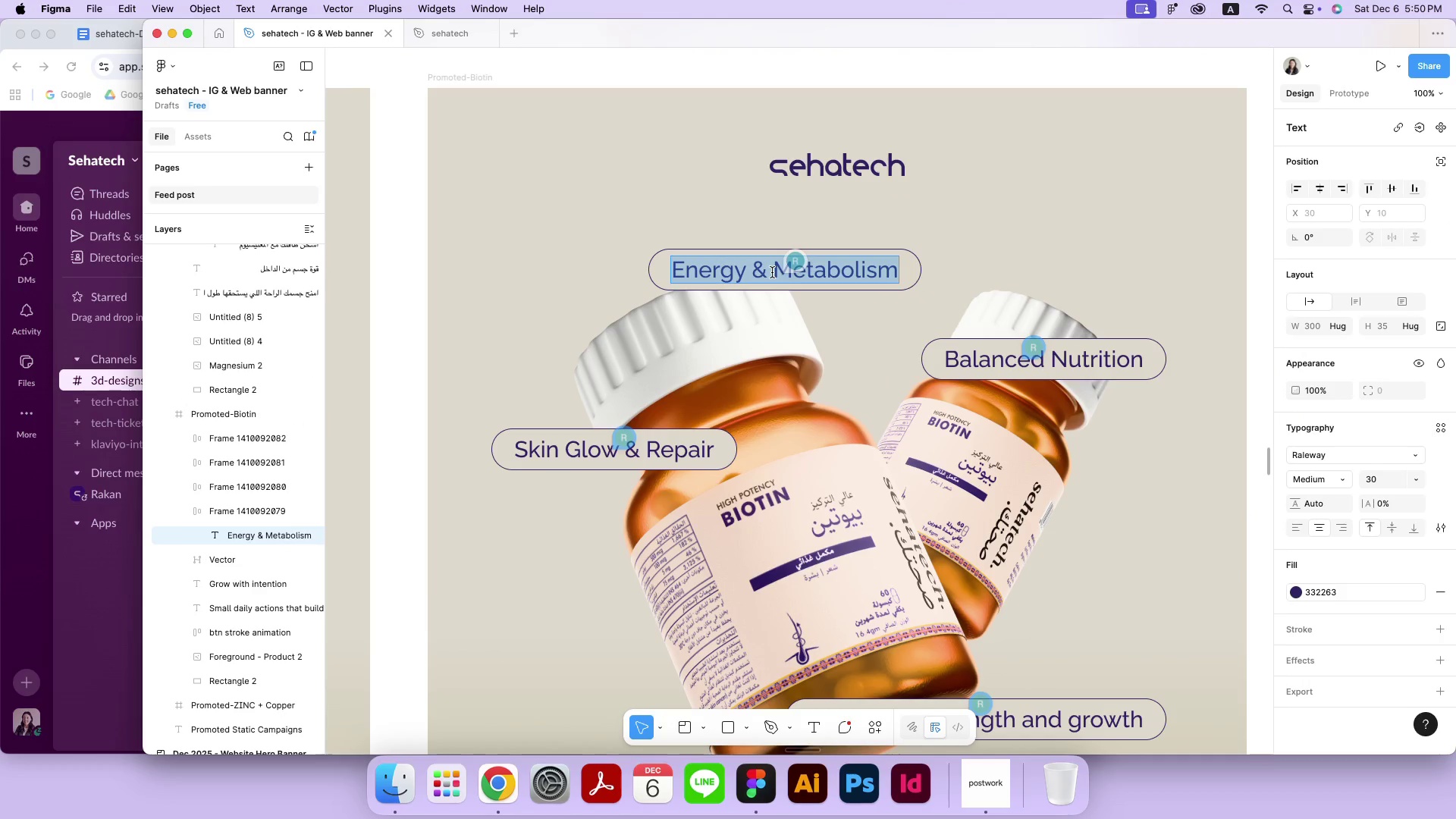 
key(Meta+CommandLeft)
 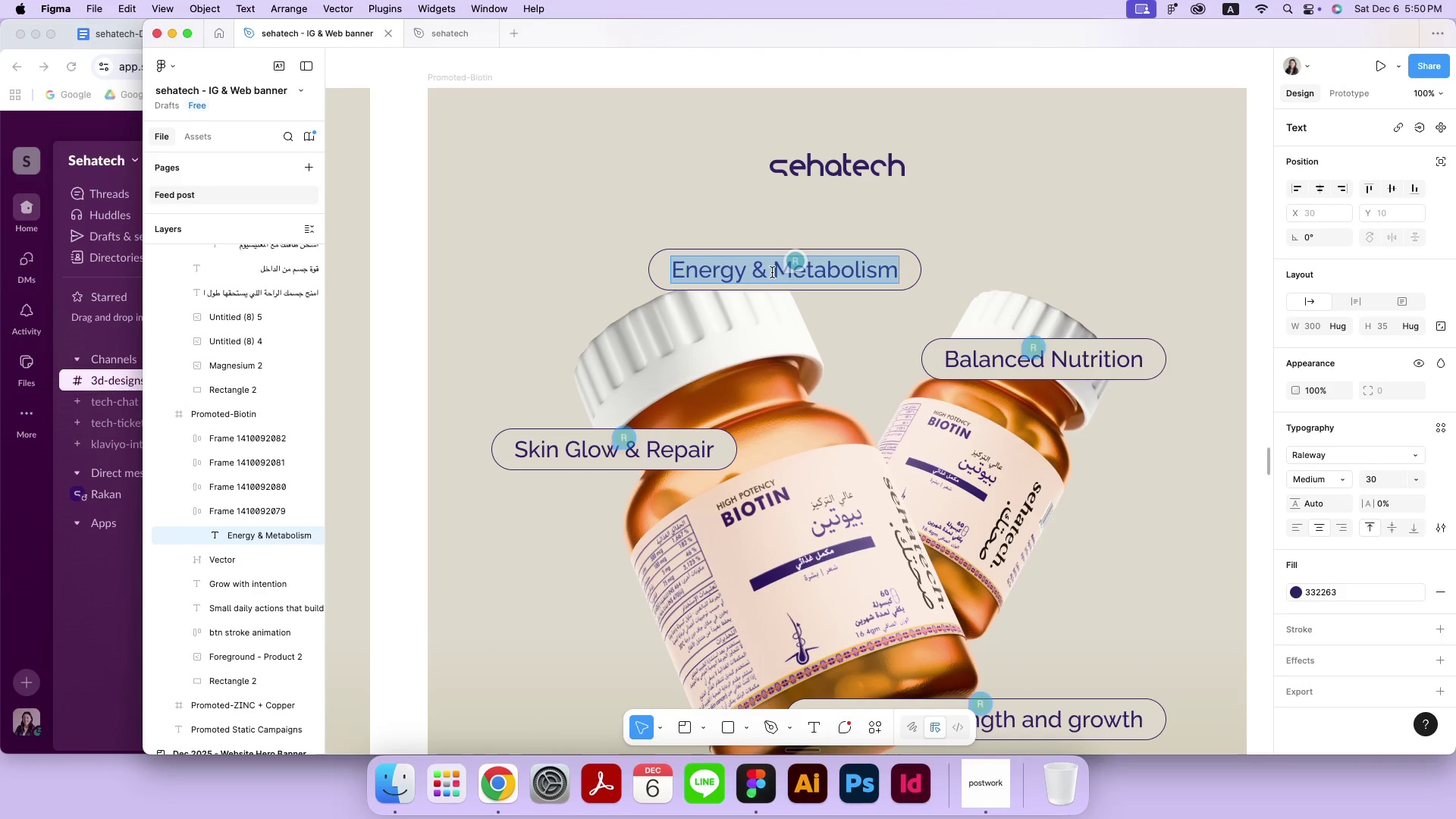 
key(Meta+V)
 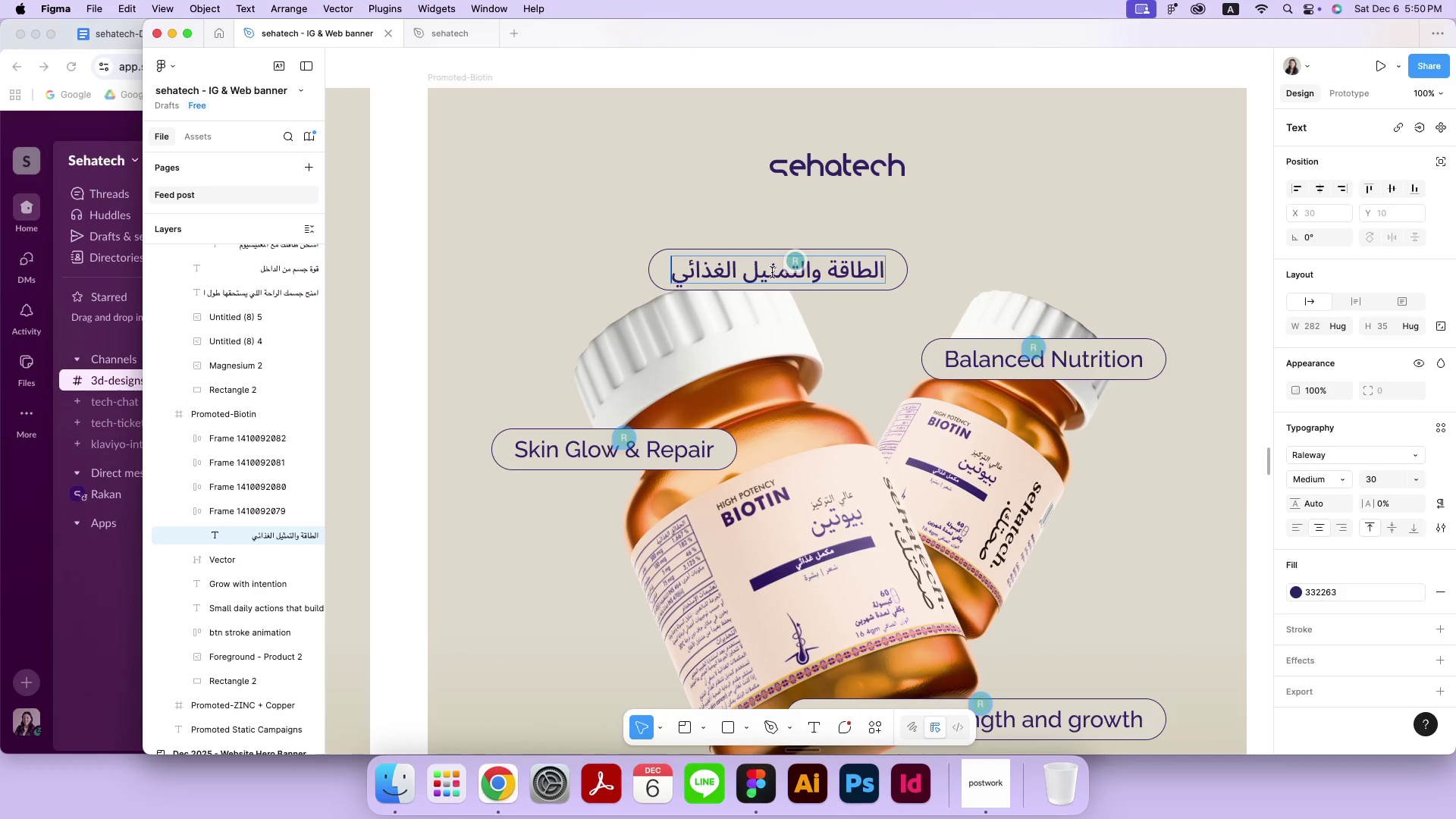 
left_click([772, 272])
 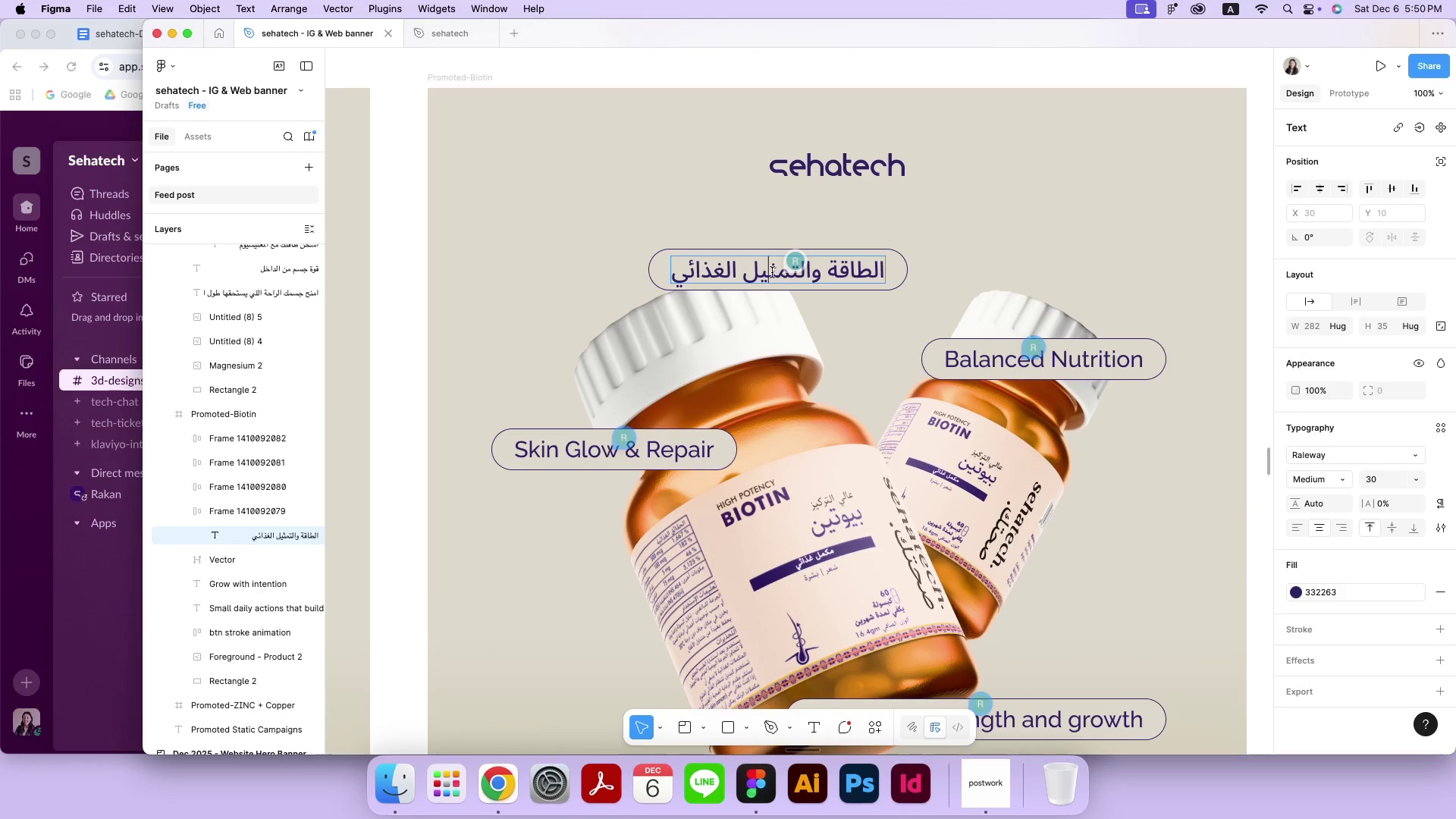 
key(Meta+CommandLeft)
 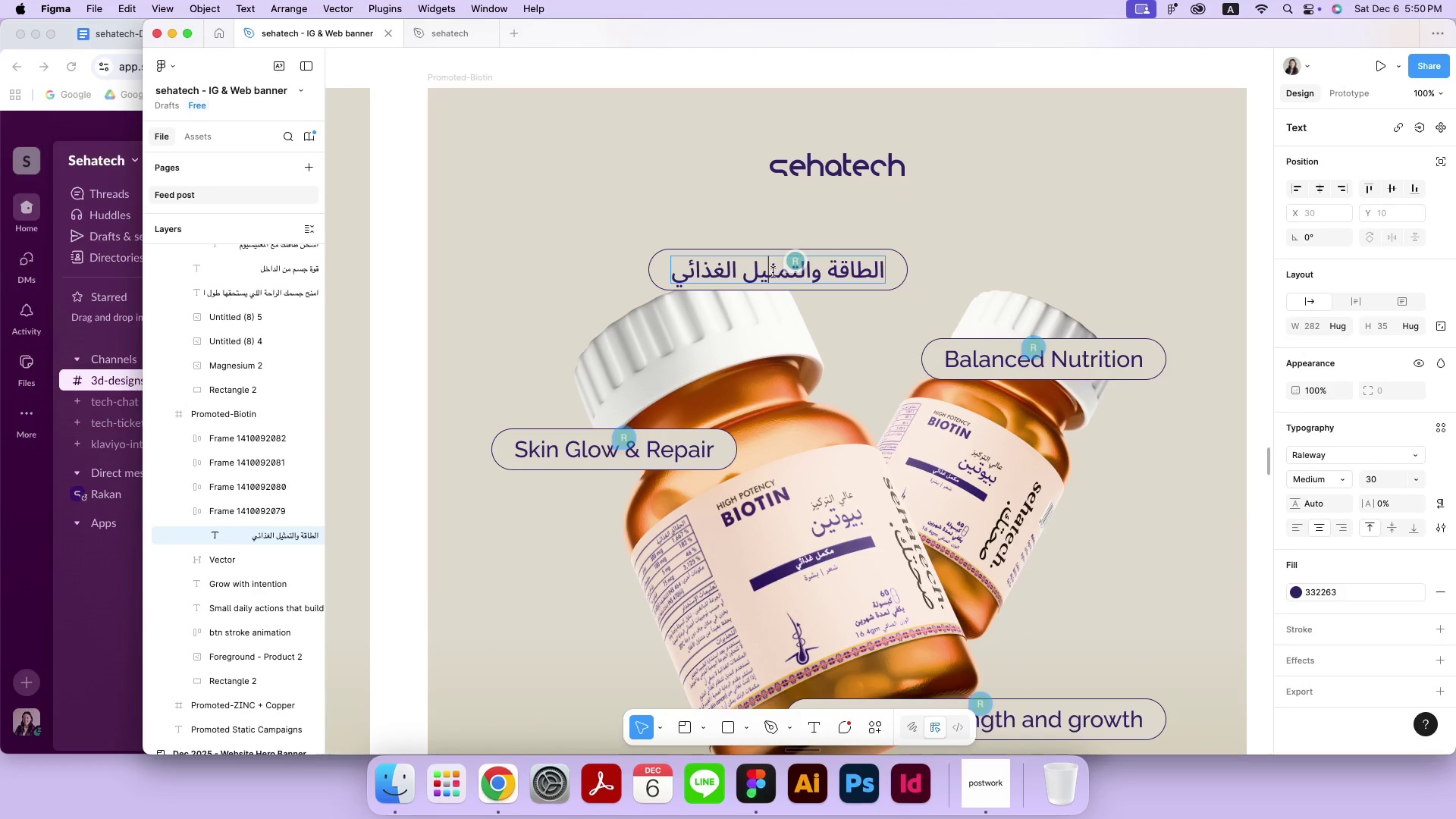 
key(Meta+A)
 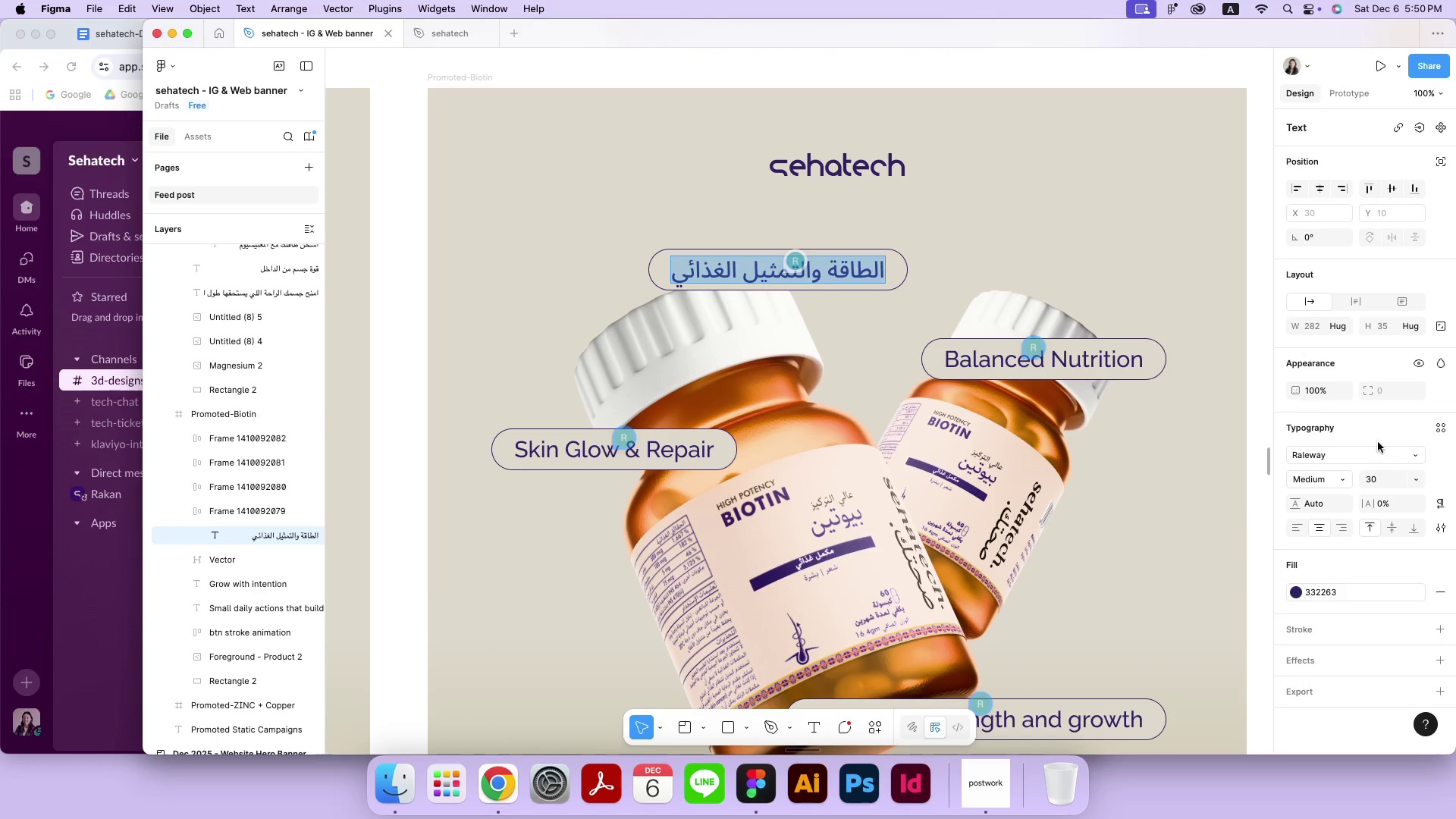 
left_click([1348, 458])
 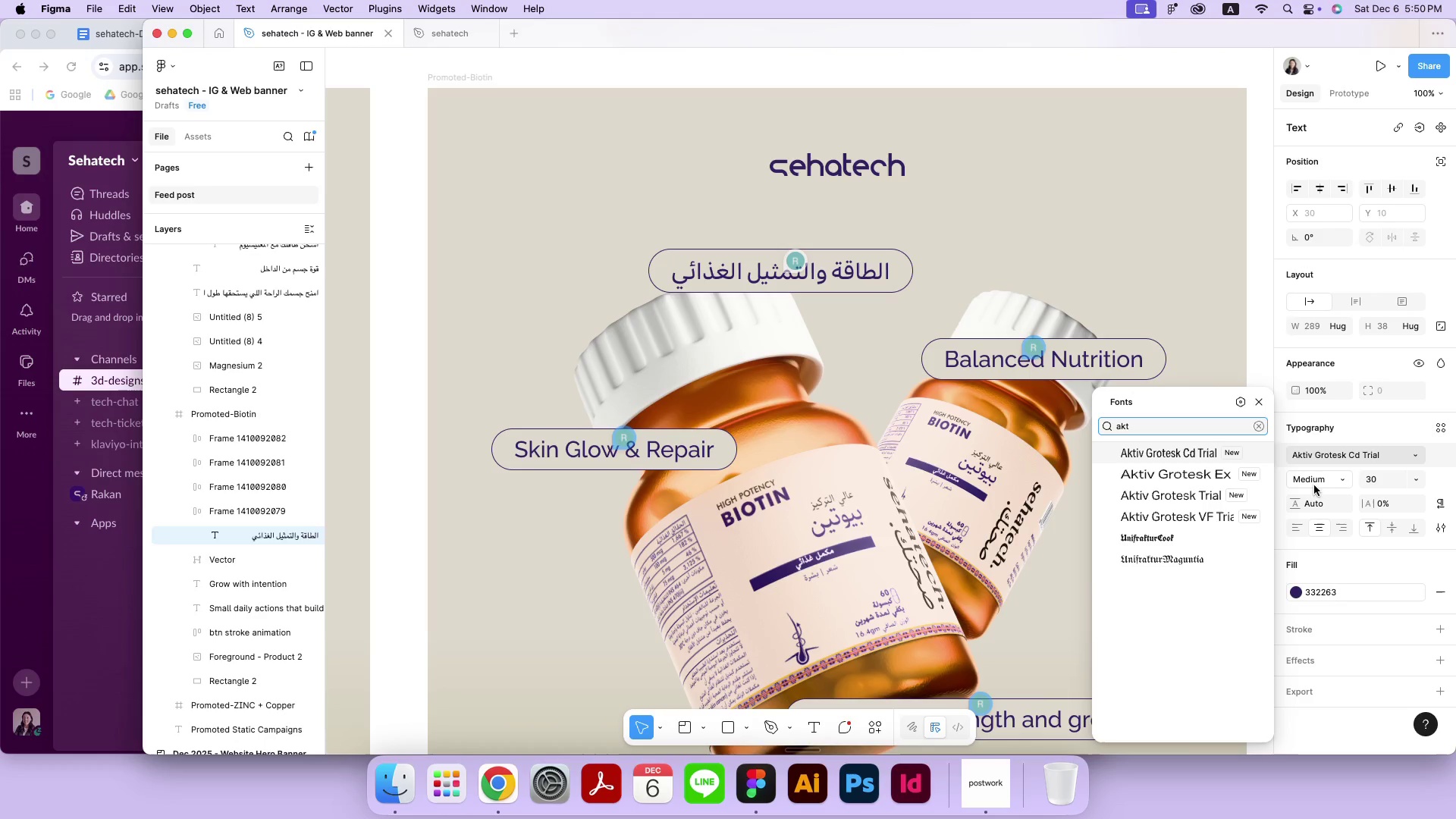 
type(AKT)
 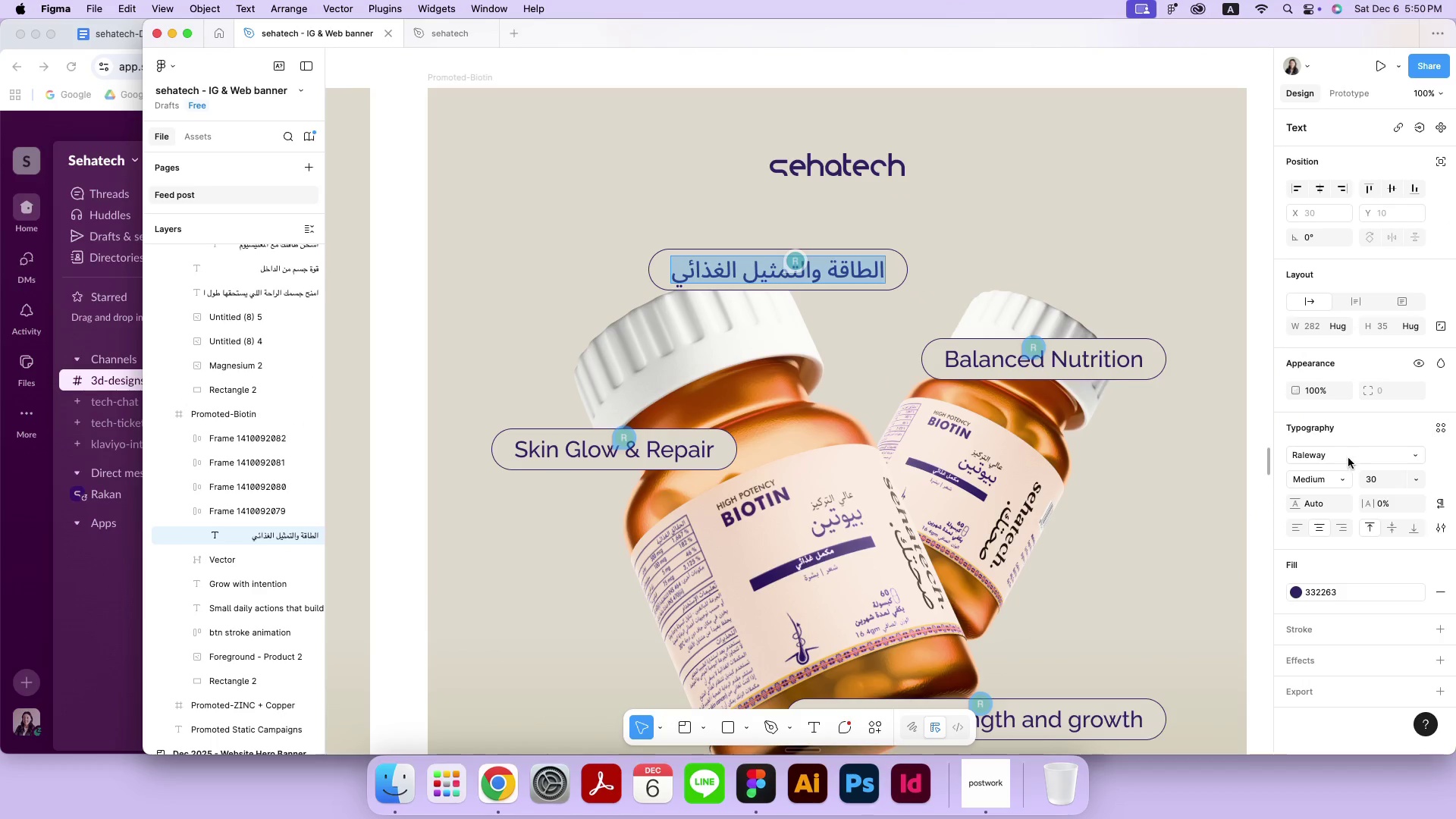 
left_click([1229, 496])
 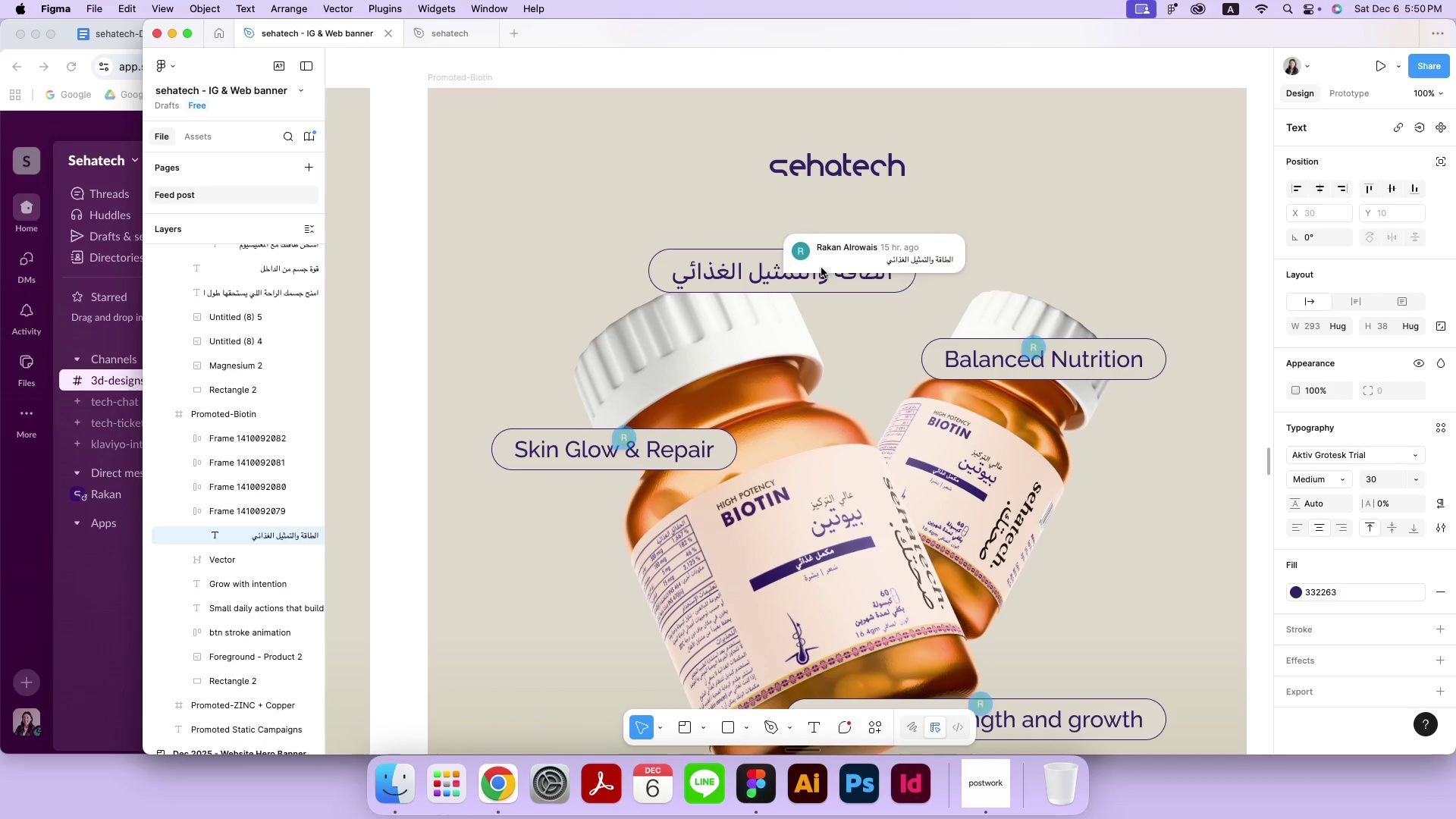 
left_click([815, 265])
 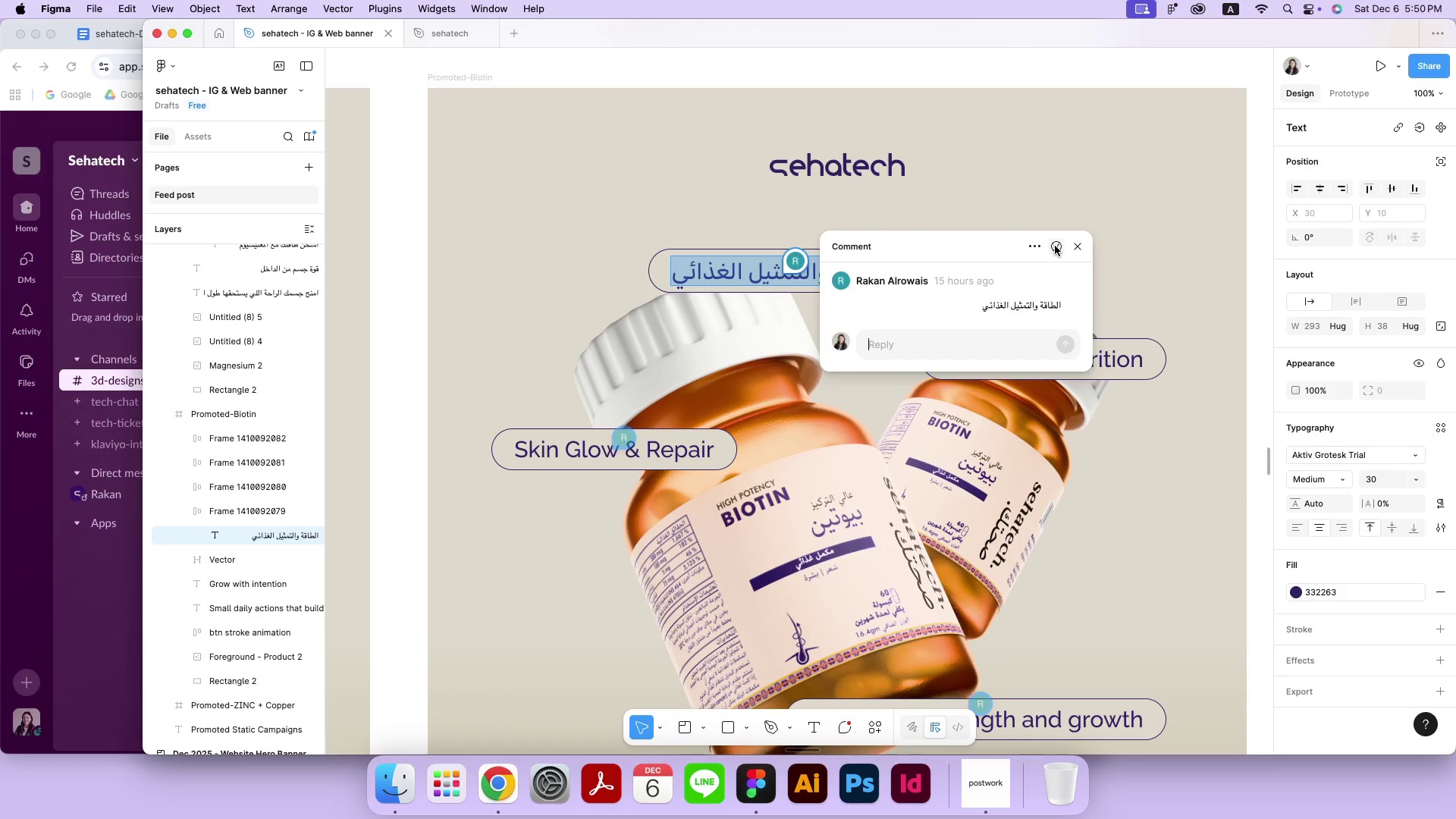 
left_click([1055, 246])
 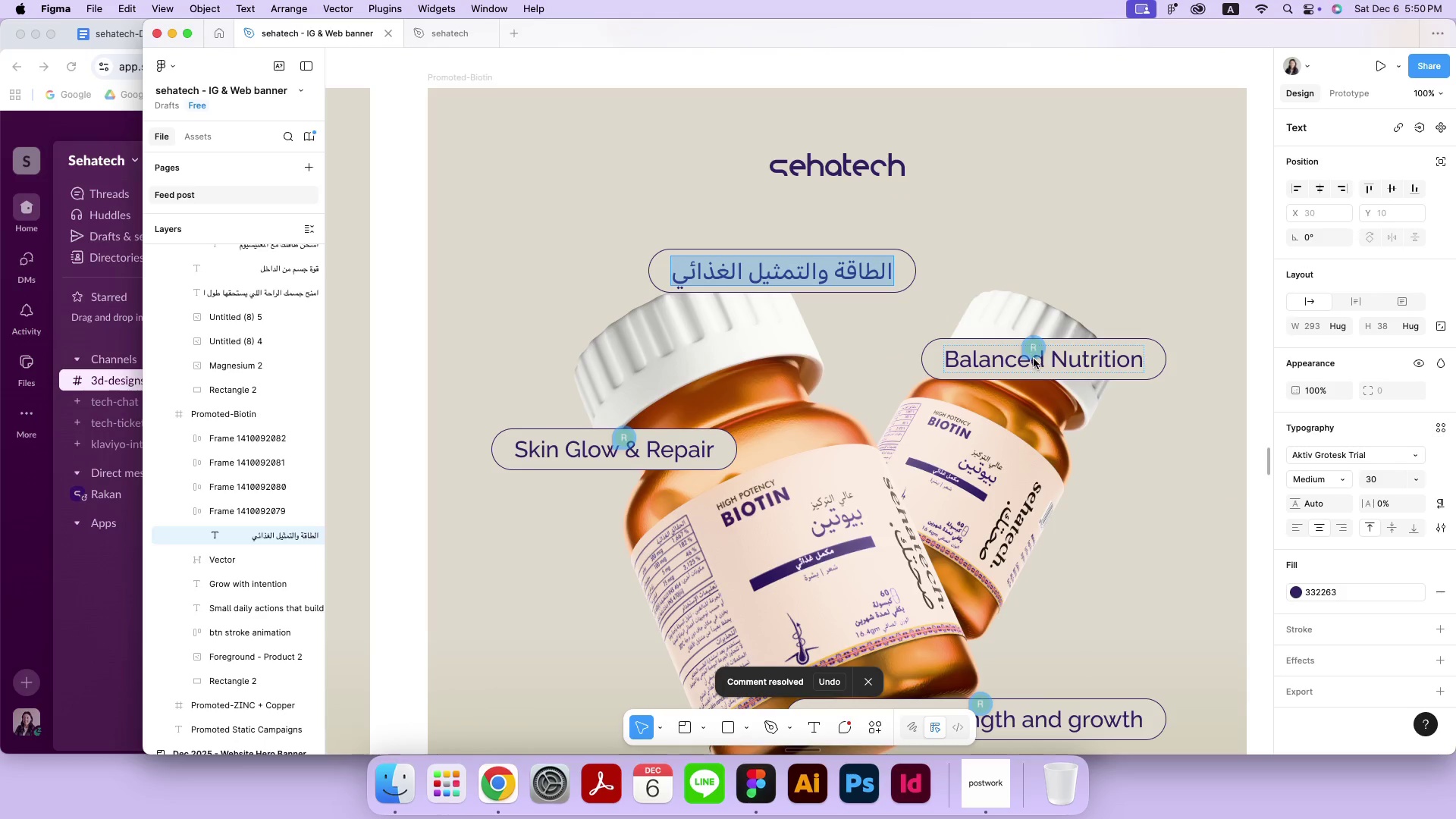 
left_click([1034, 355])
 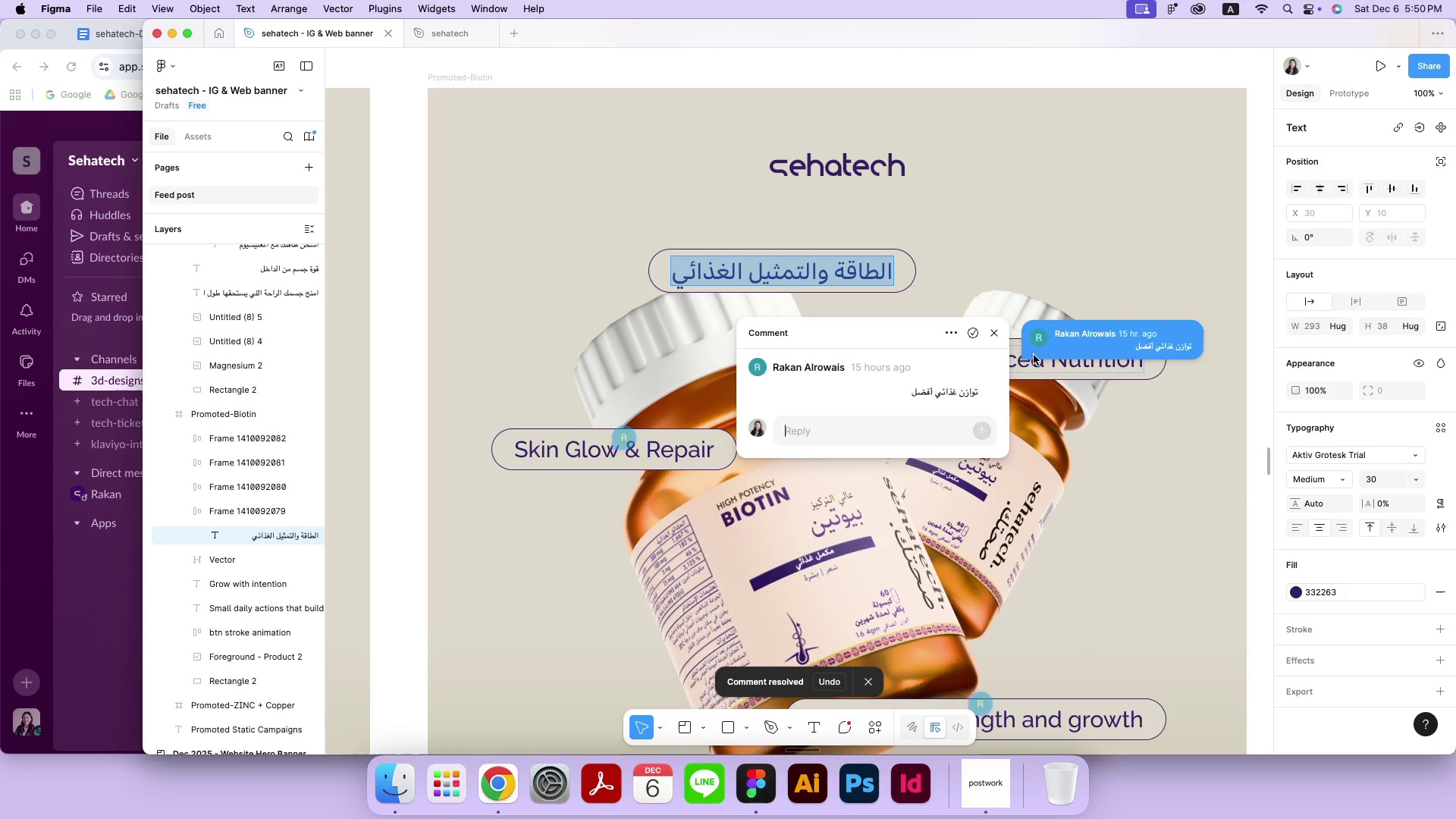 
left_click_drag(start_coordinate=[899, 390], to_coordinate=[976, 396])
 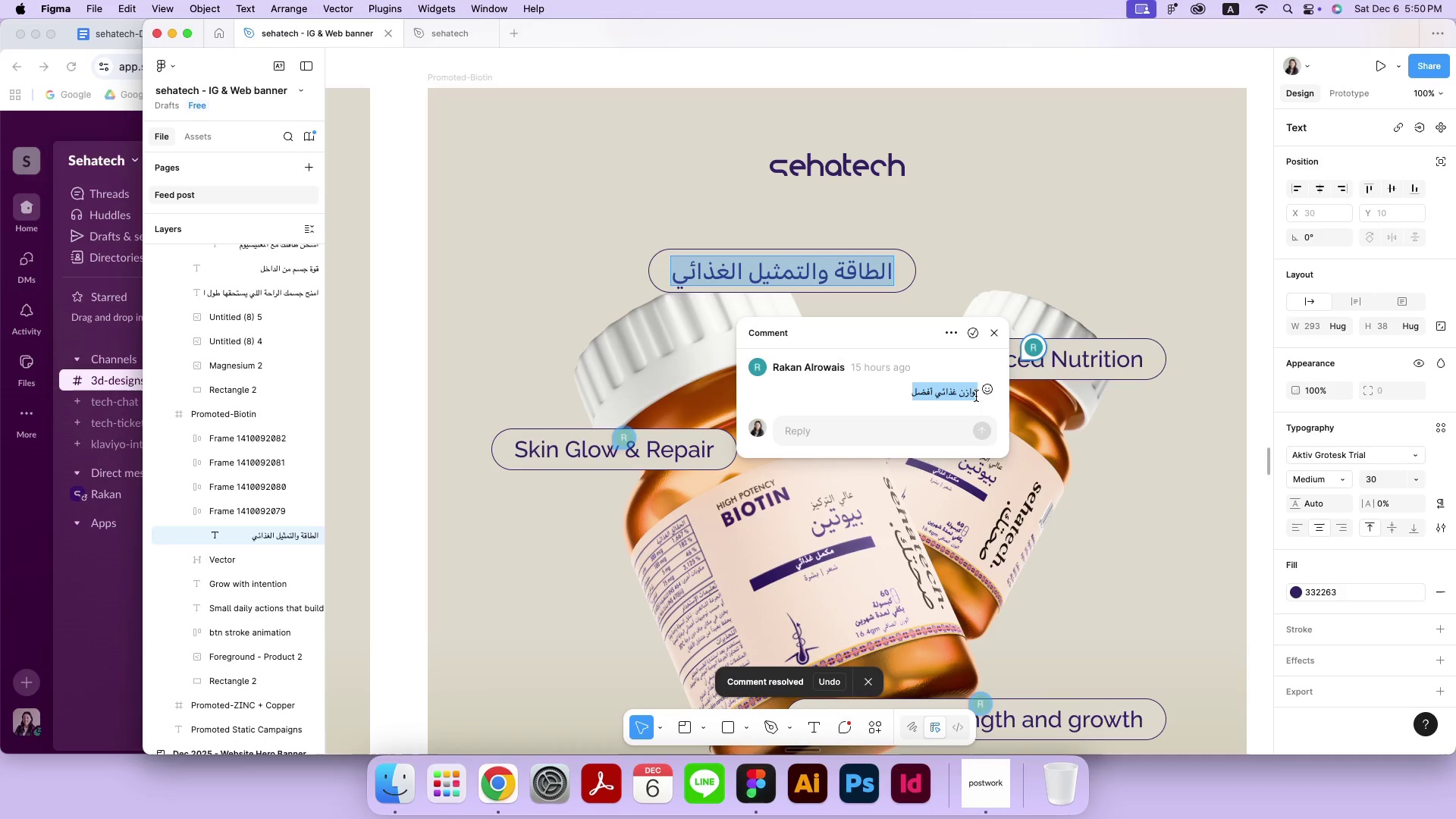 
key(Meta+CommandLeft)
 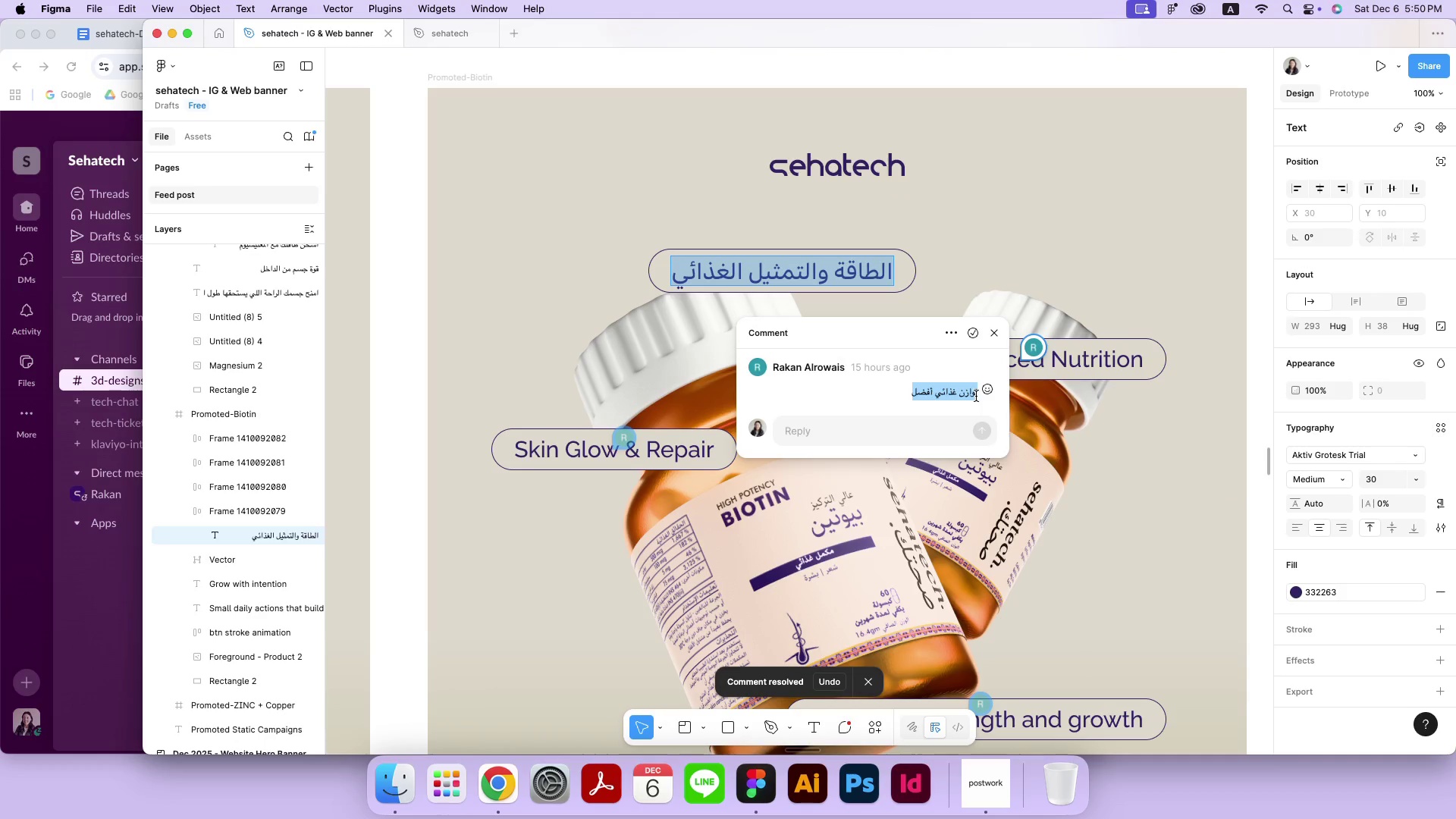 
key(Meta+C)
 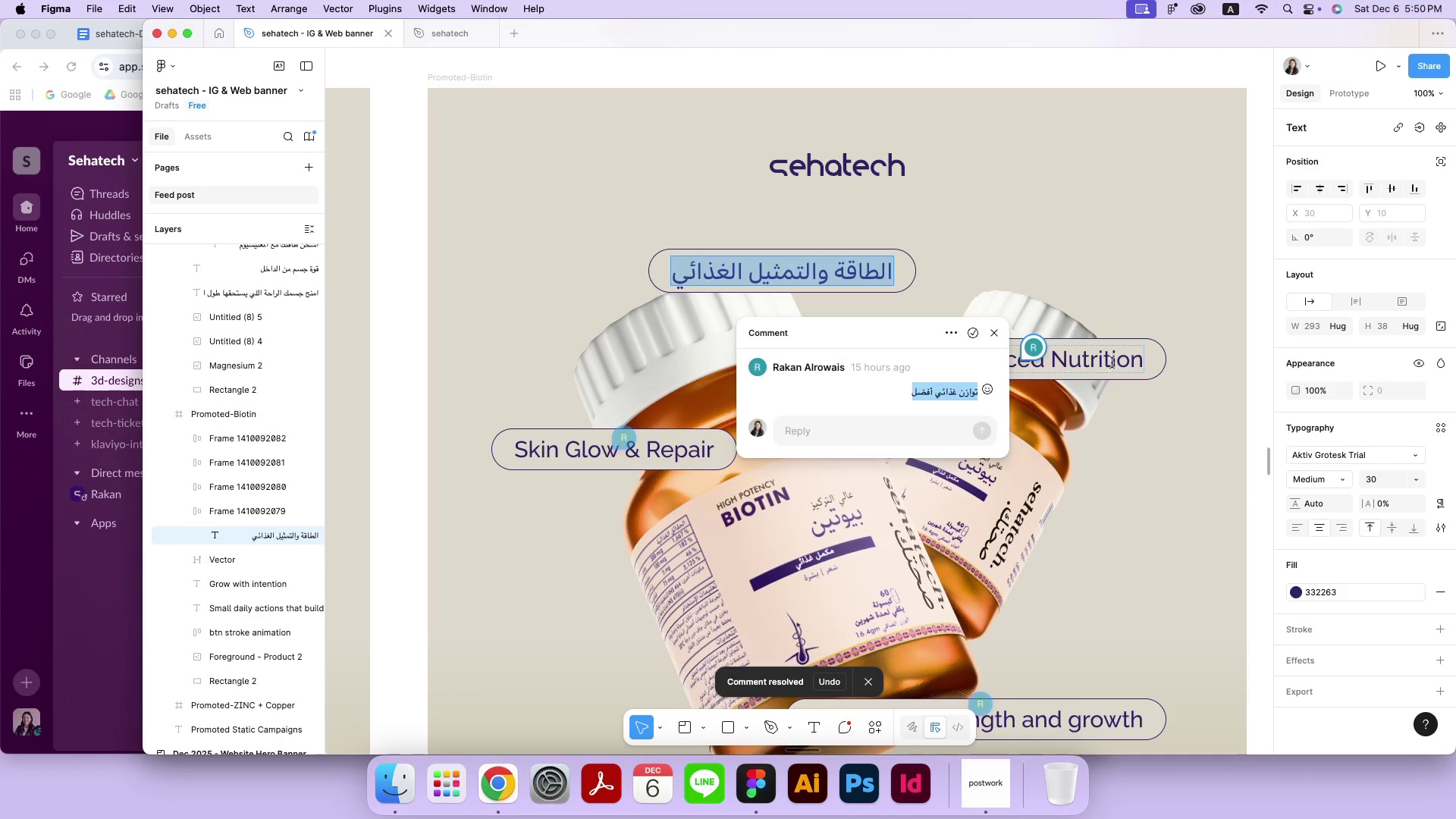 
left_click([1111, 362])
 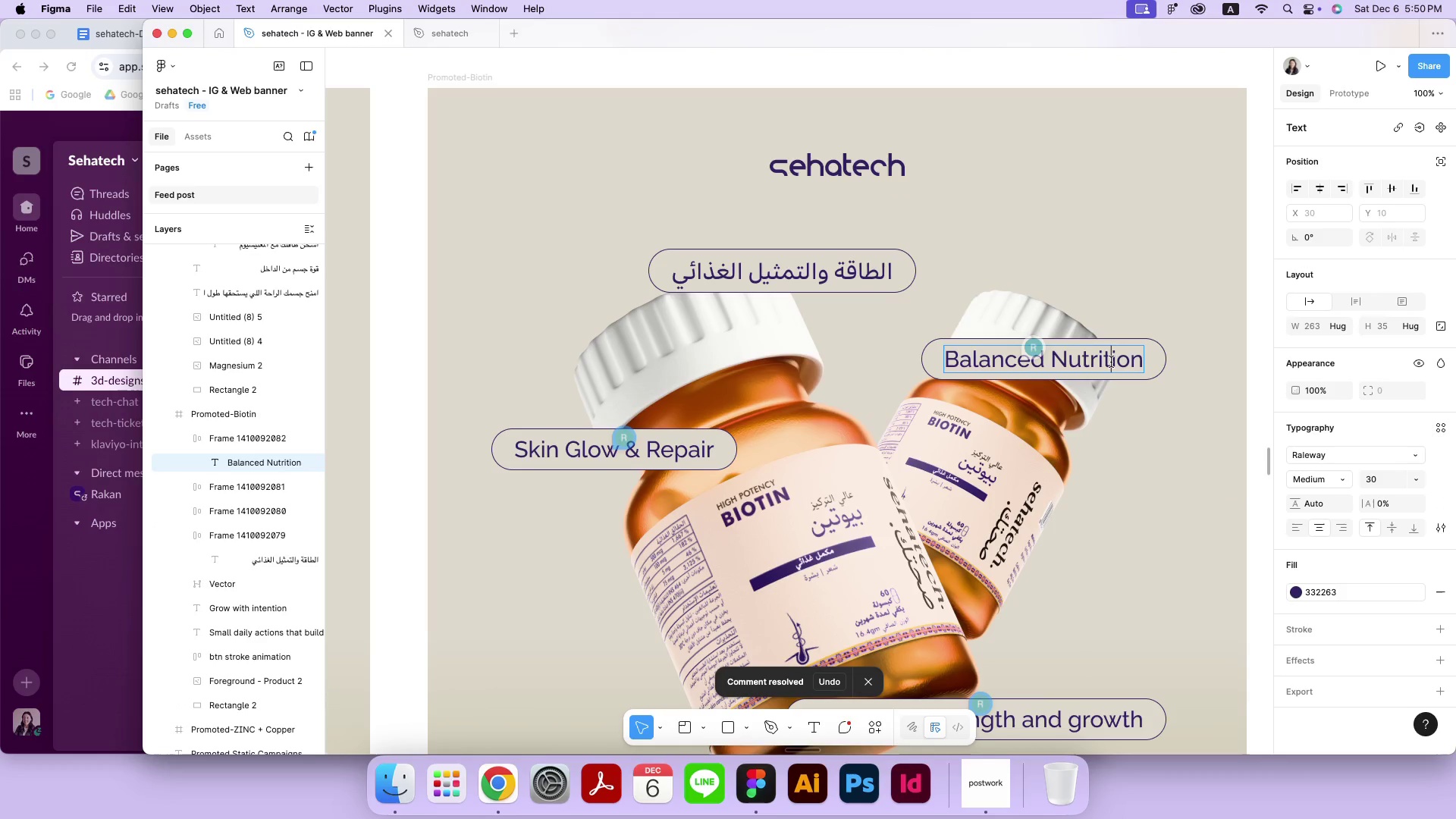 
key(Meta+A)
 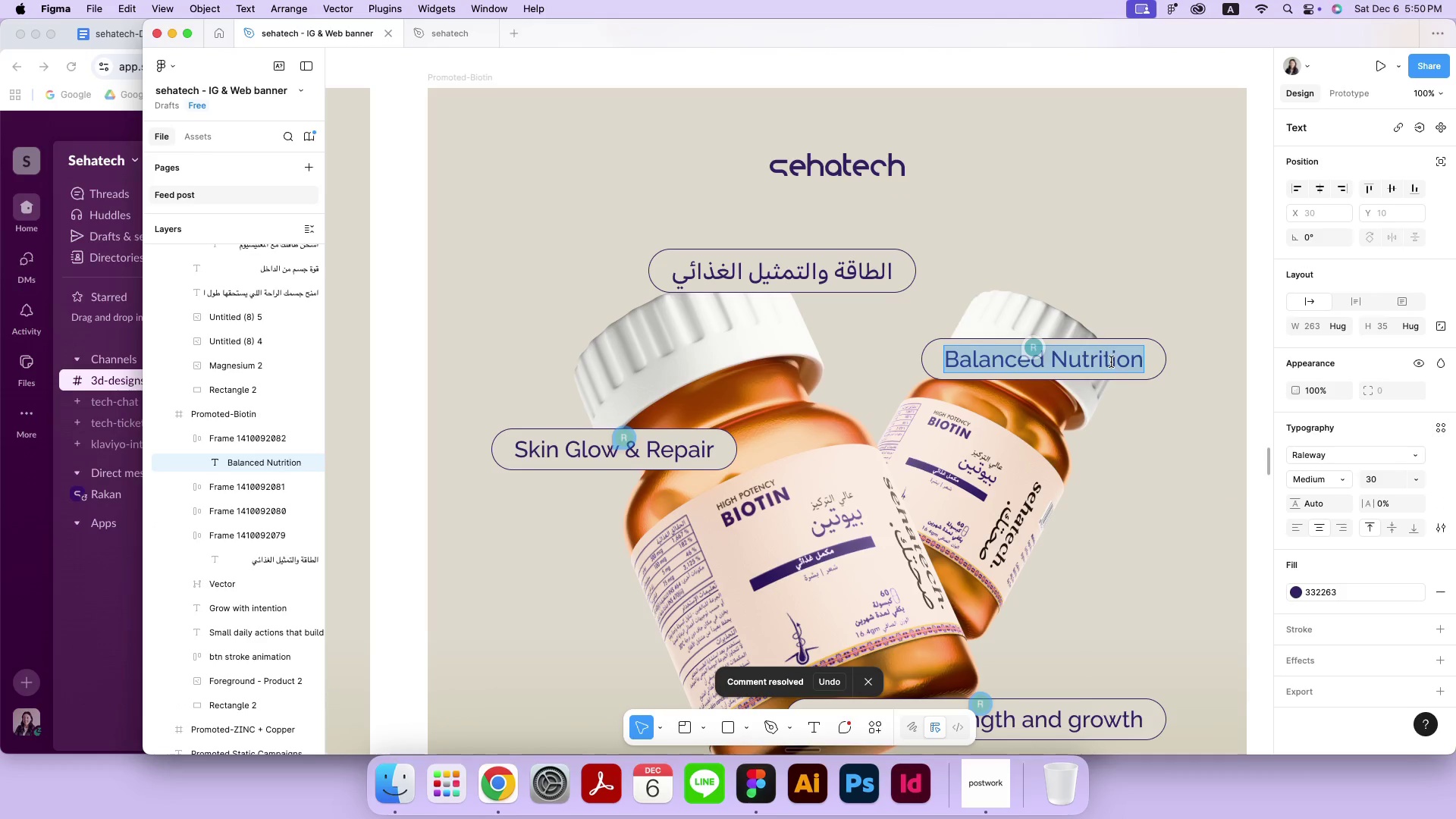 
key(Meta+V)
 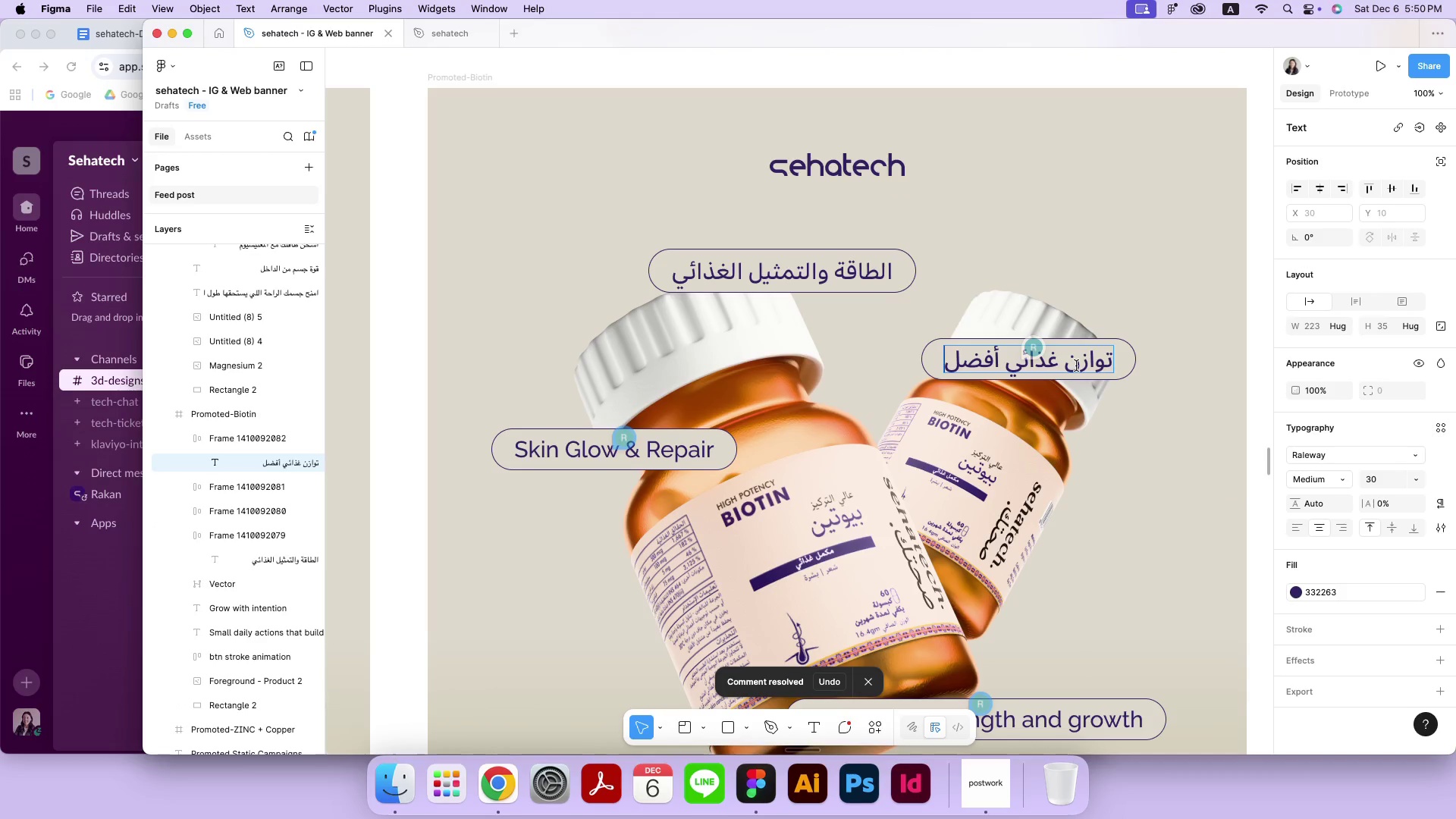 
left_click([1076, 366])
 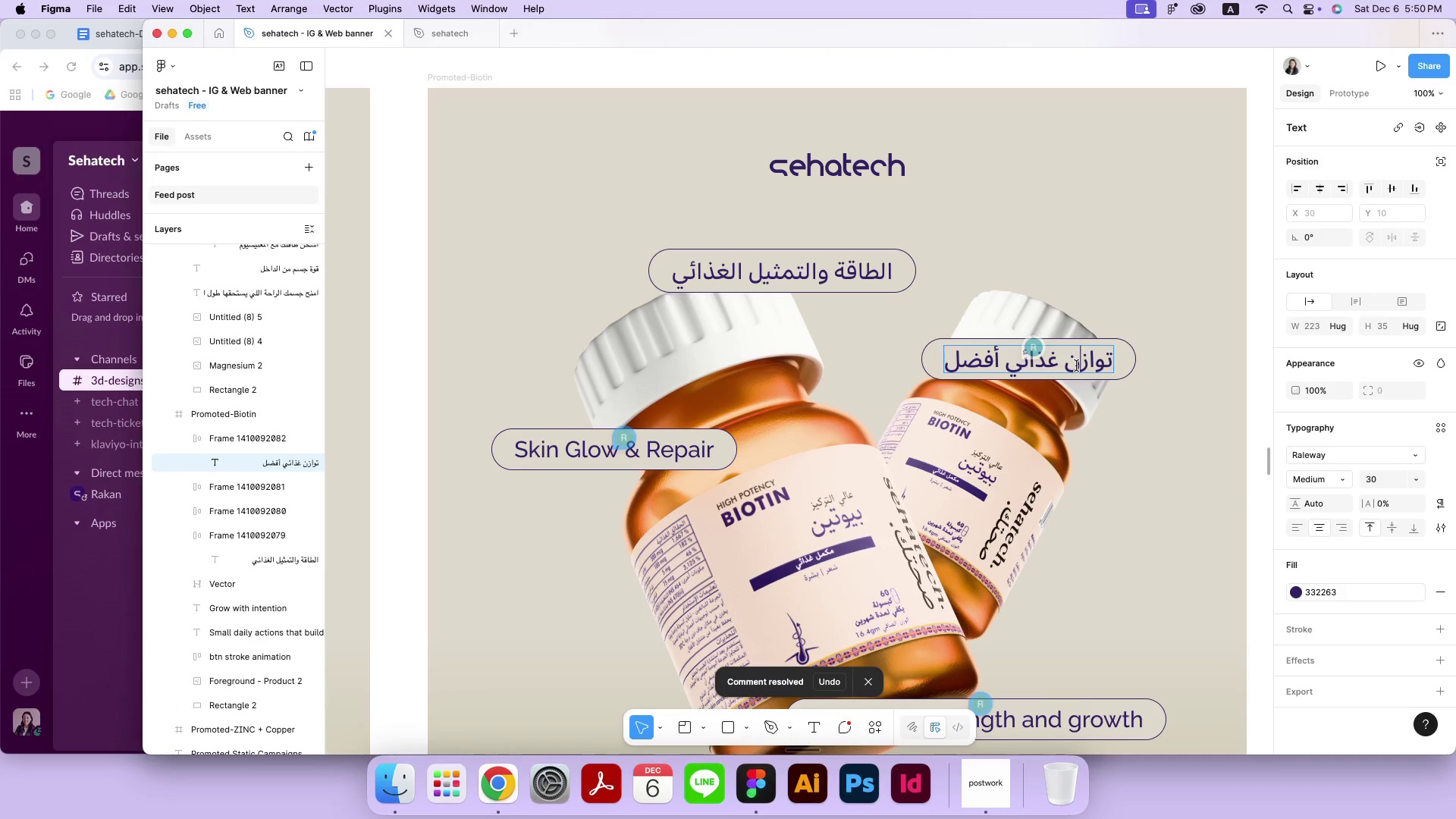 
key(Meta+CommandLeft)
 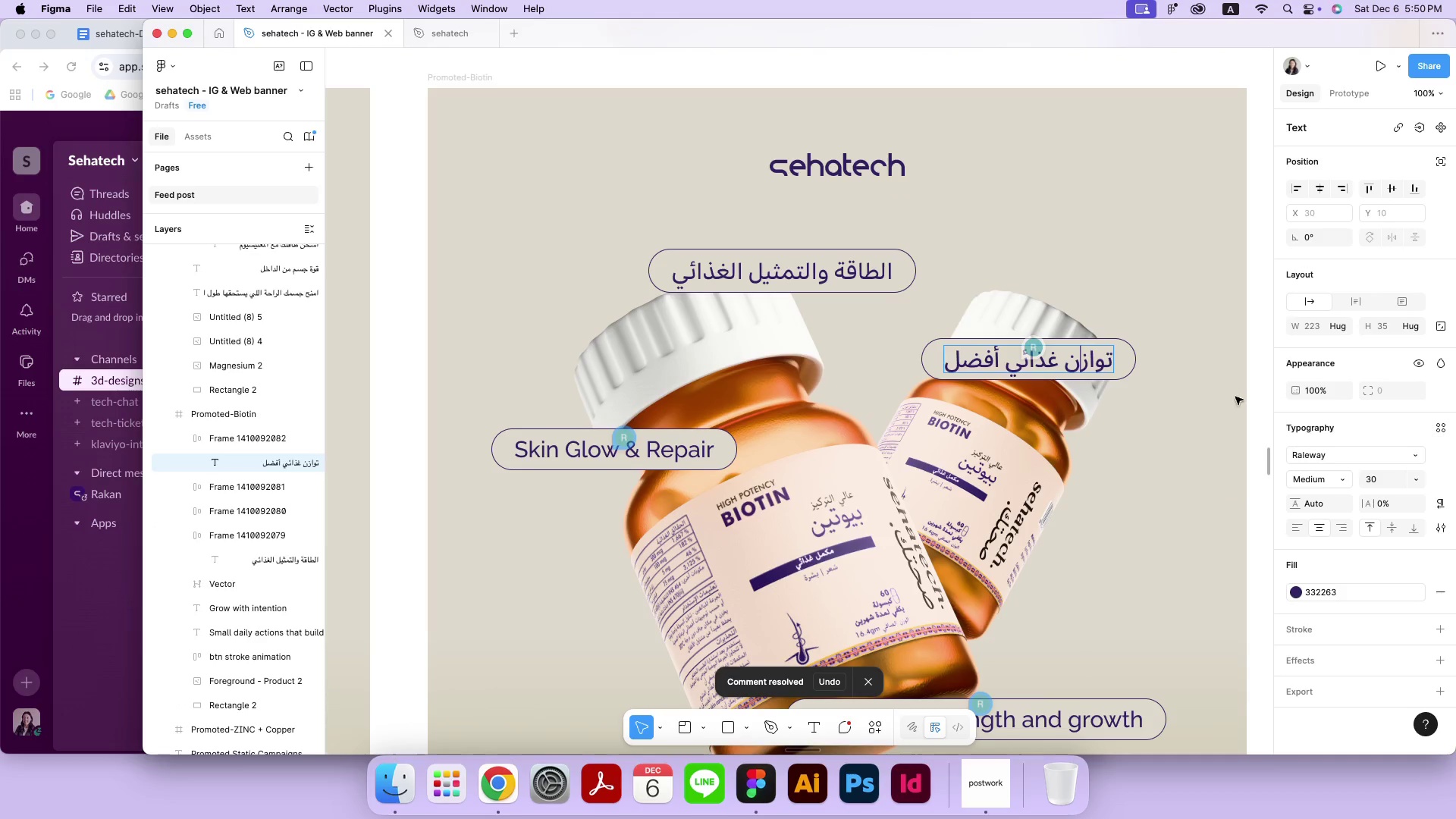 
key(Meta+A)
 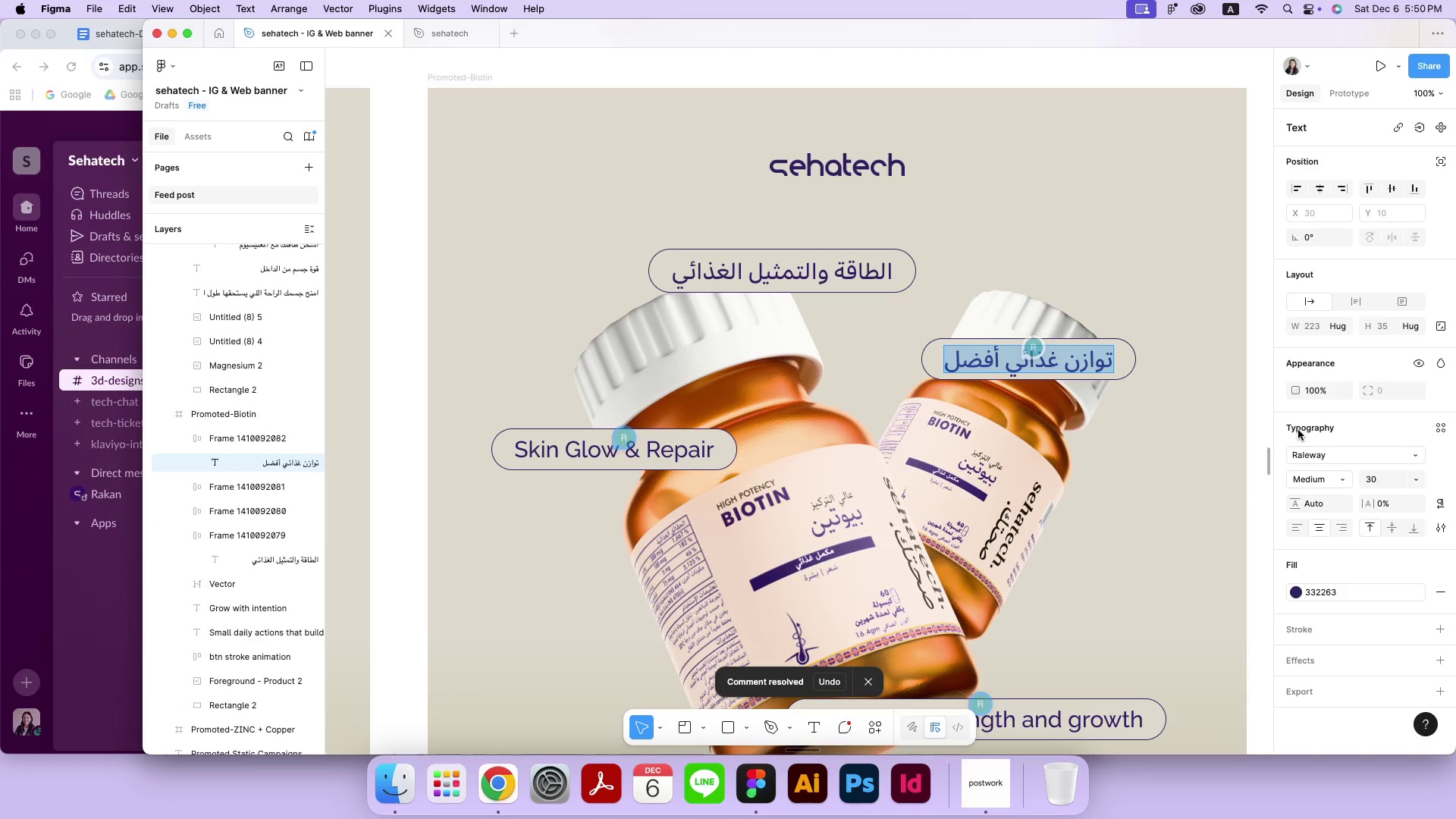 
type(AKTI)
 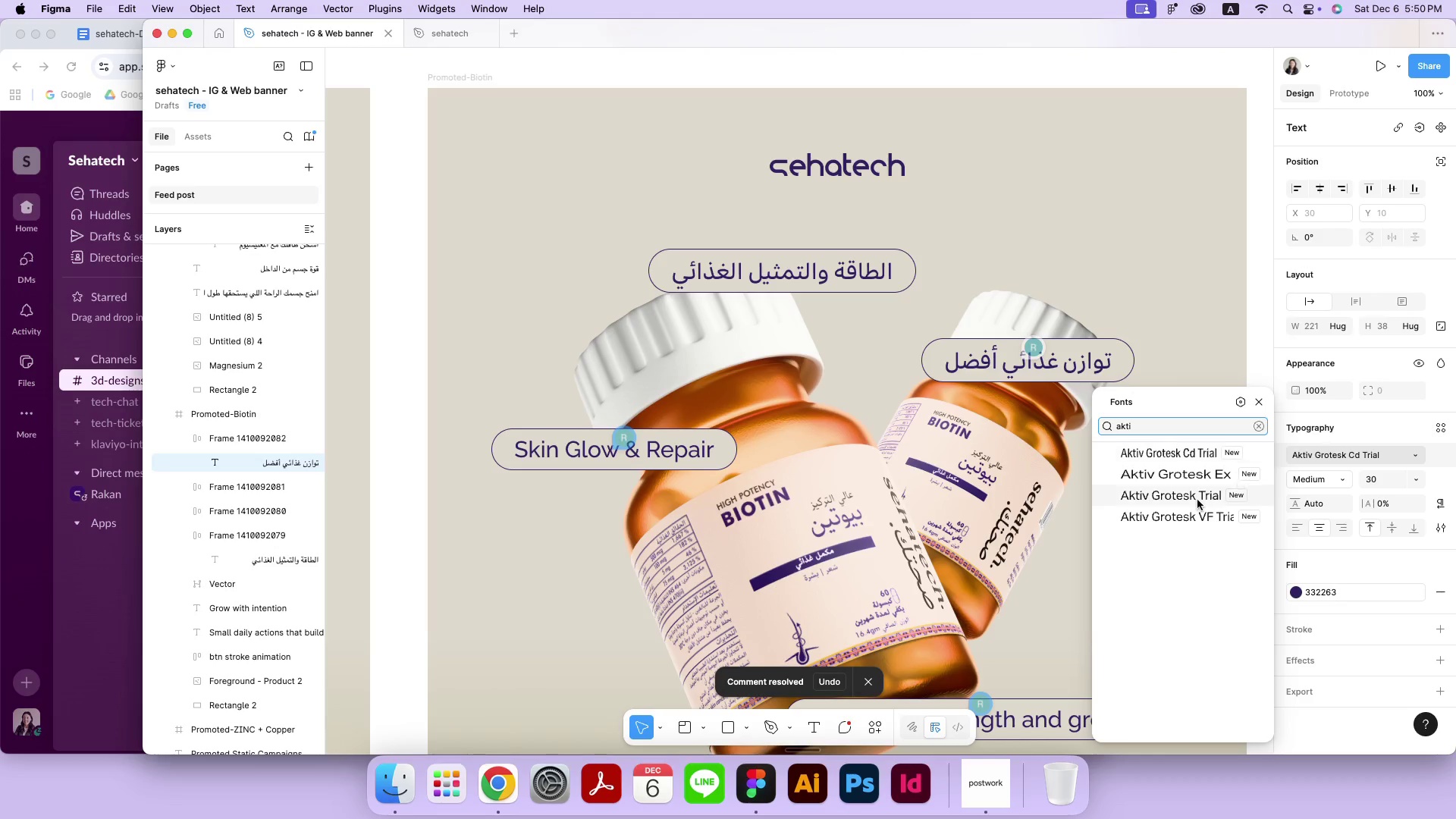 
left_click([1197, 499])
 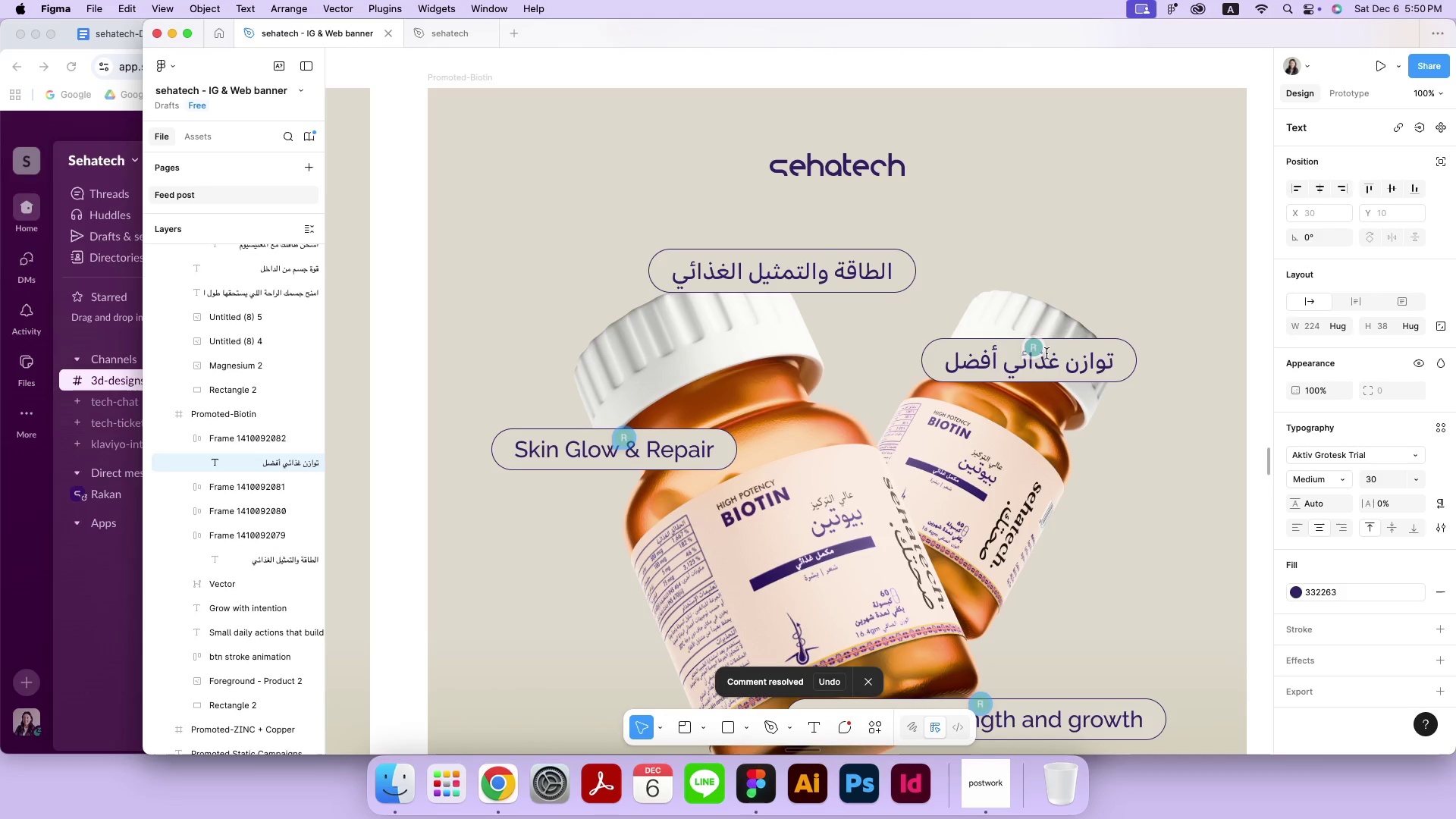 
left_click([1037, 347])
 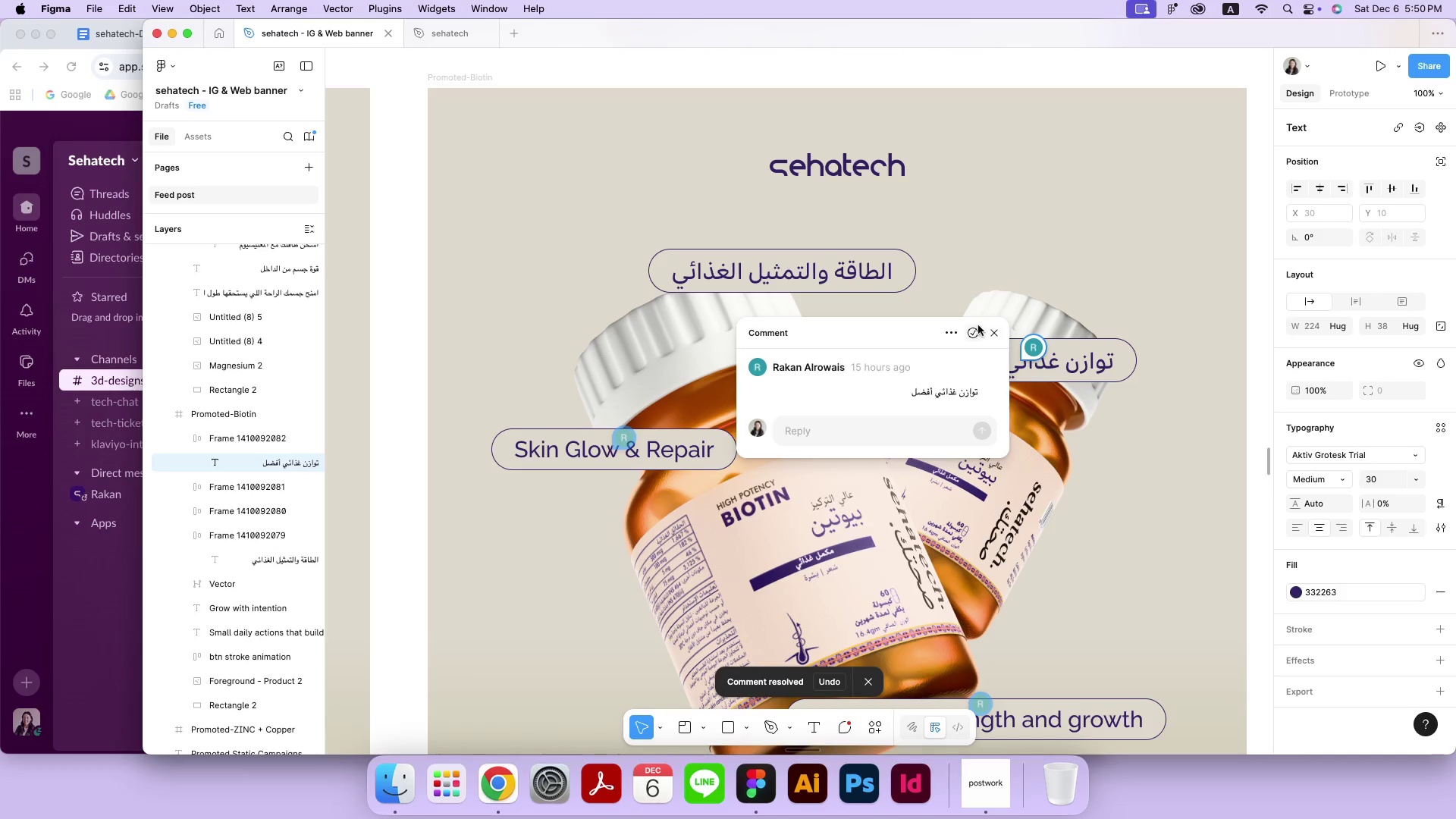 
left_click([974, 327])
 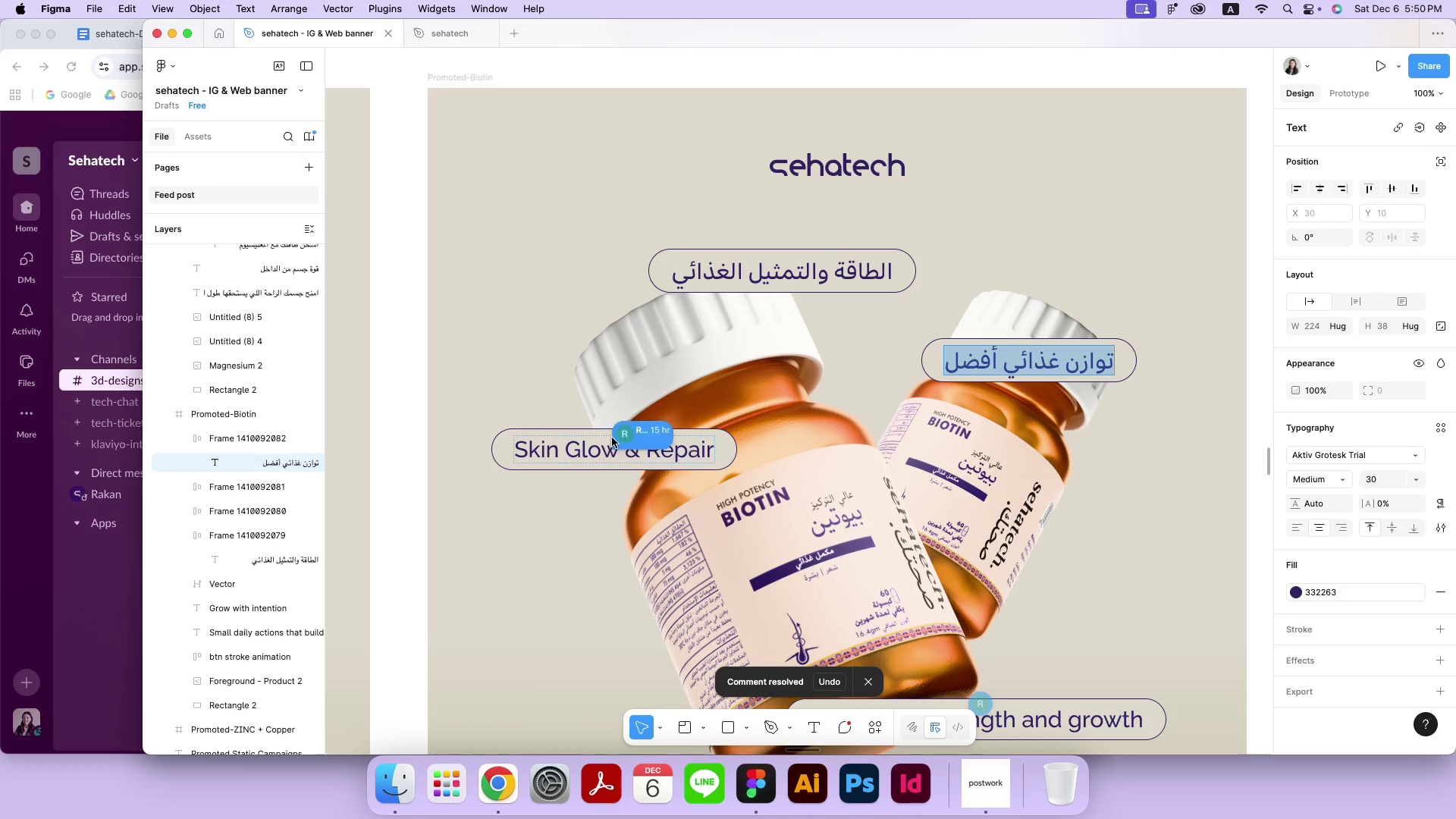 
left_click([610, 438])
 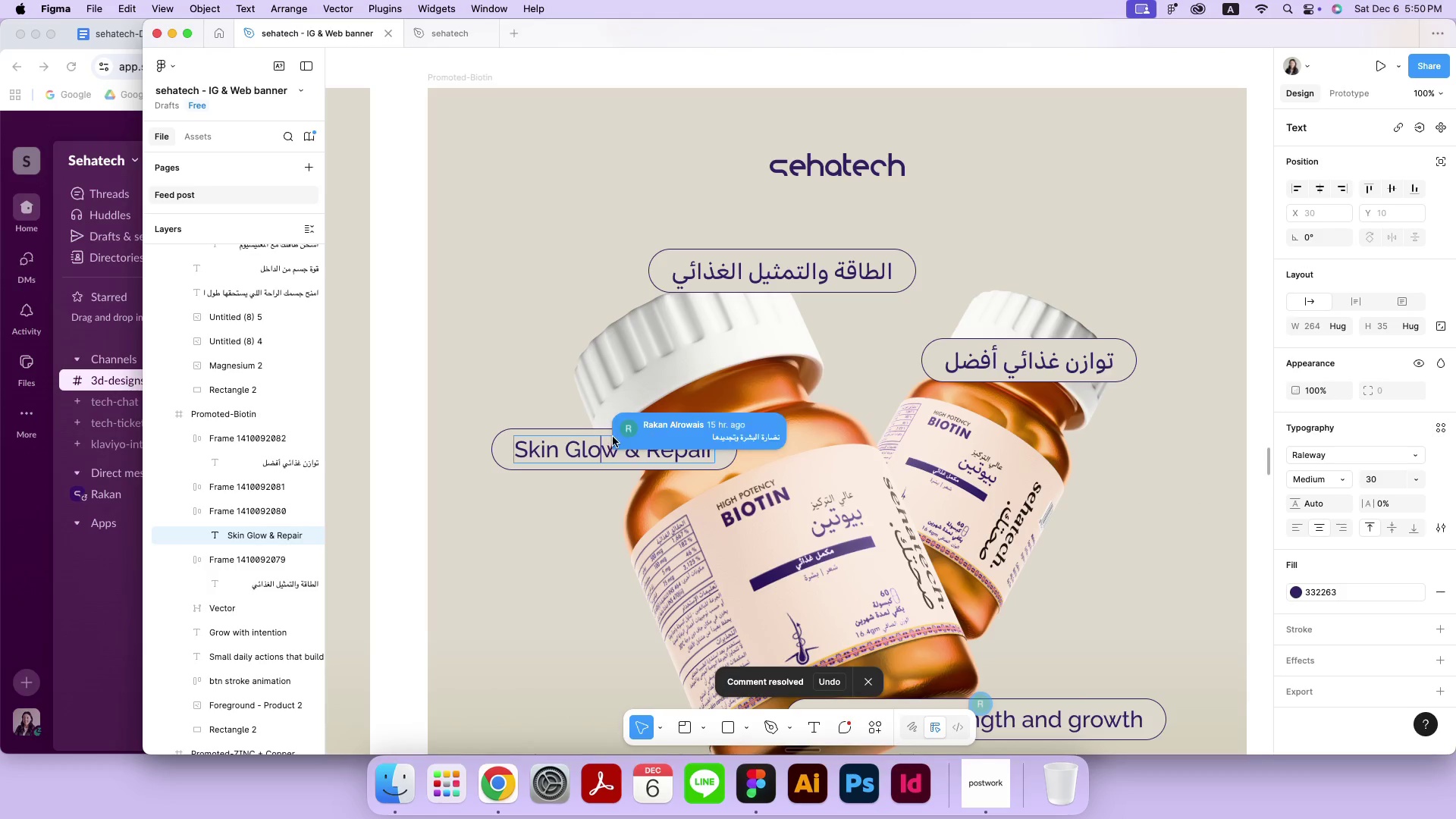 
left_click_drag(start_coordinate=[784, 486], to_coordinate=[888, 484])
 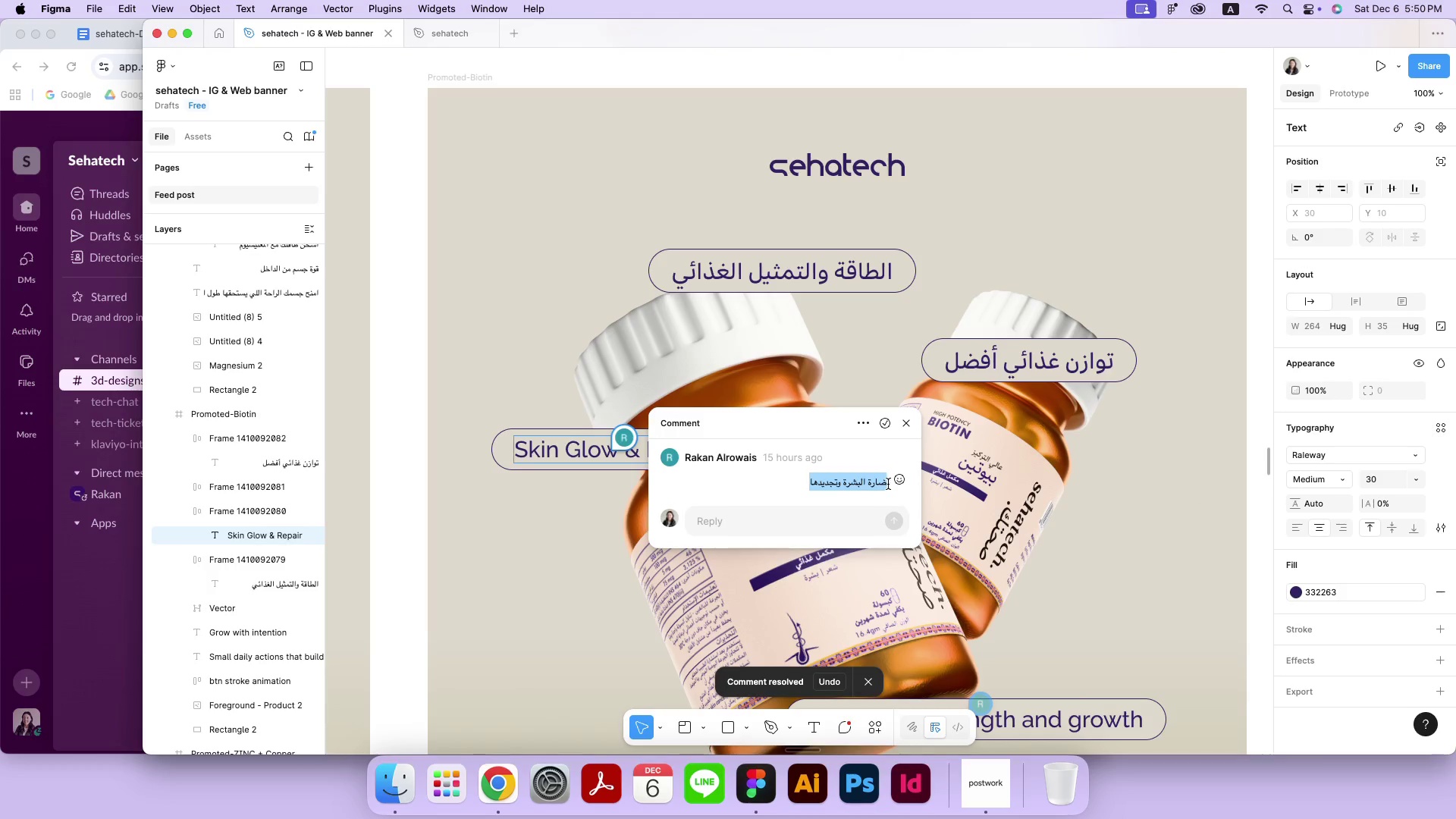 
key(Meta+C)
 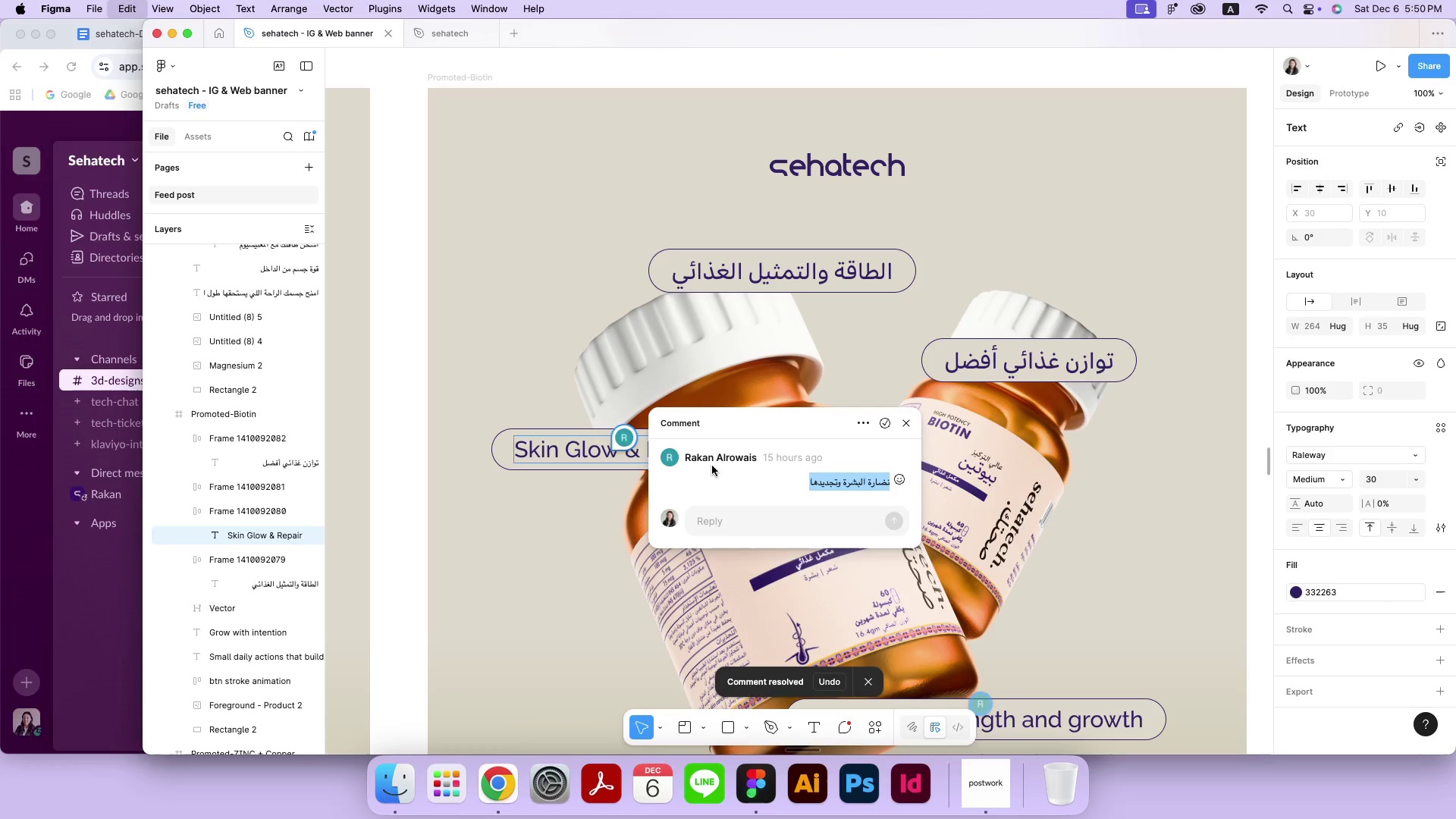 
left_click([595, 450])
 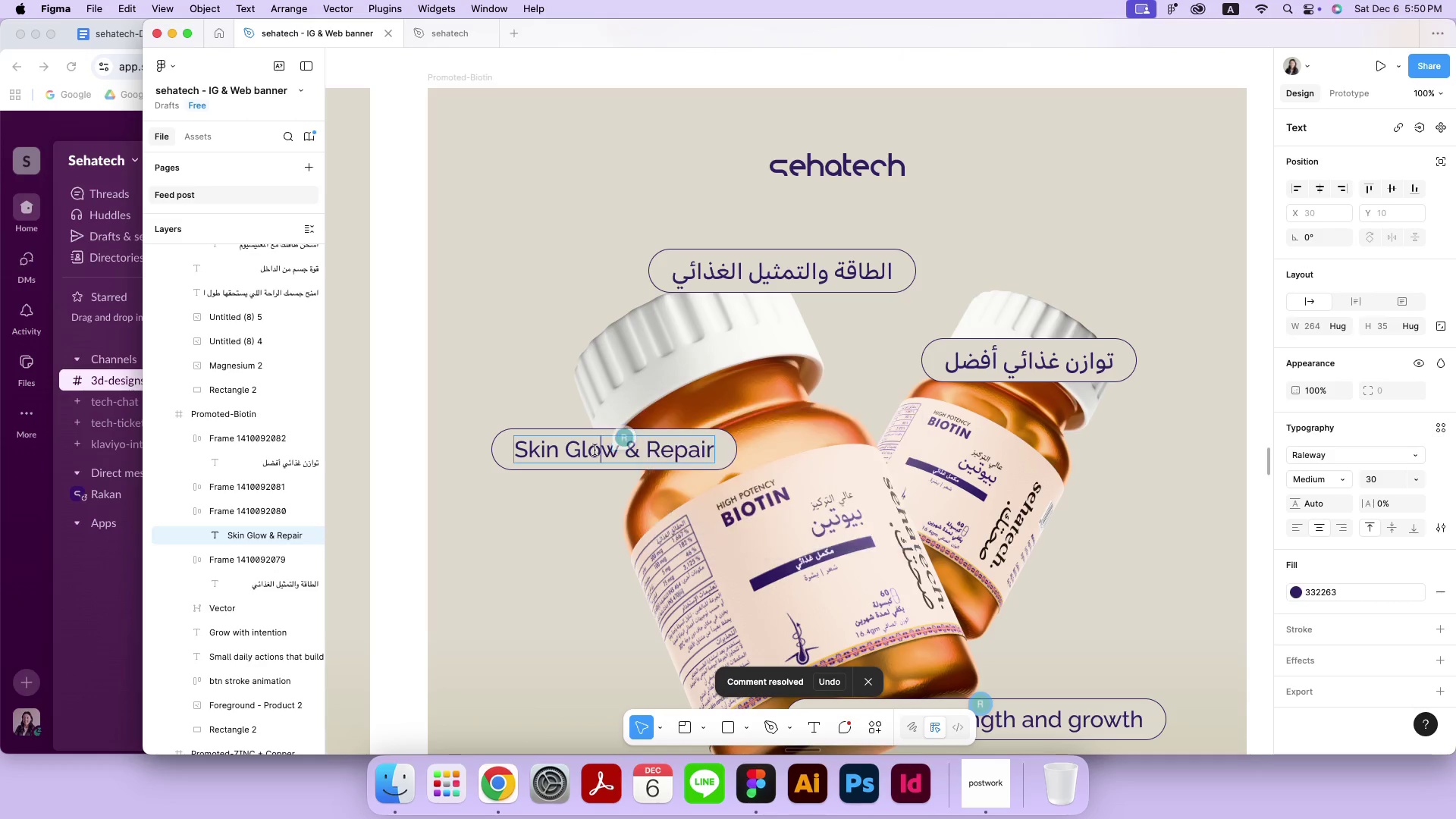 
key(Meta+A)
 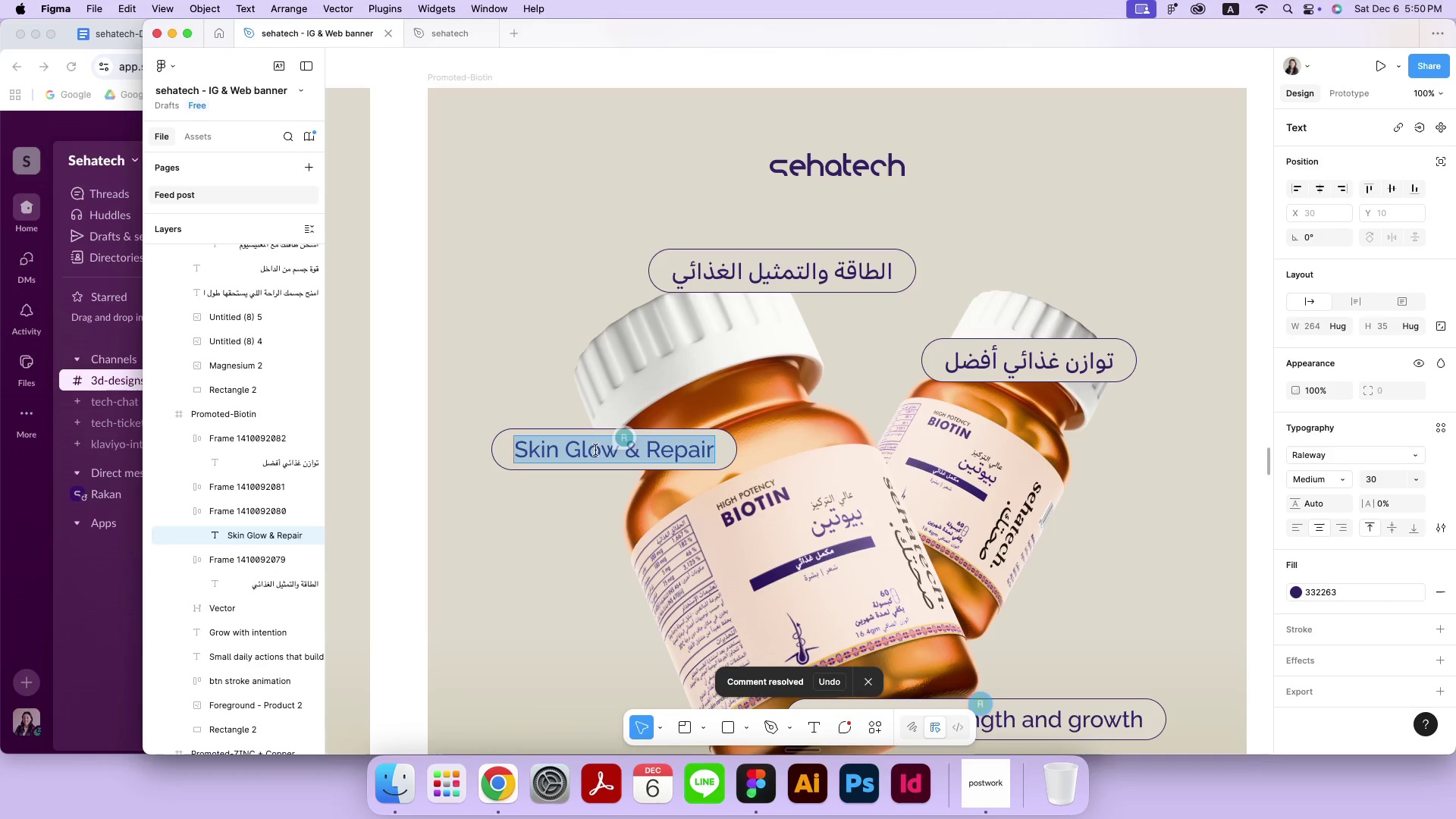 
key(Meta+V)
 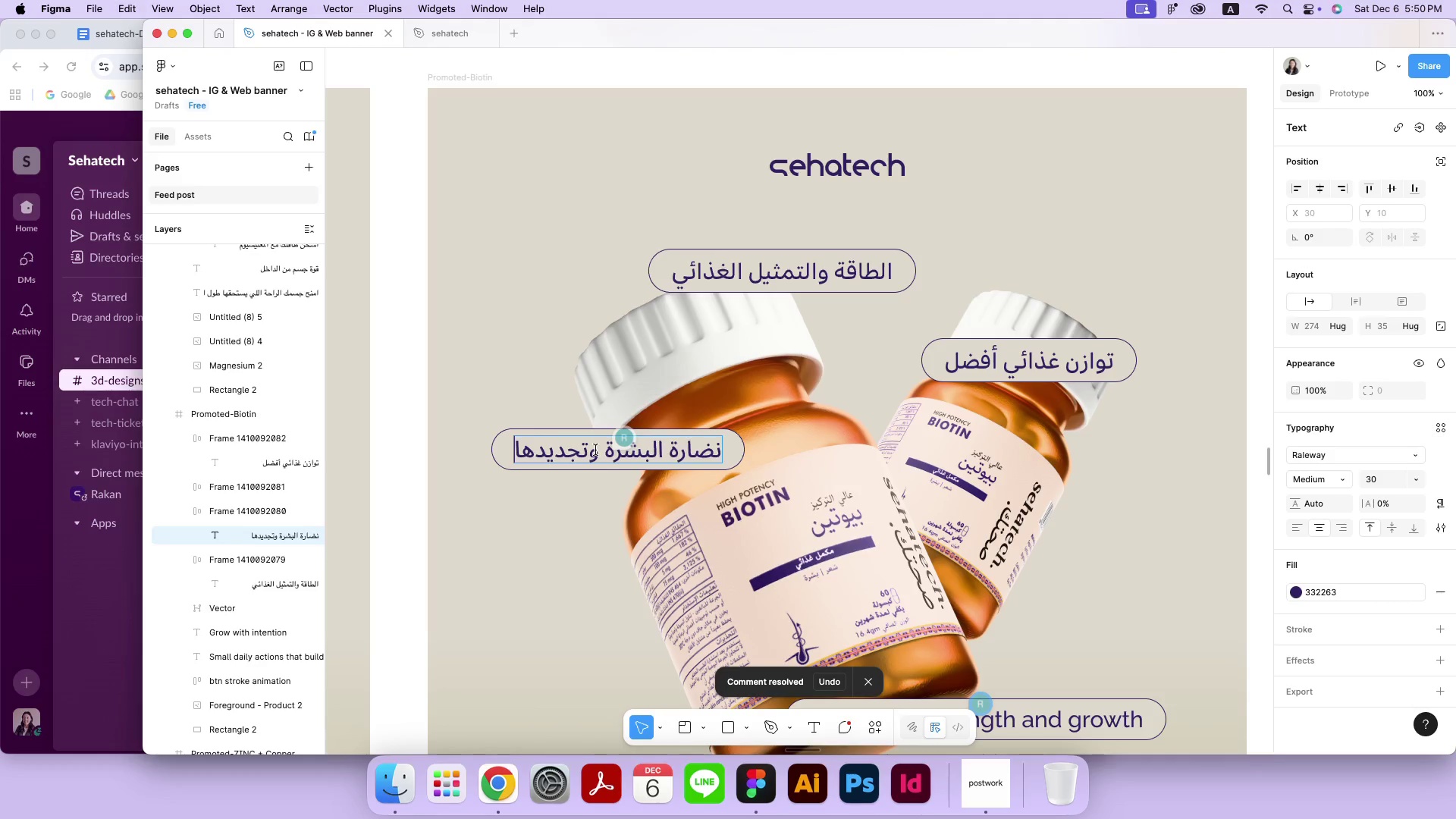 
left_click([595, 450])
 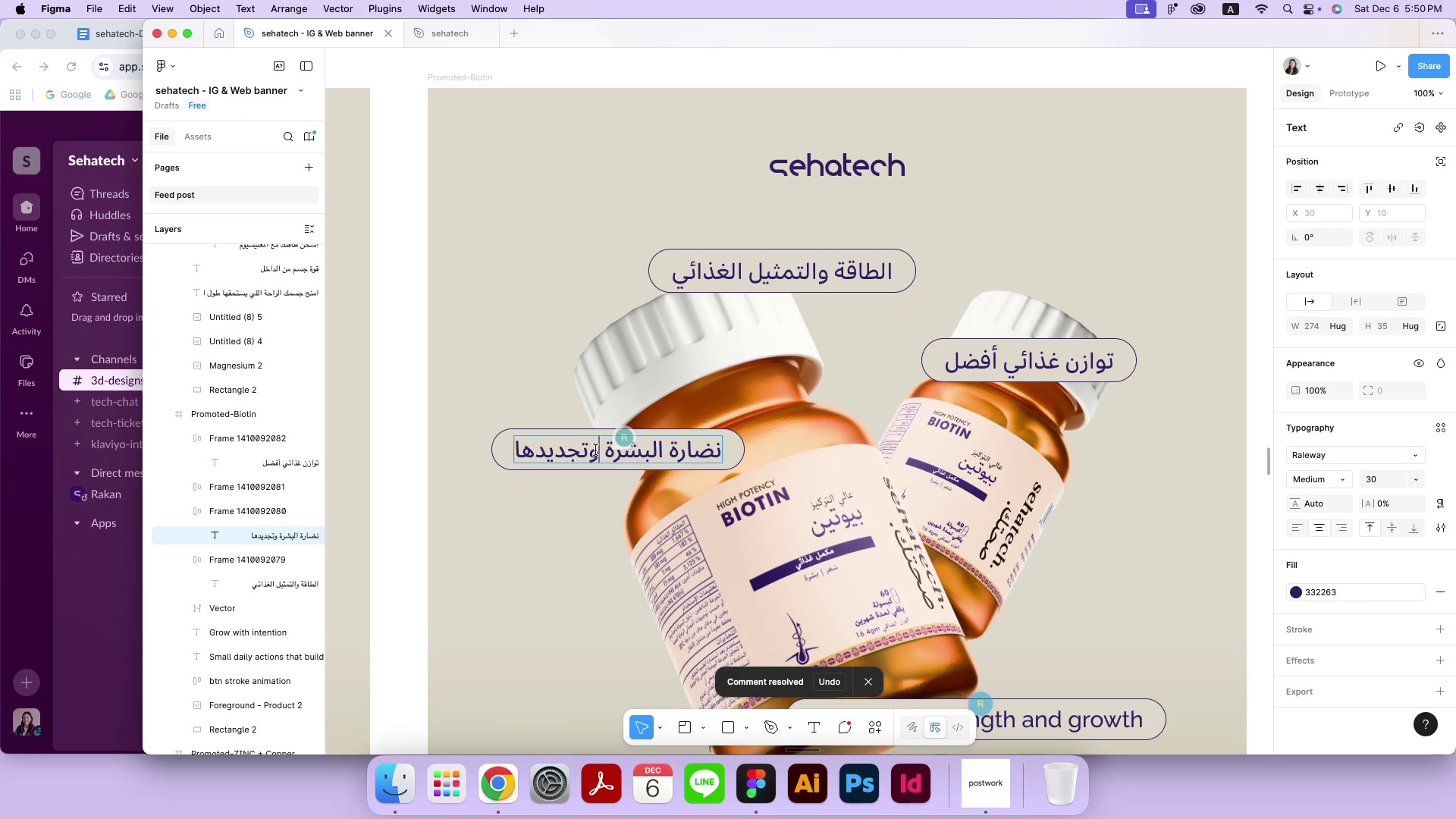 
key(Meta+CommandLeft)
 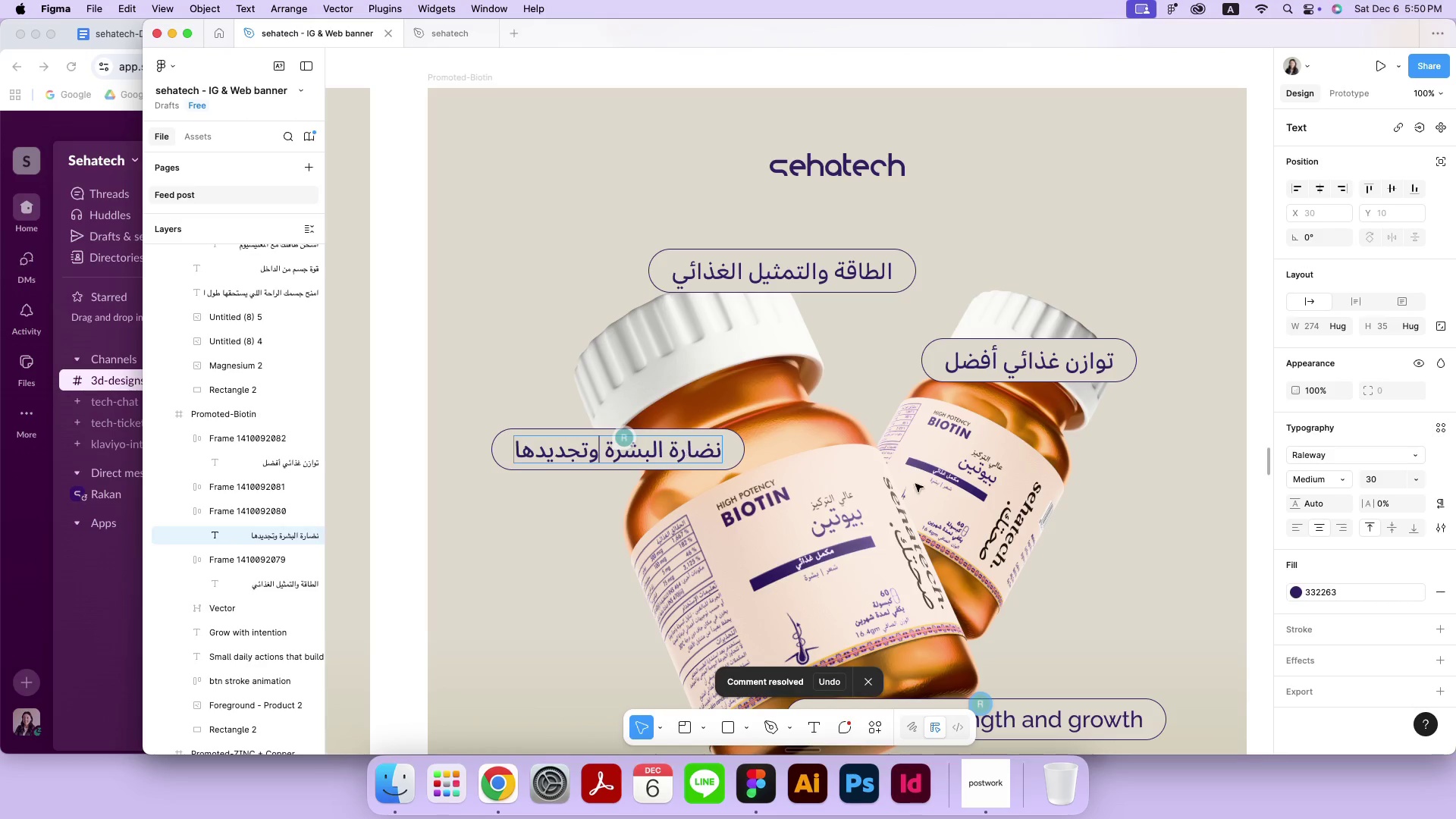 
key(Meta+A)
 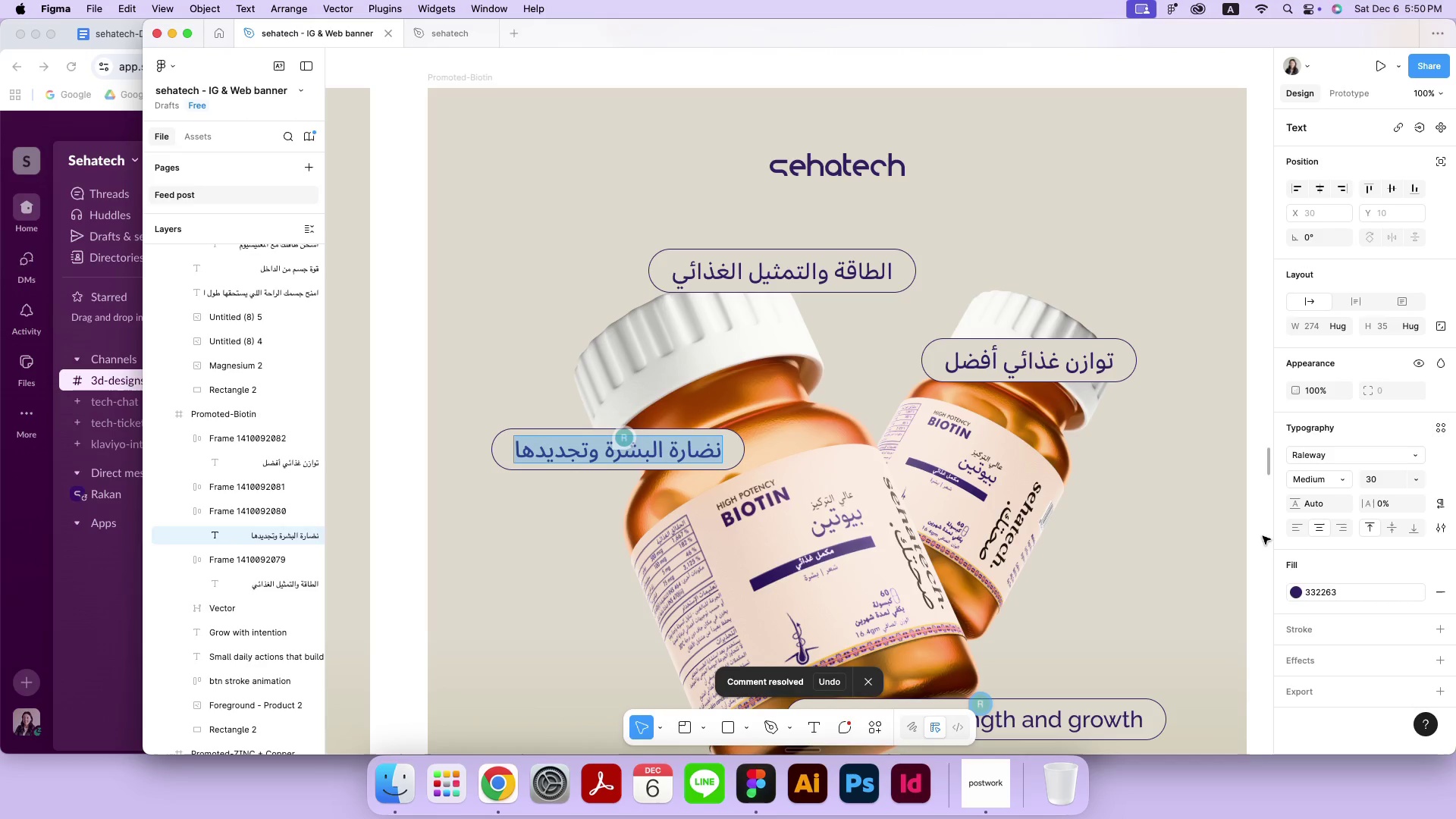 
left_click([1338, 453])
 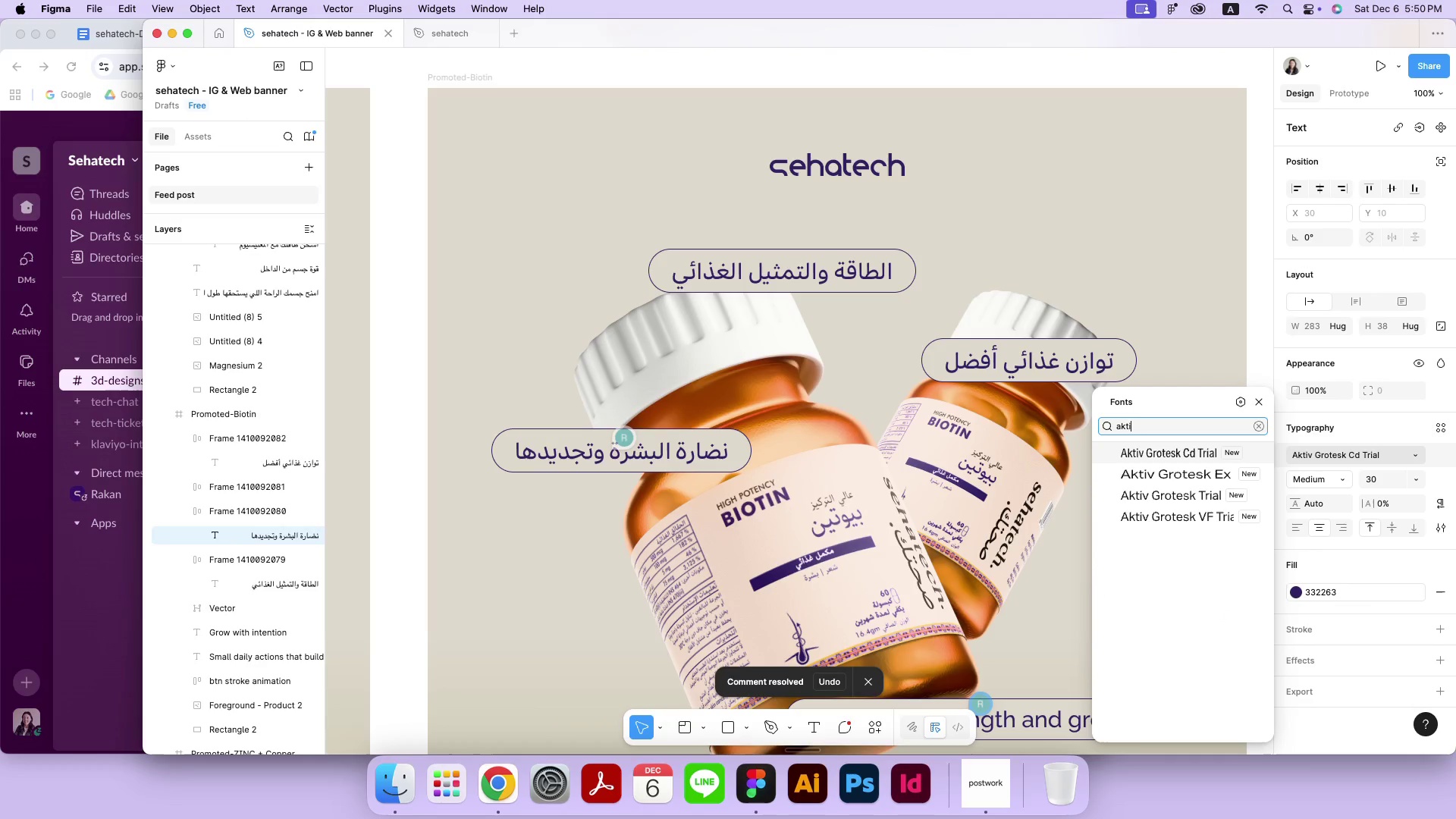 
type(AKTI)
 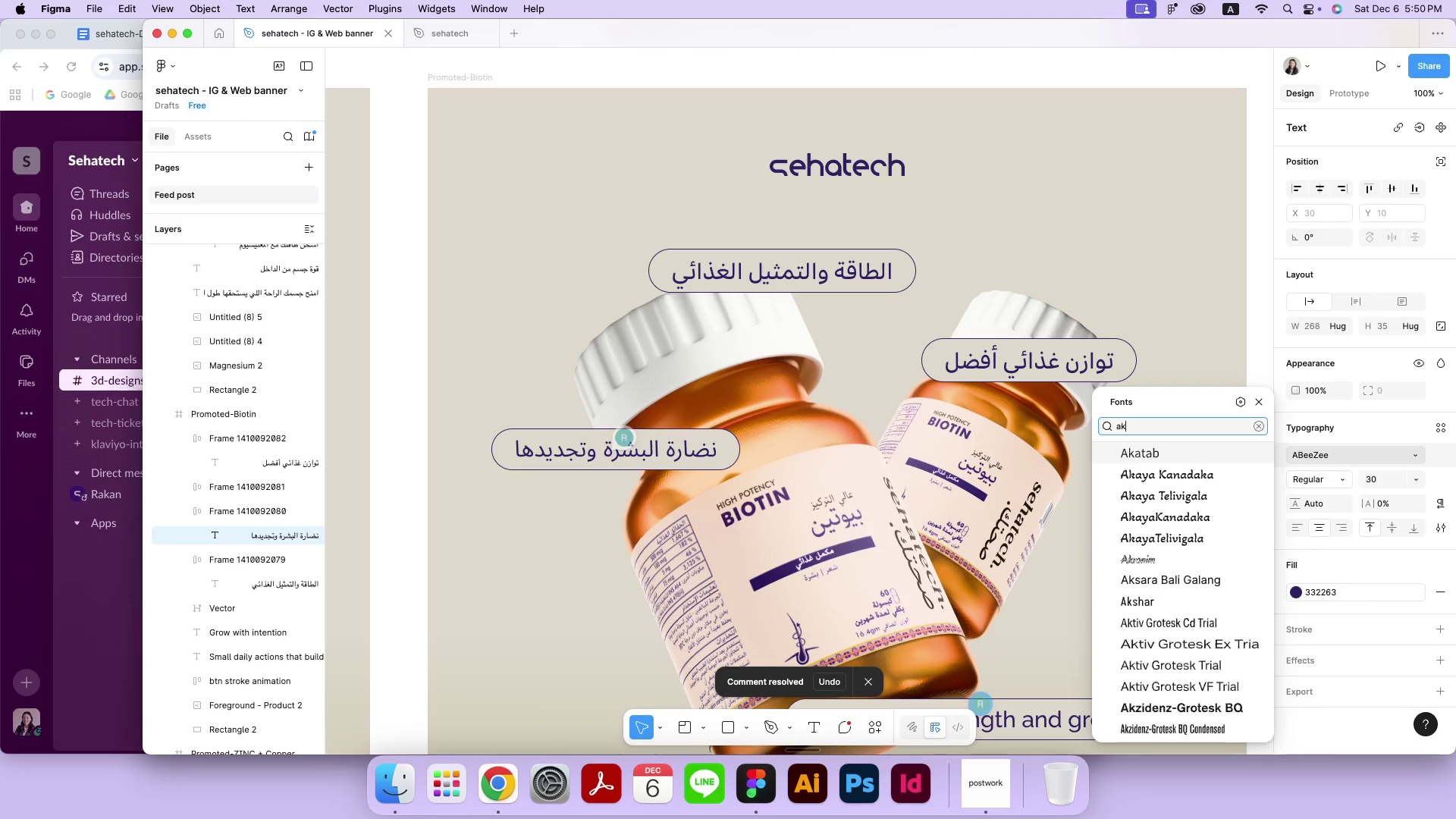 
left_click([1233, 489])
 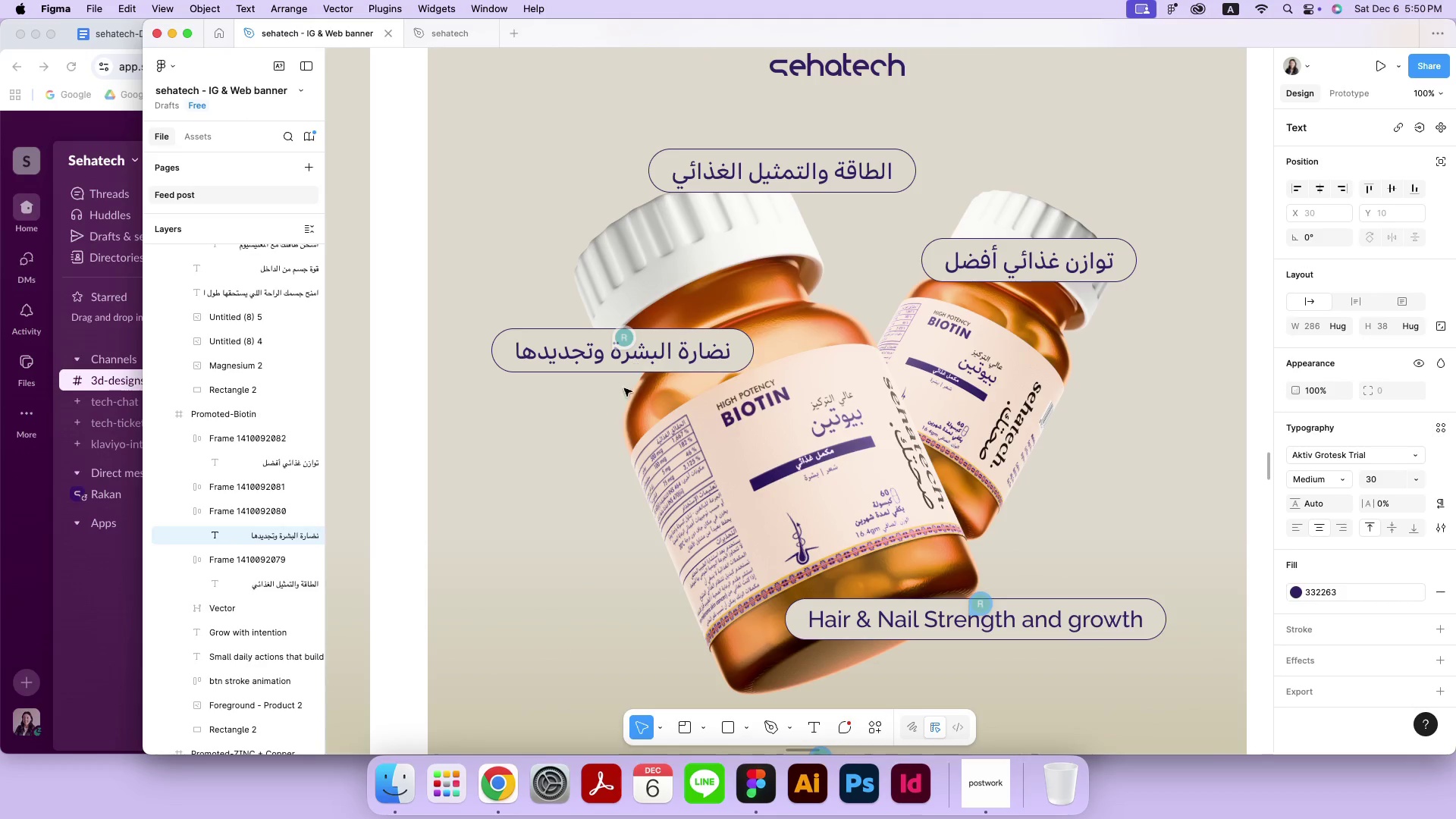 
scroll: coordinate [870, 568], scroll_direction: down, amount: 4.0
 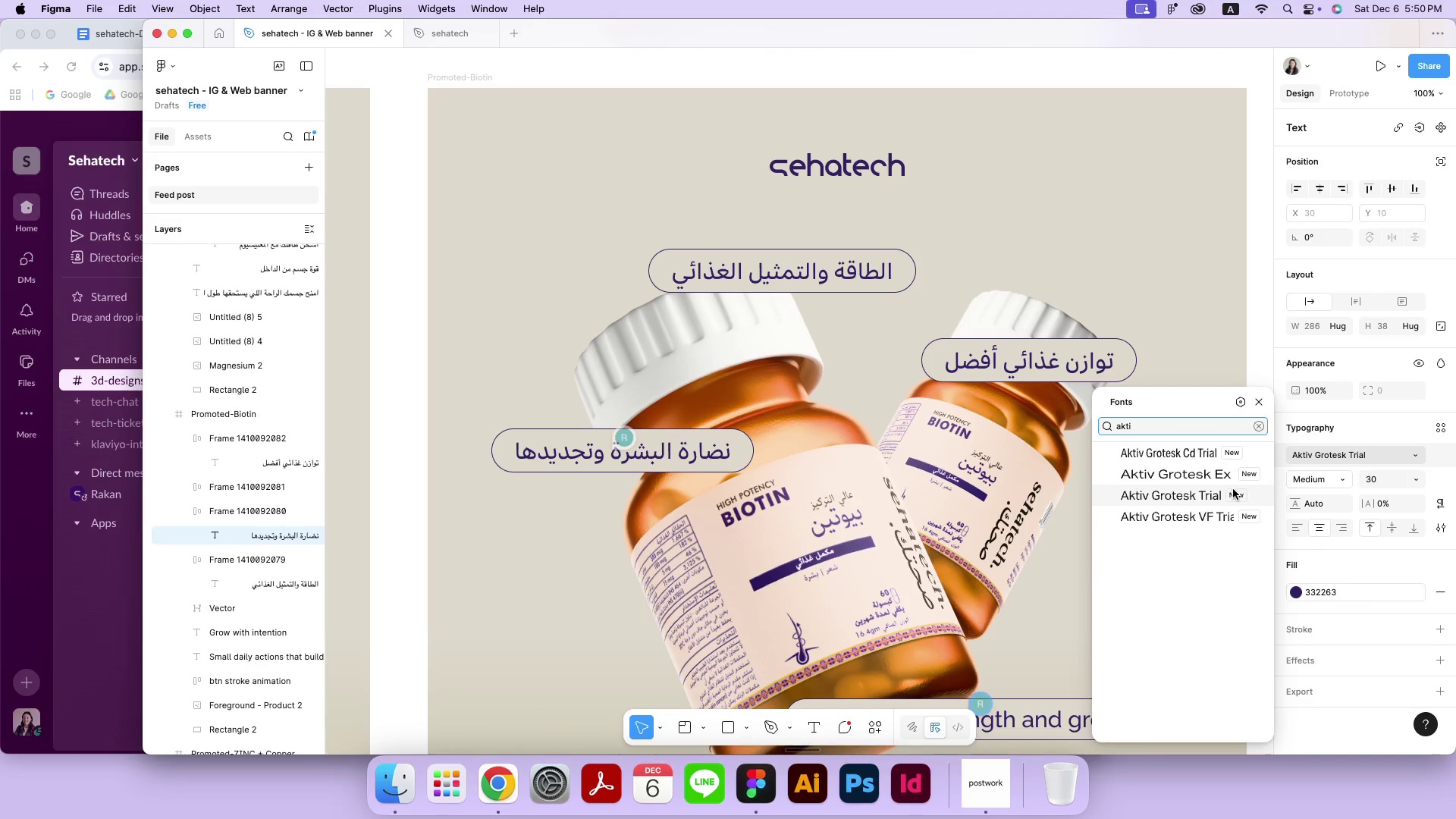 
left_click([623, 344])
 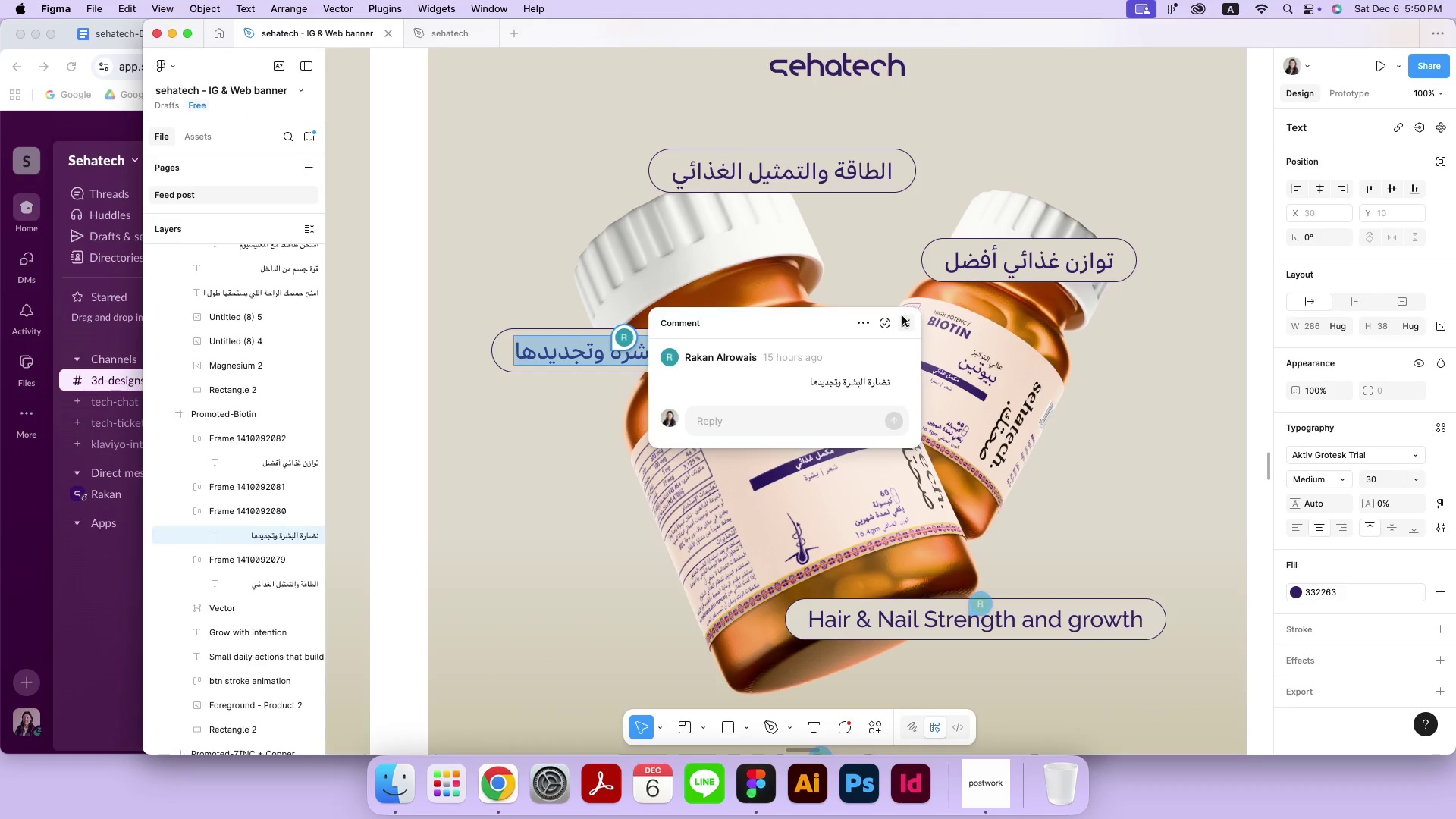 
left_click([885, 321])
 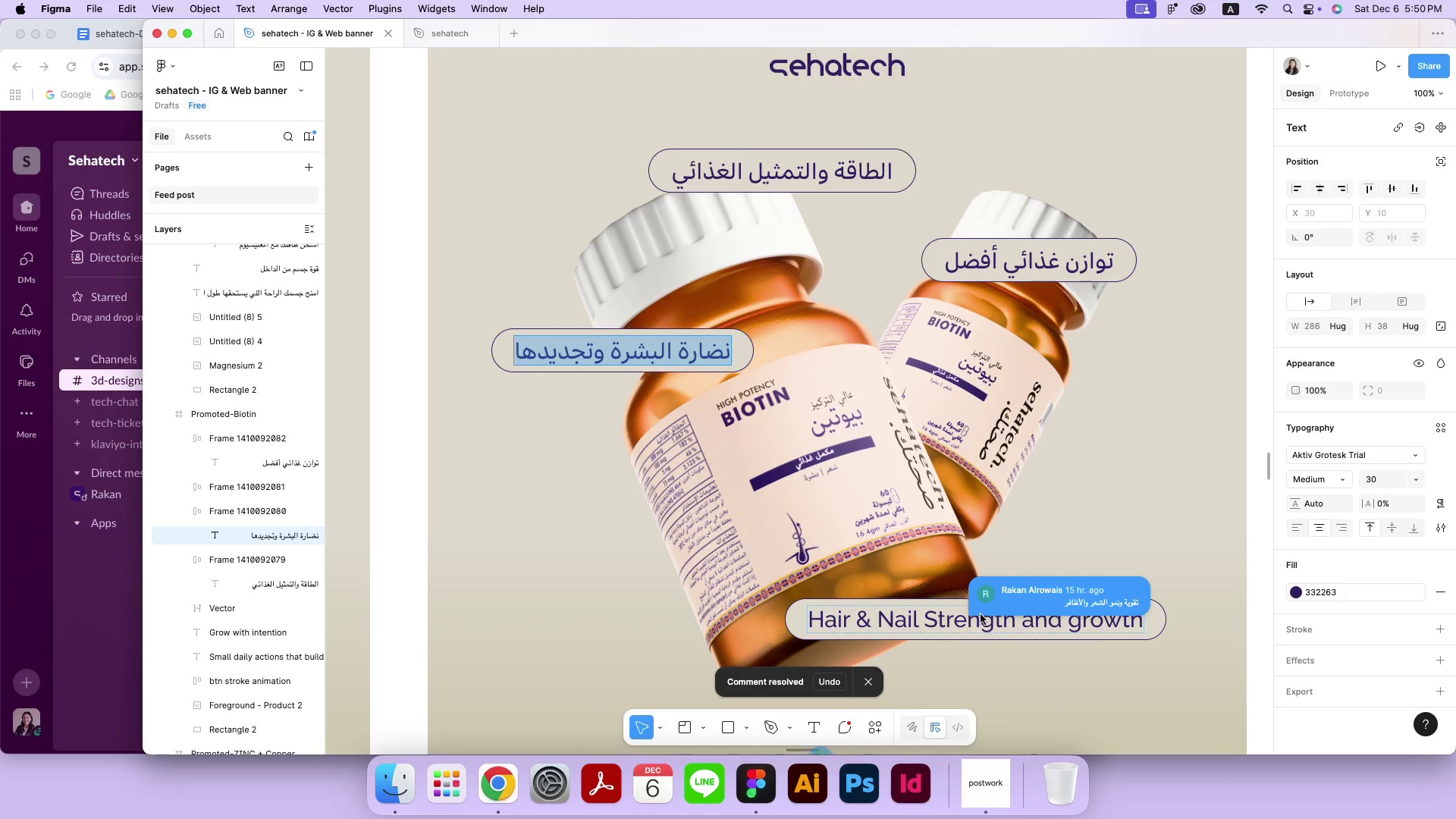 
left_click([981, 614])
 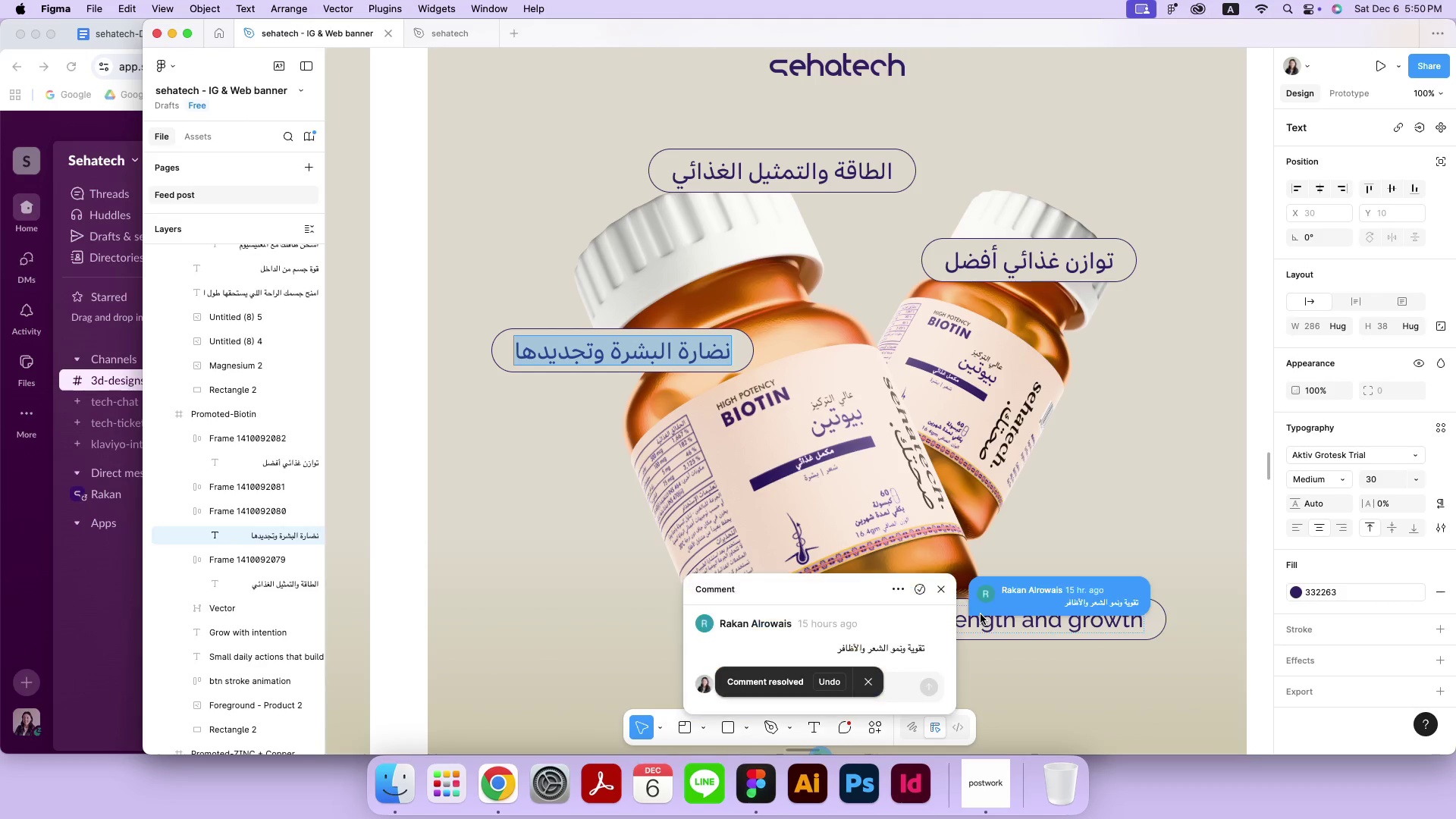 
left_click_drag(start_coordinate=[827, 652], to_coordinate=[923, 652])
 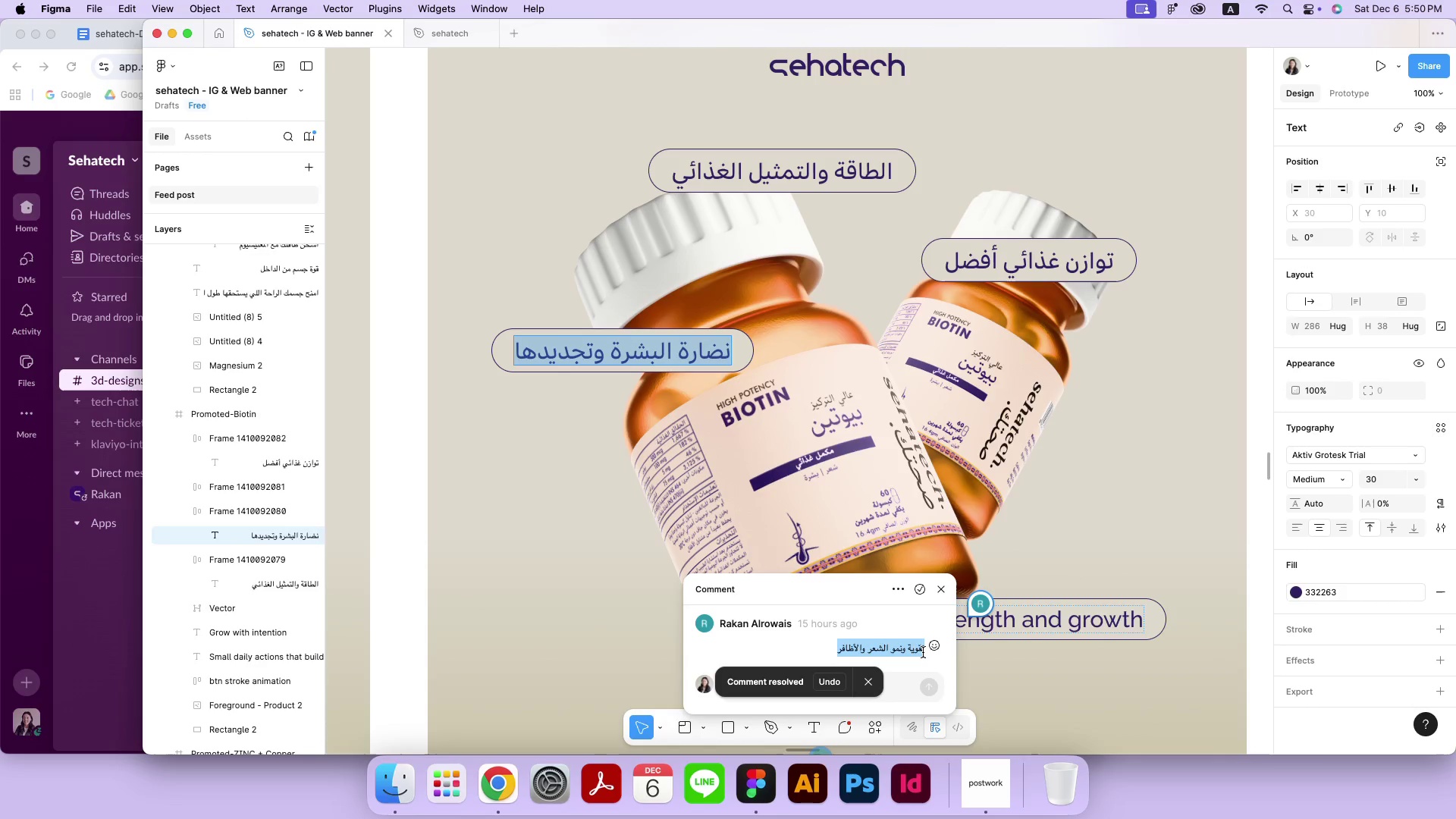 
key(Meta+C)
 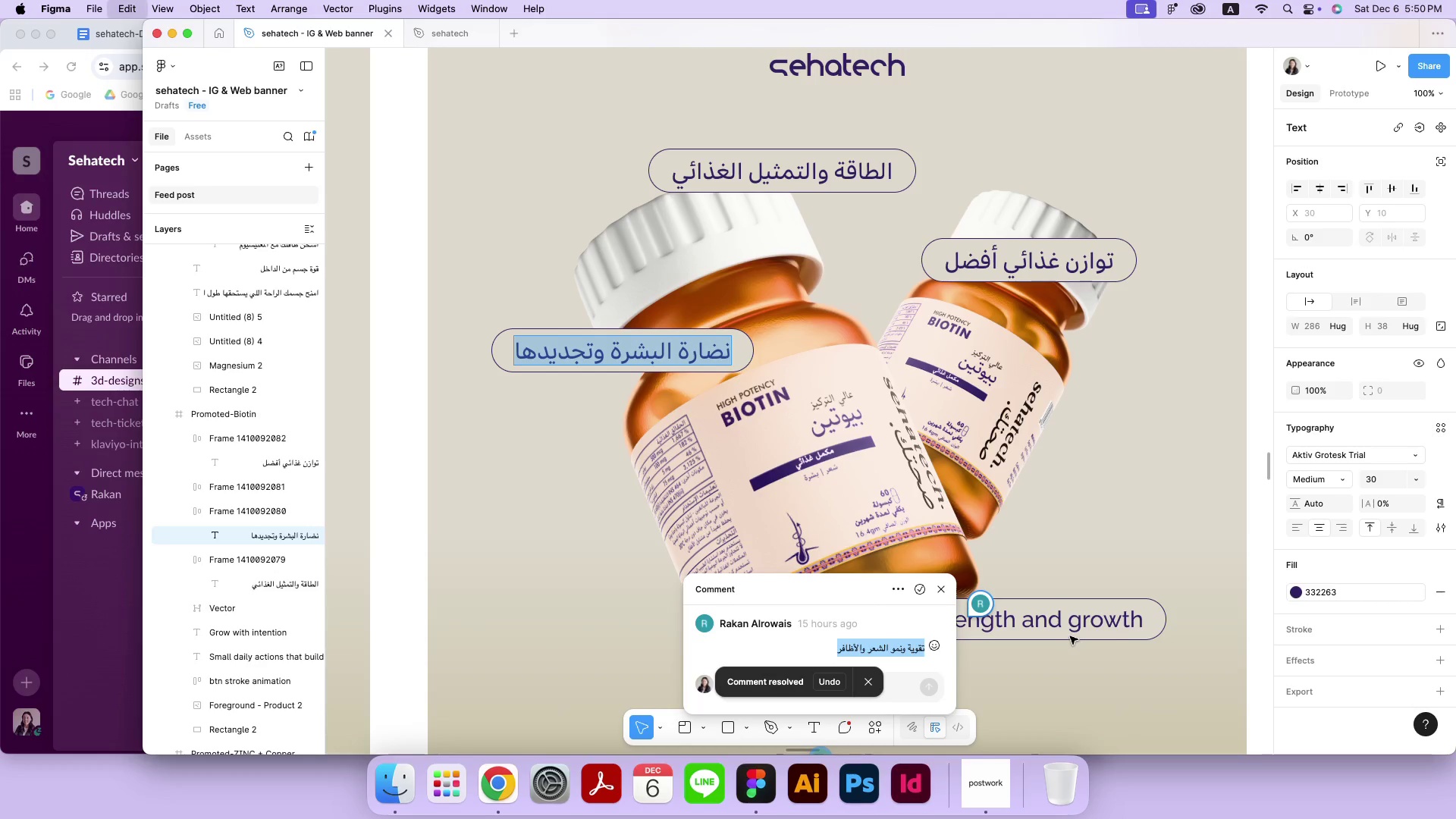 
left_click([1064, 626])
 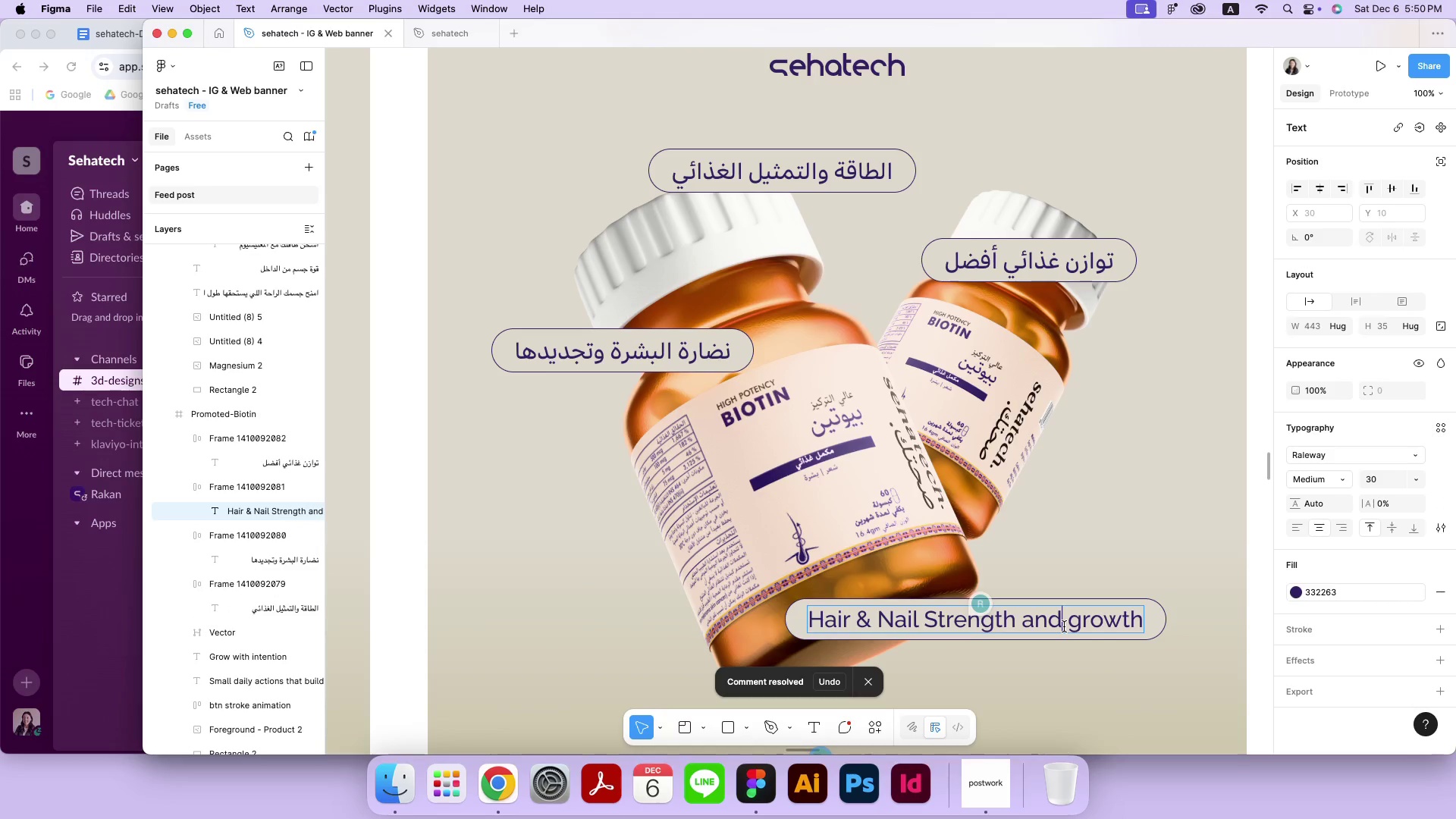 
key(Meta+A)
 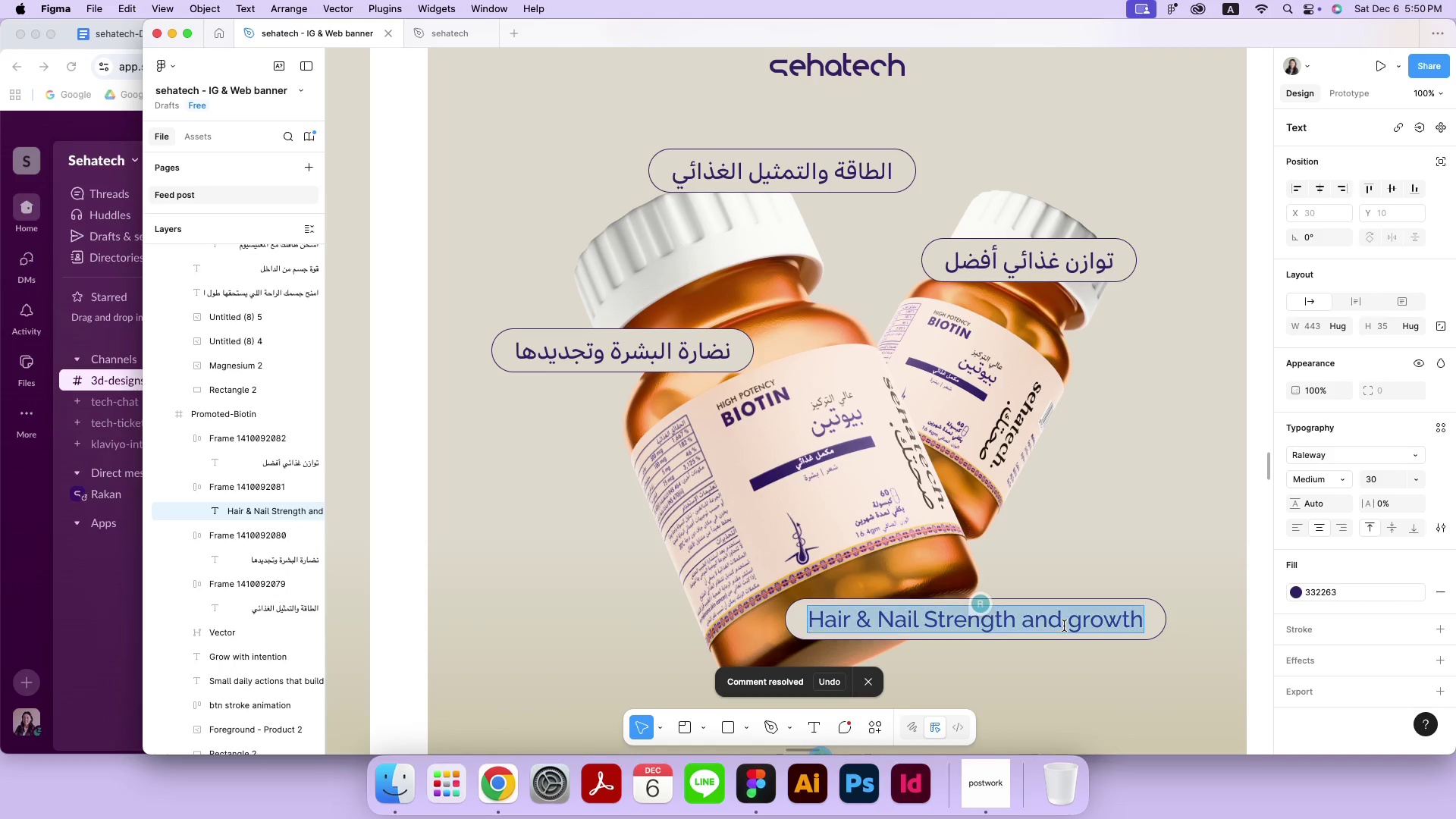 
key(Meta+V)
 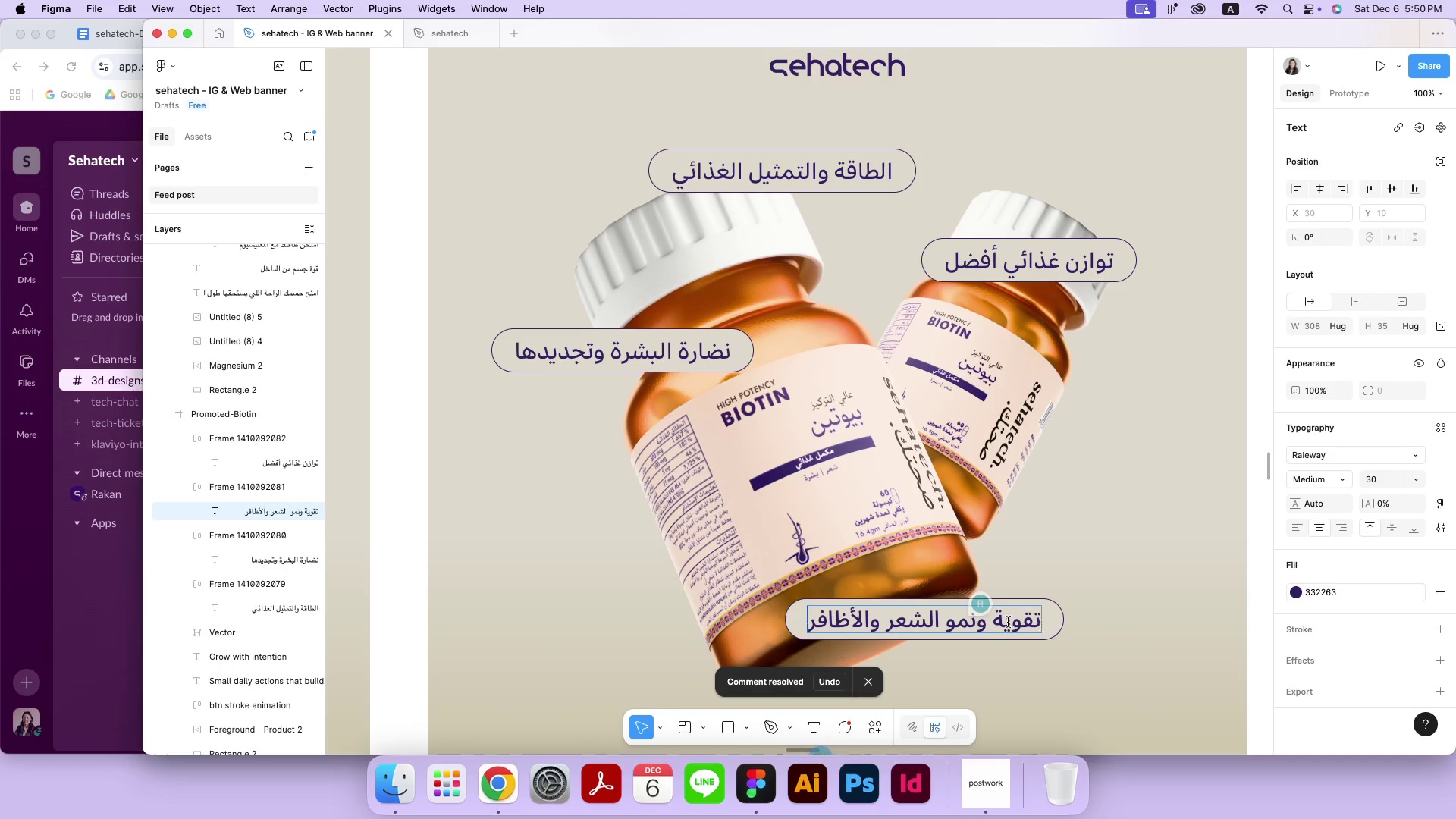 
left_click([1006, 621])
 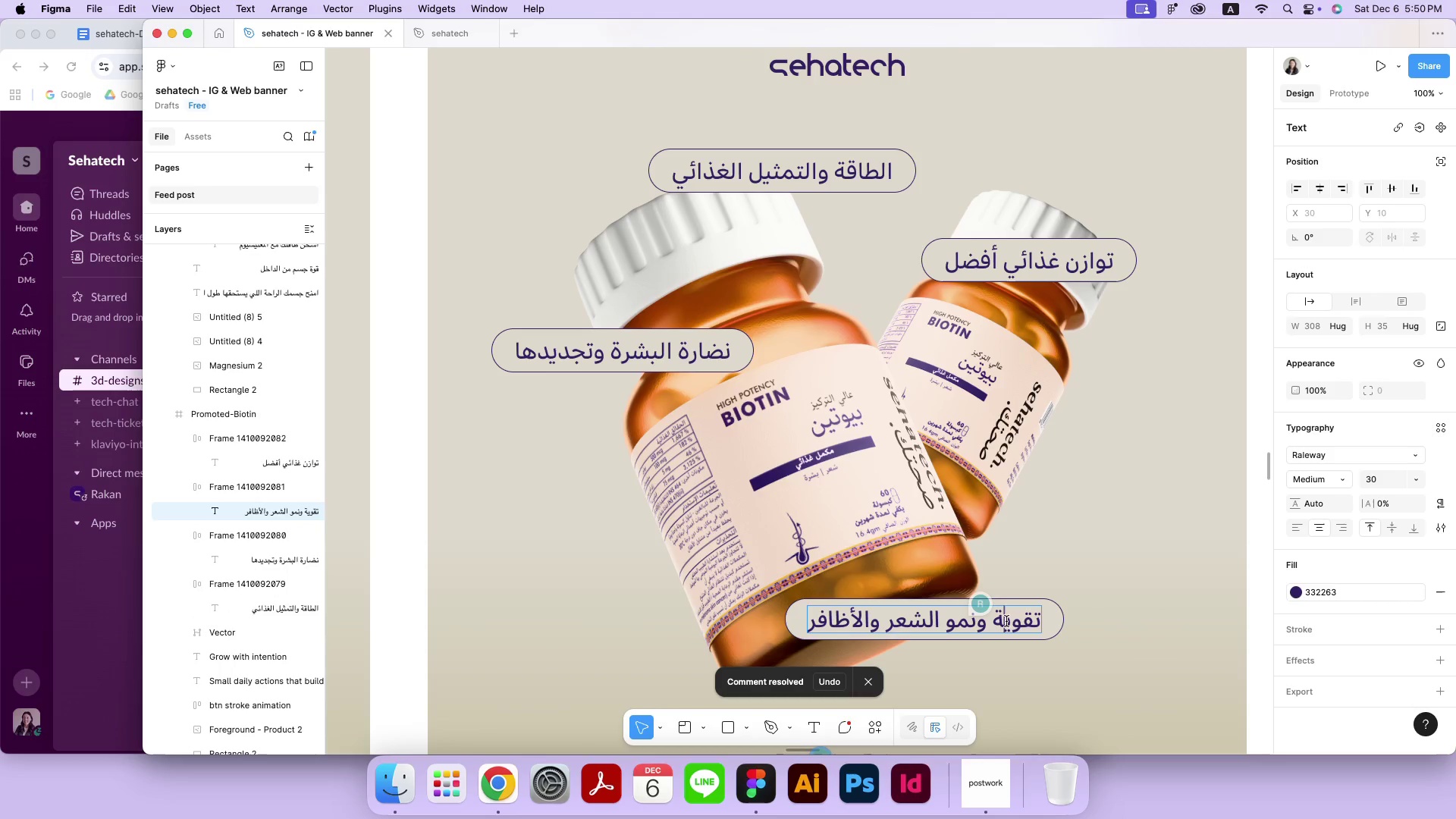 
key(Meta+CommandLeft)
 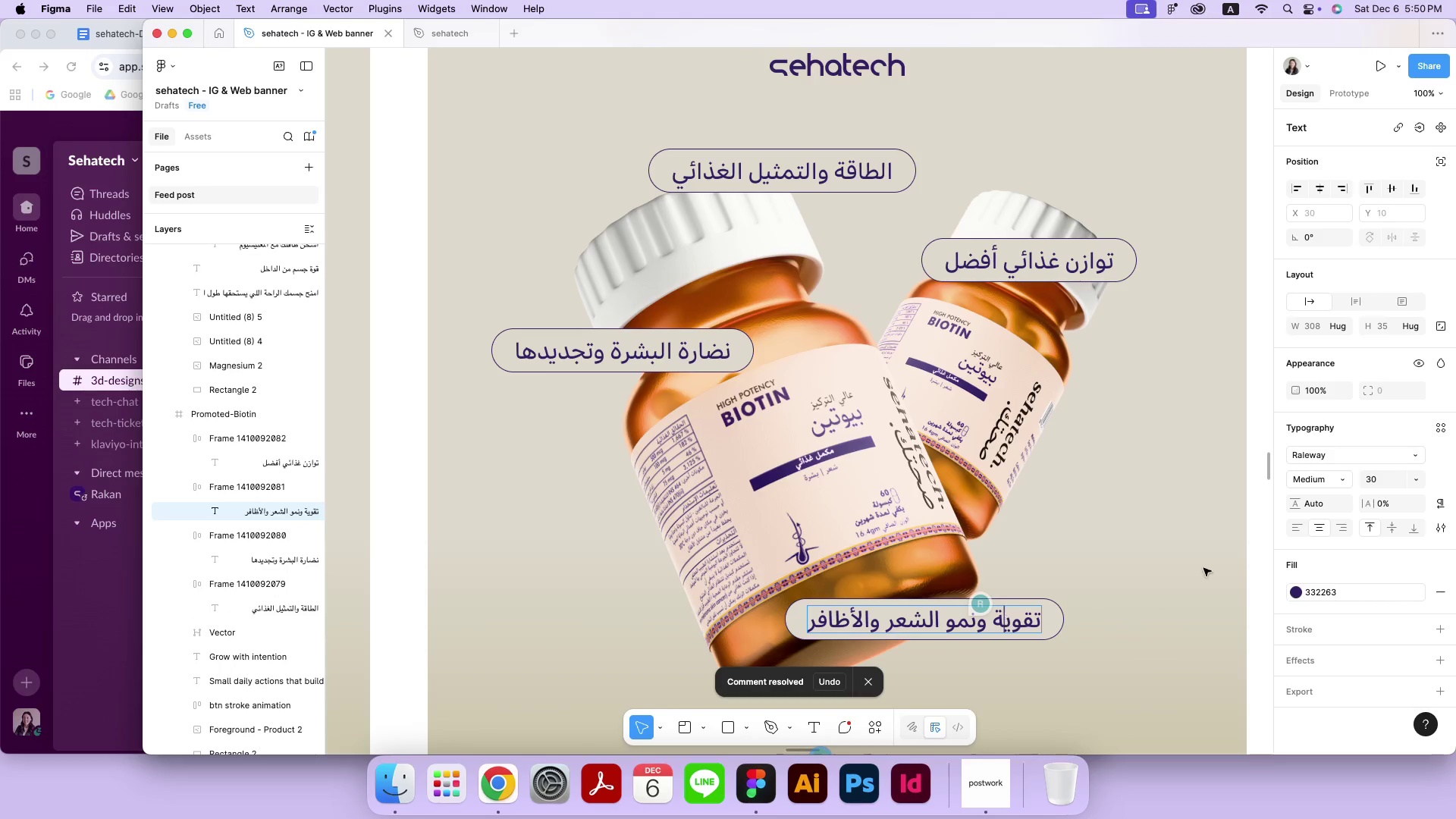 
key(Meta+A)
 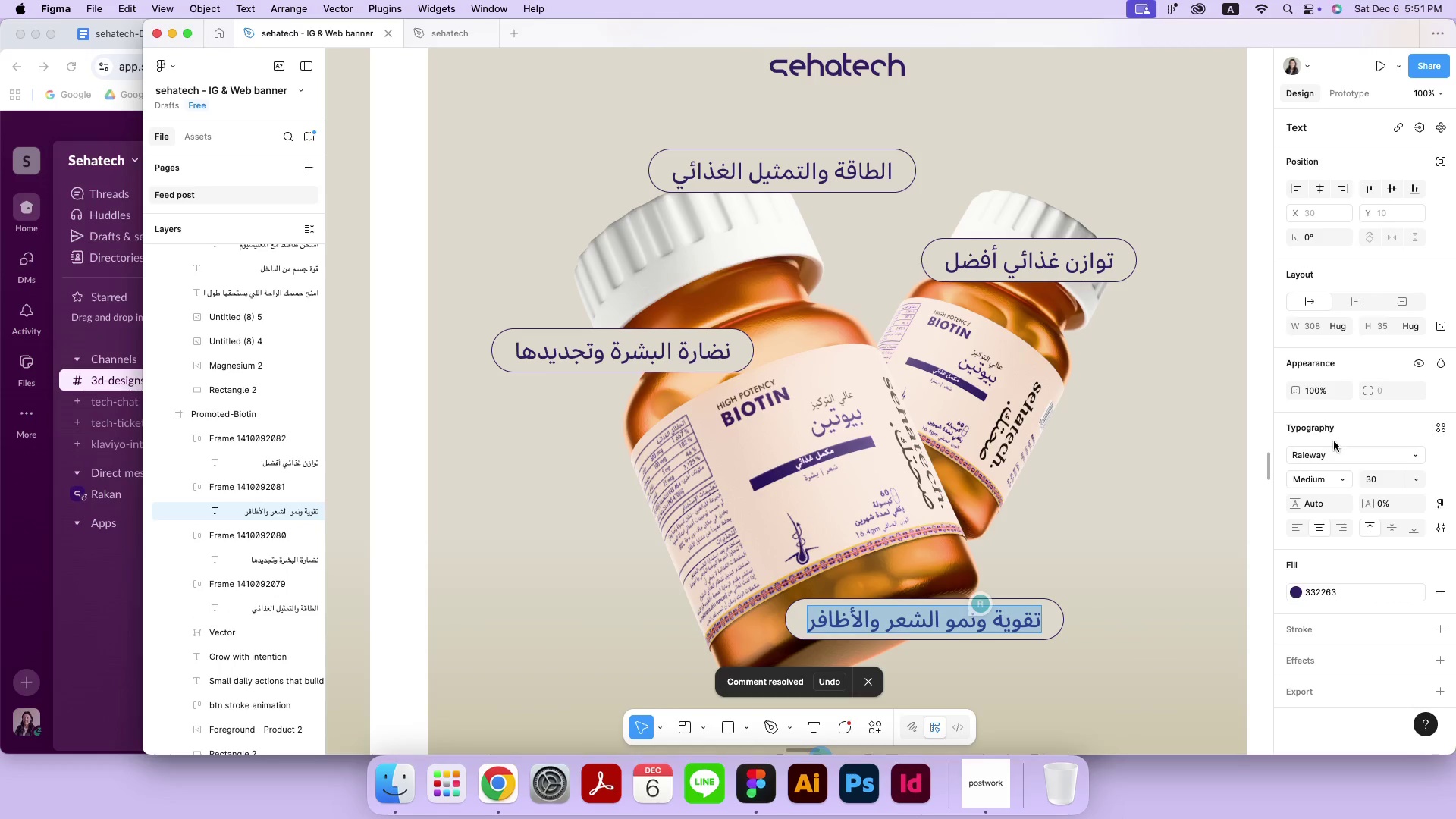 
double_click([1332, 456])
 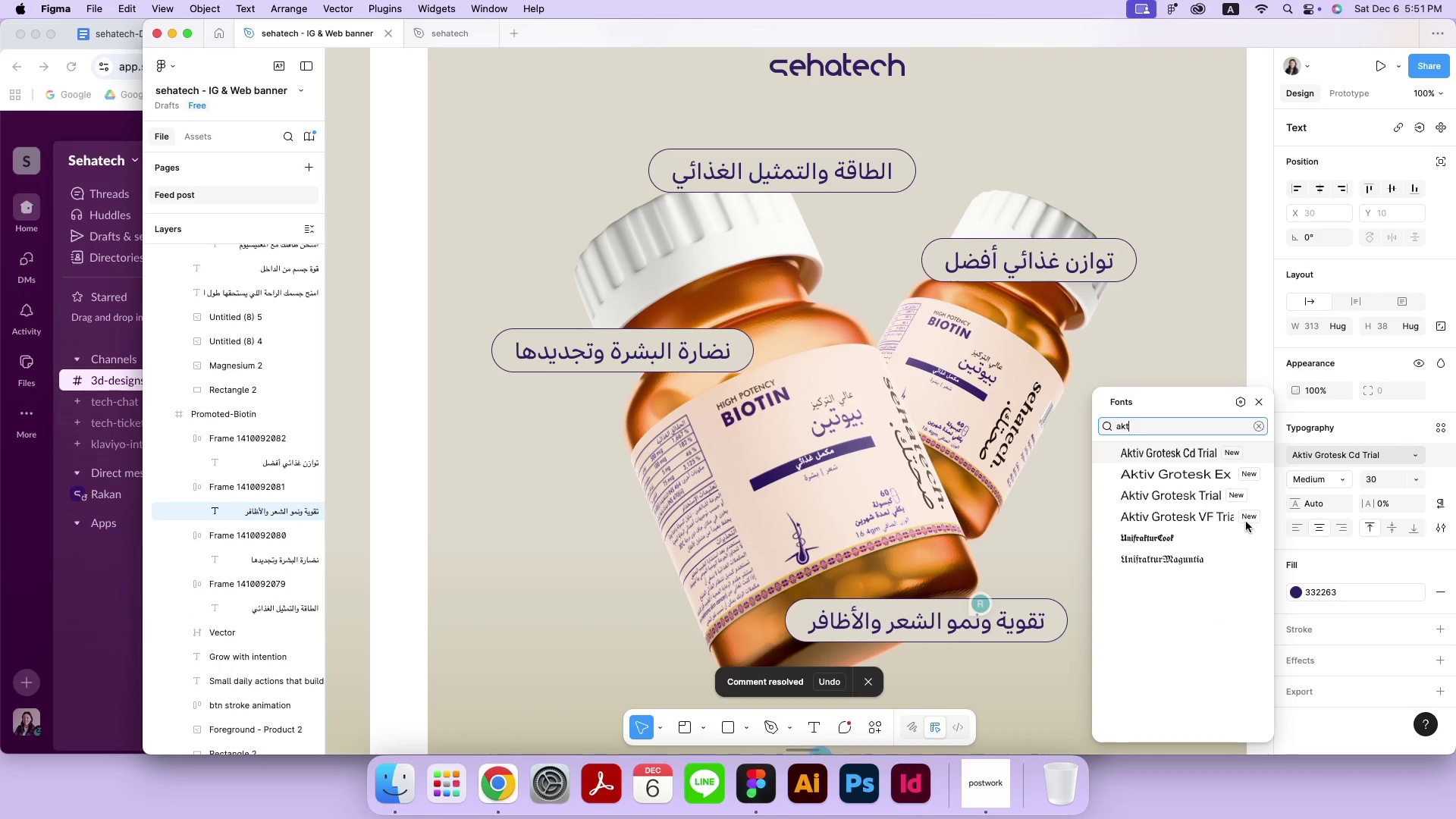 
type(AKT)
 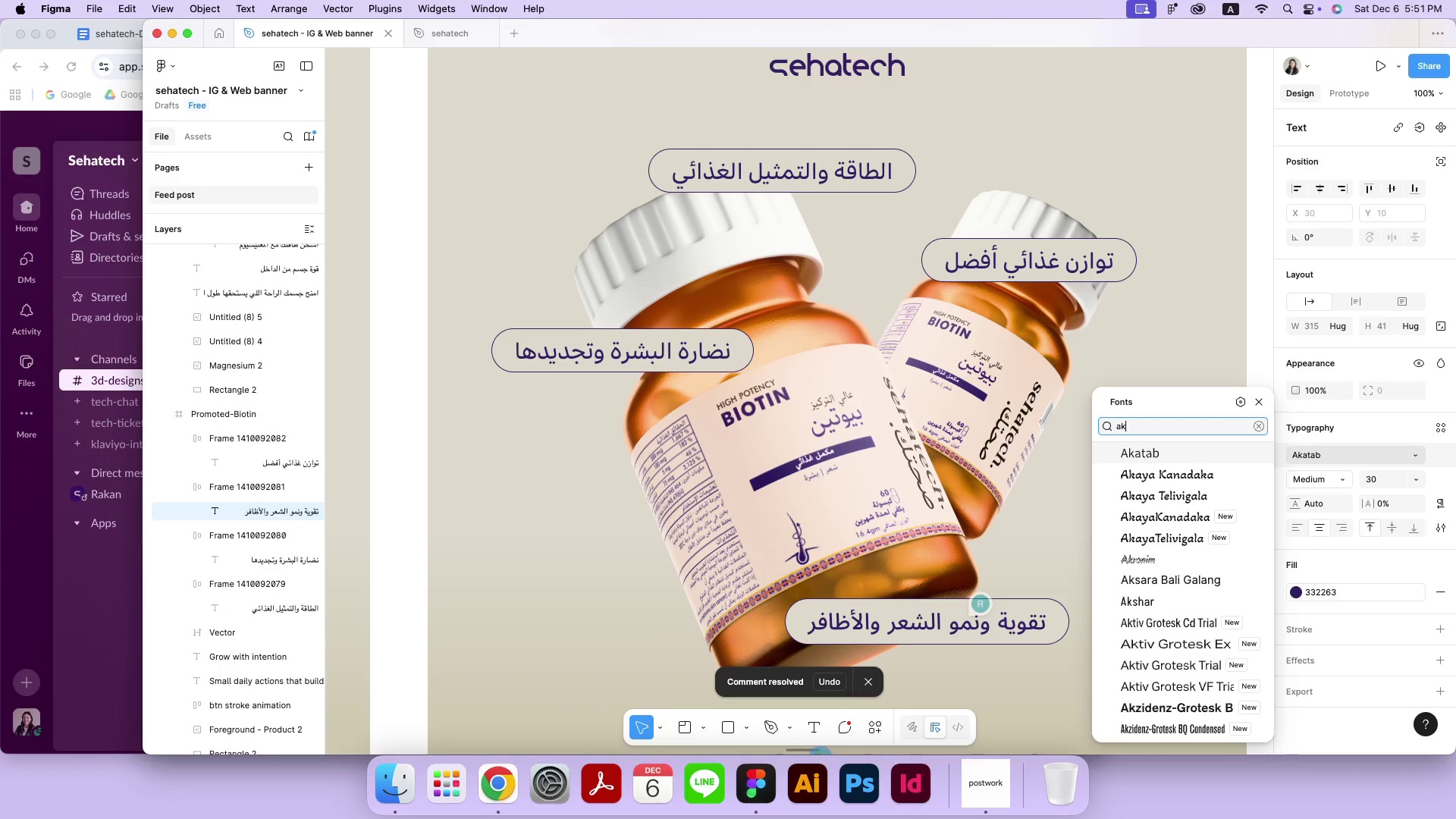 
left_click([1202, 490])
 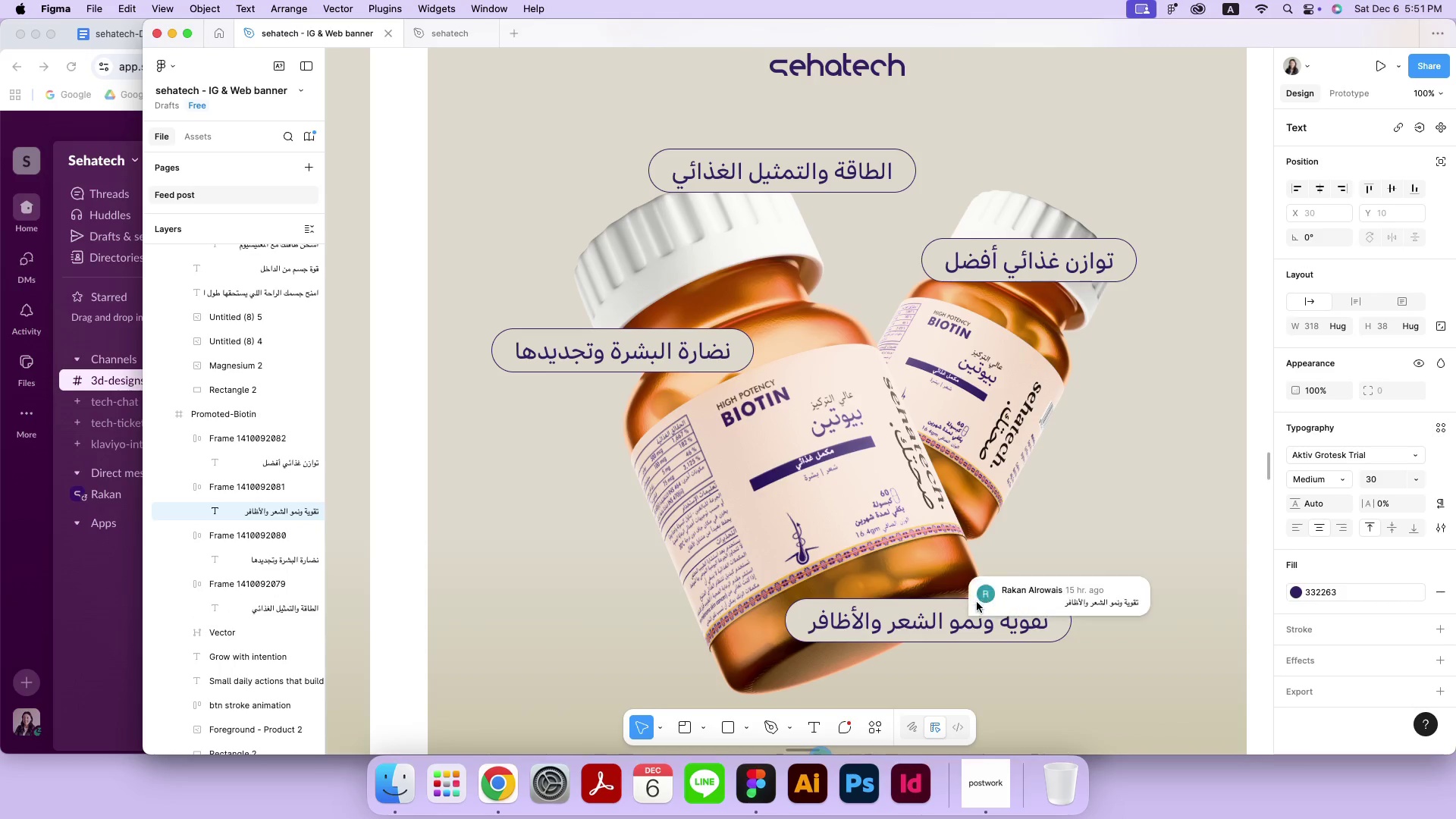 
left_click([979, 602])
 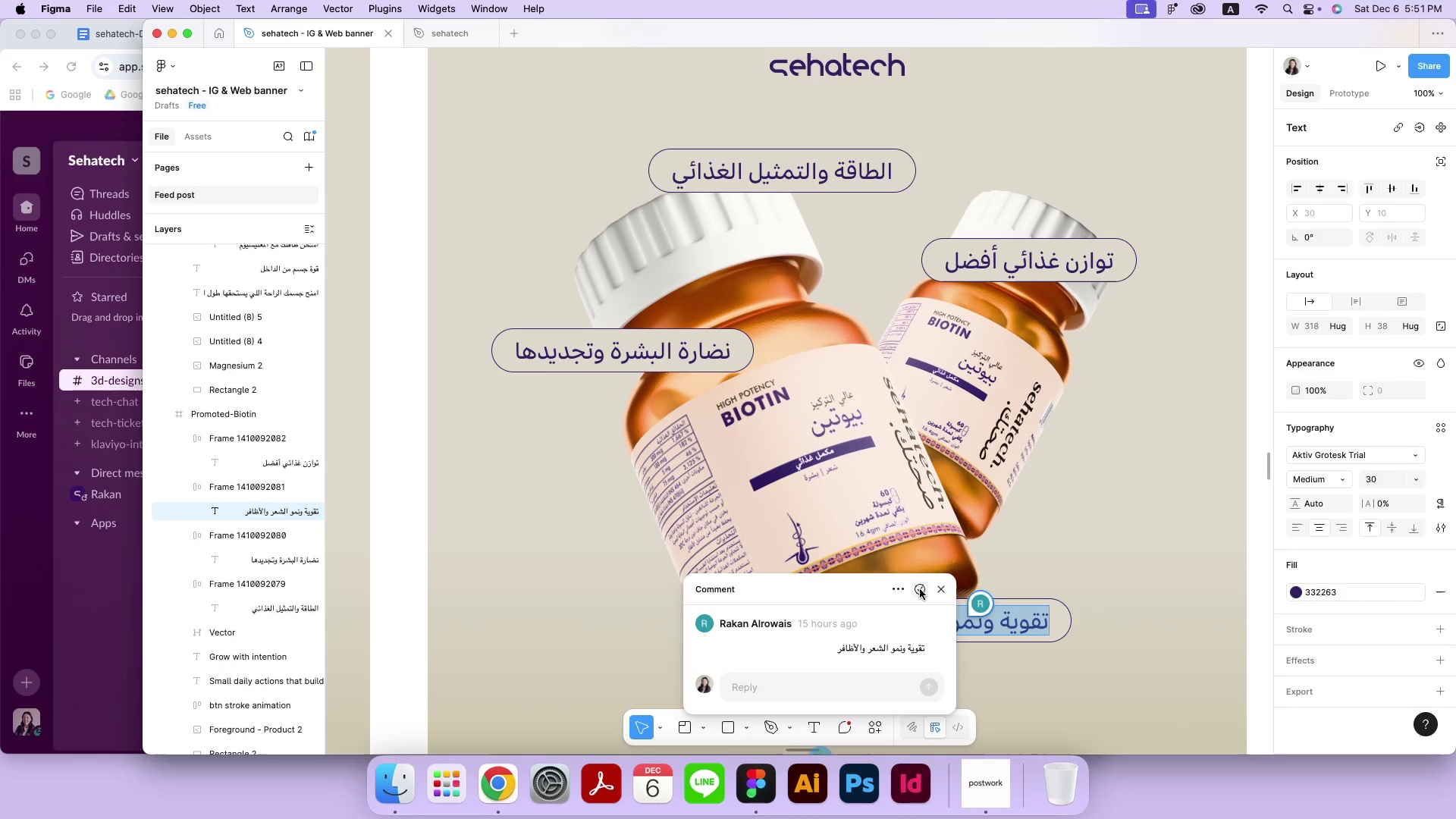 
left_click([920, 589])
 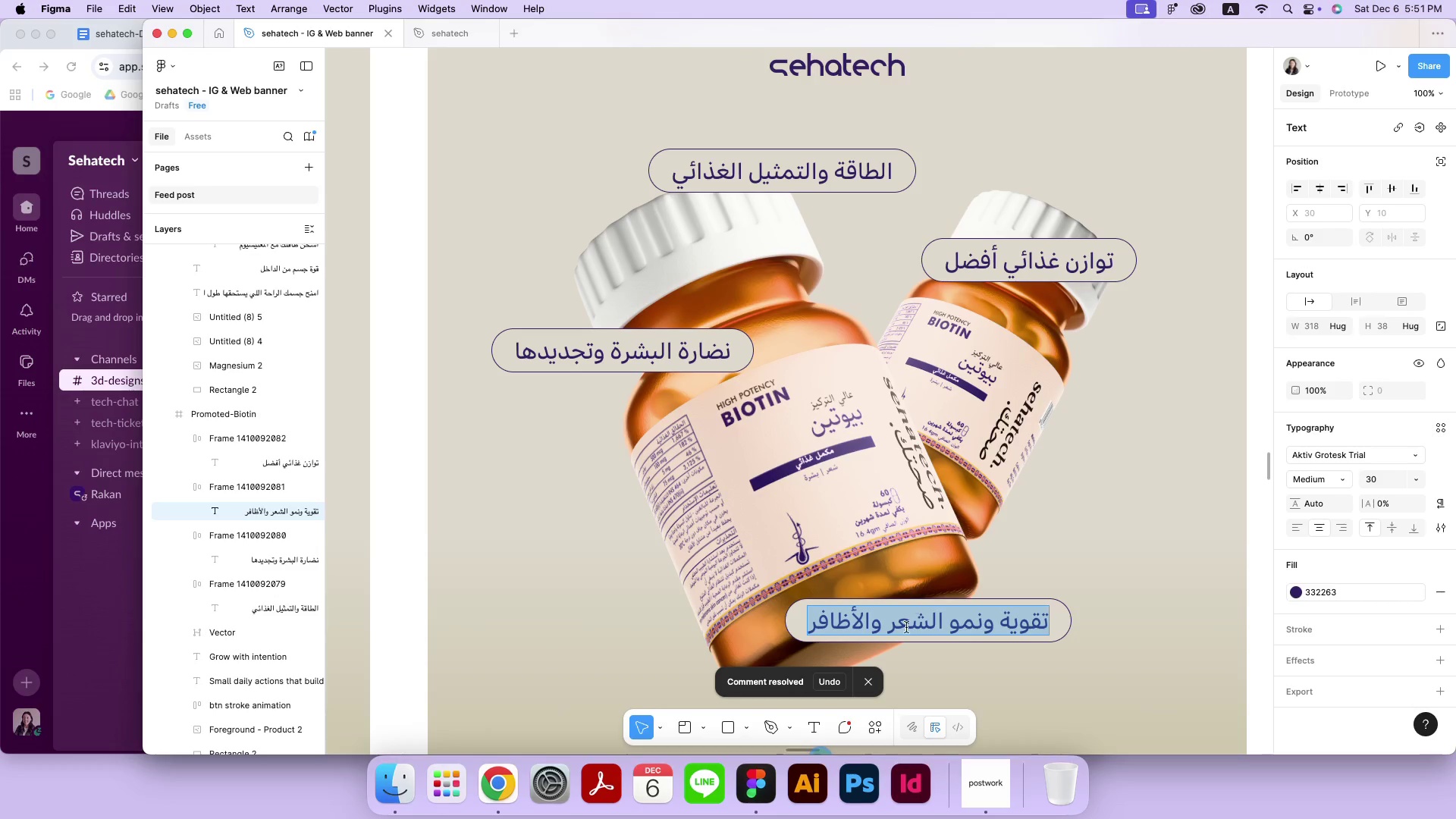 
left_click([905, 629])
 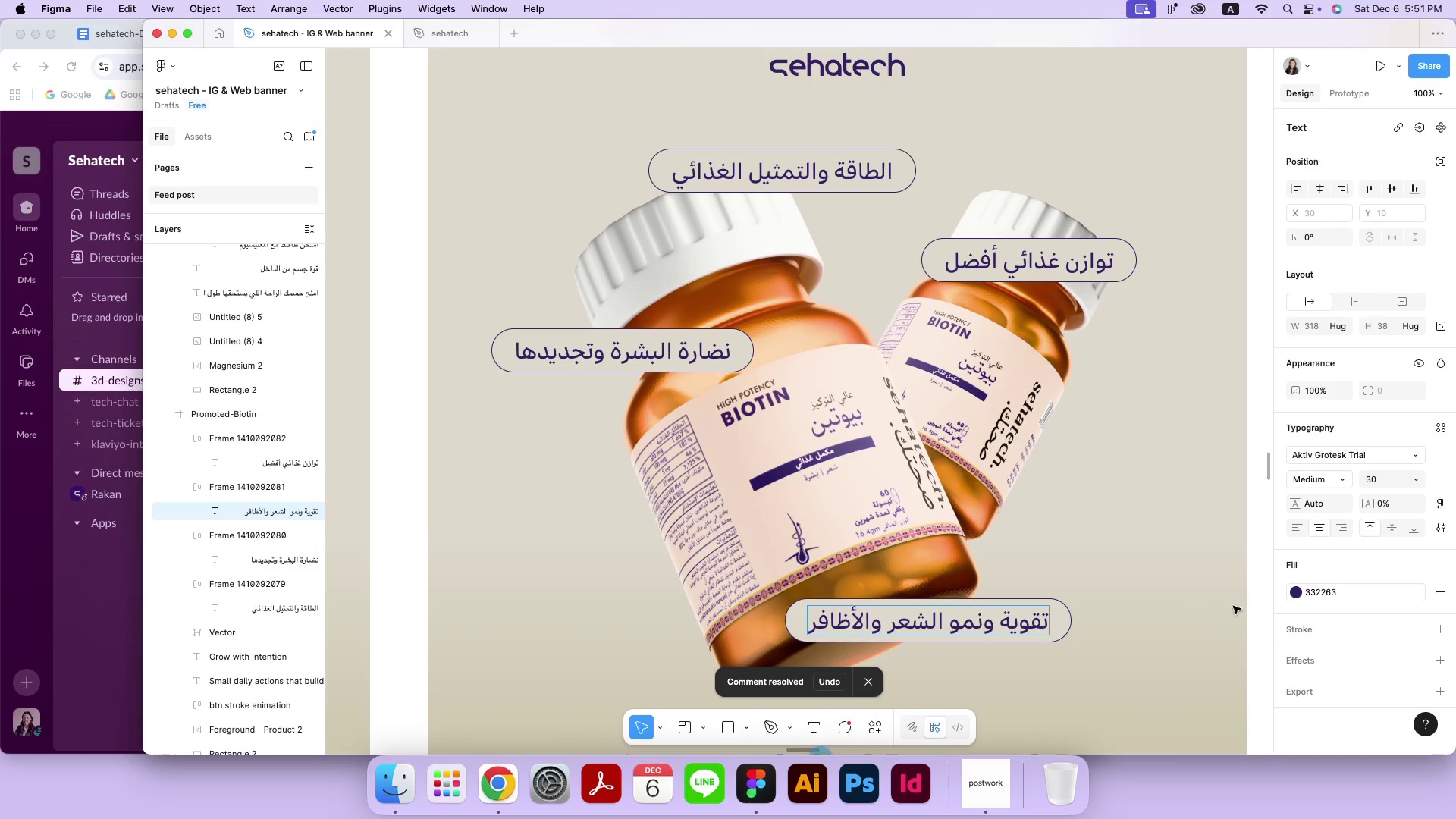 
left_click([1249, 606])
 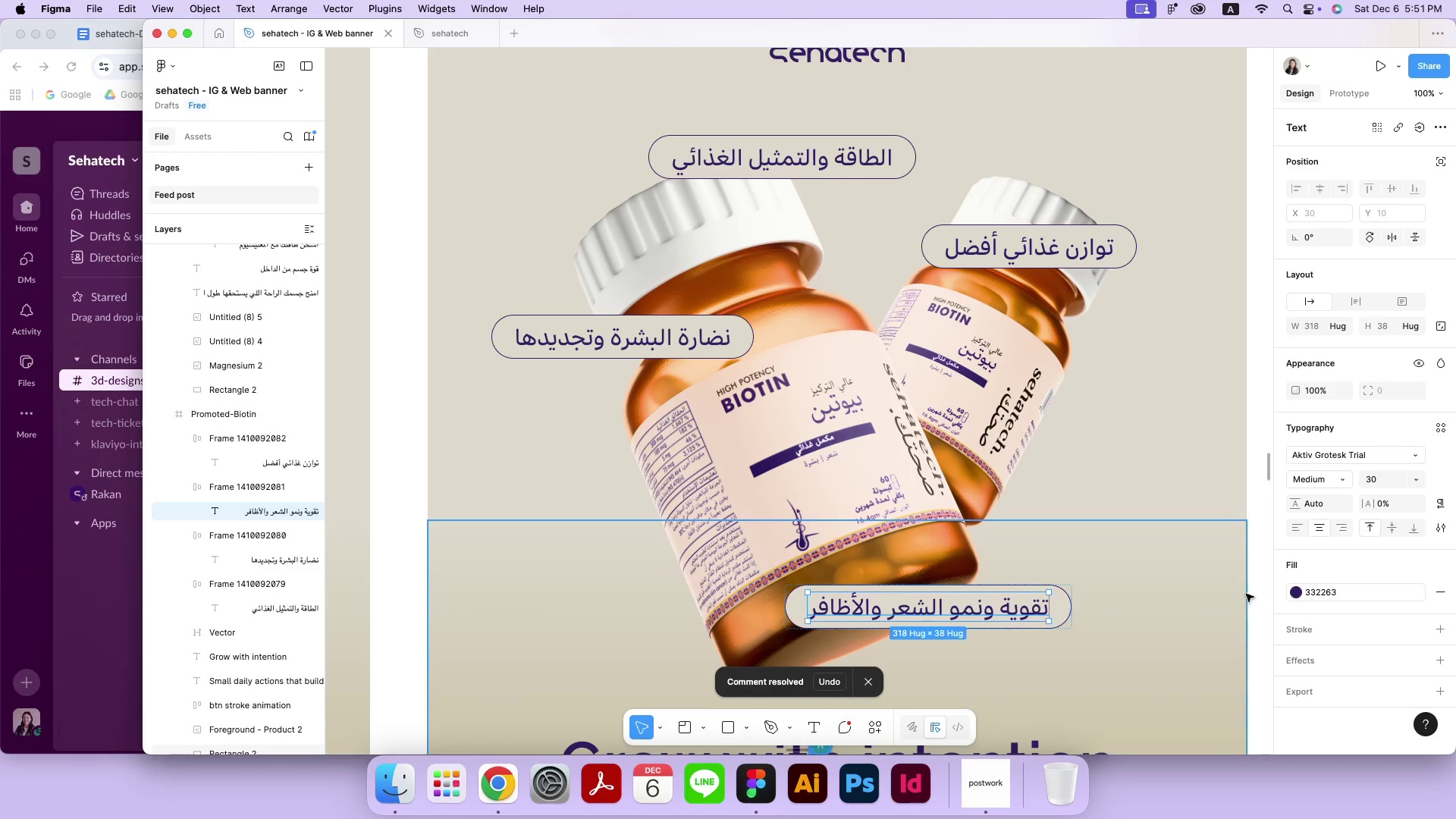 
scroll: coordinate [1136, 598], scroll_direction: down, amount: 3.0
 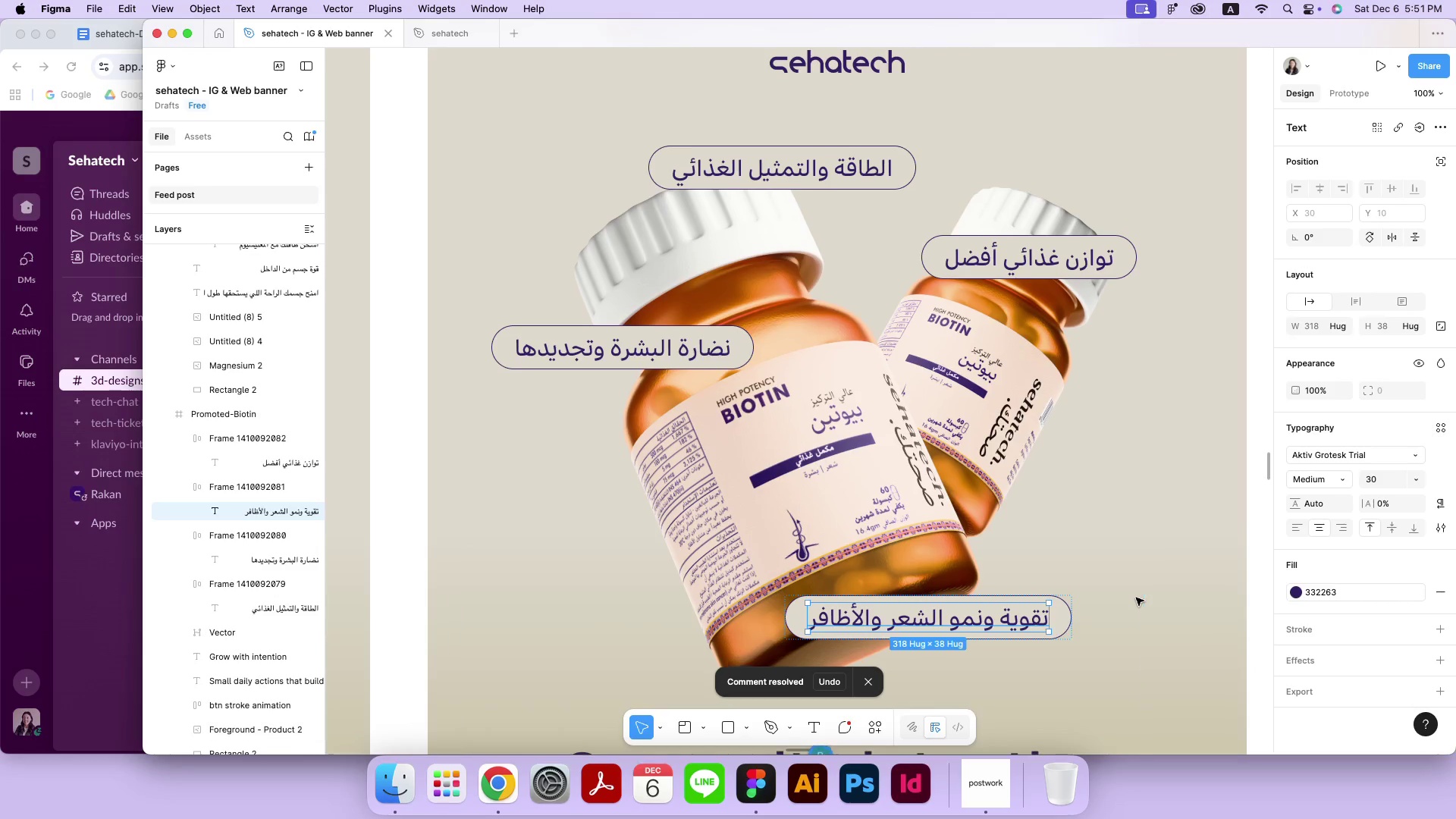 
left_click([1257, 595])
 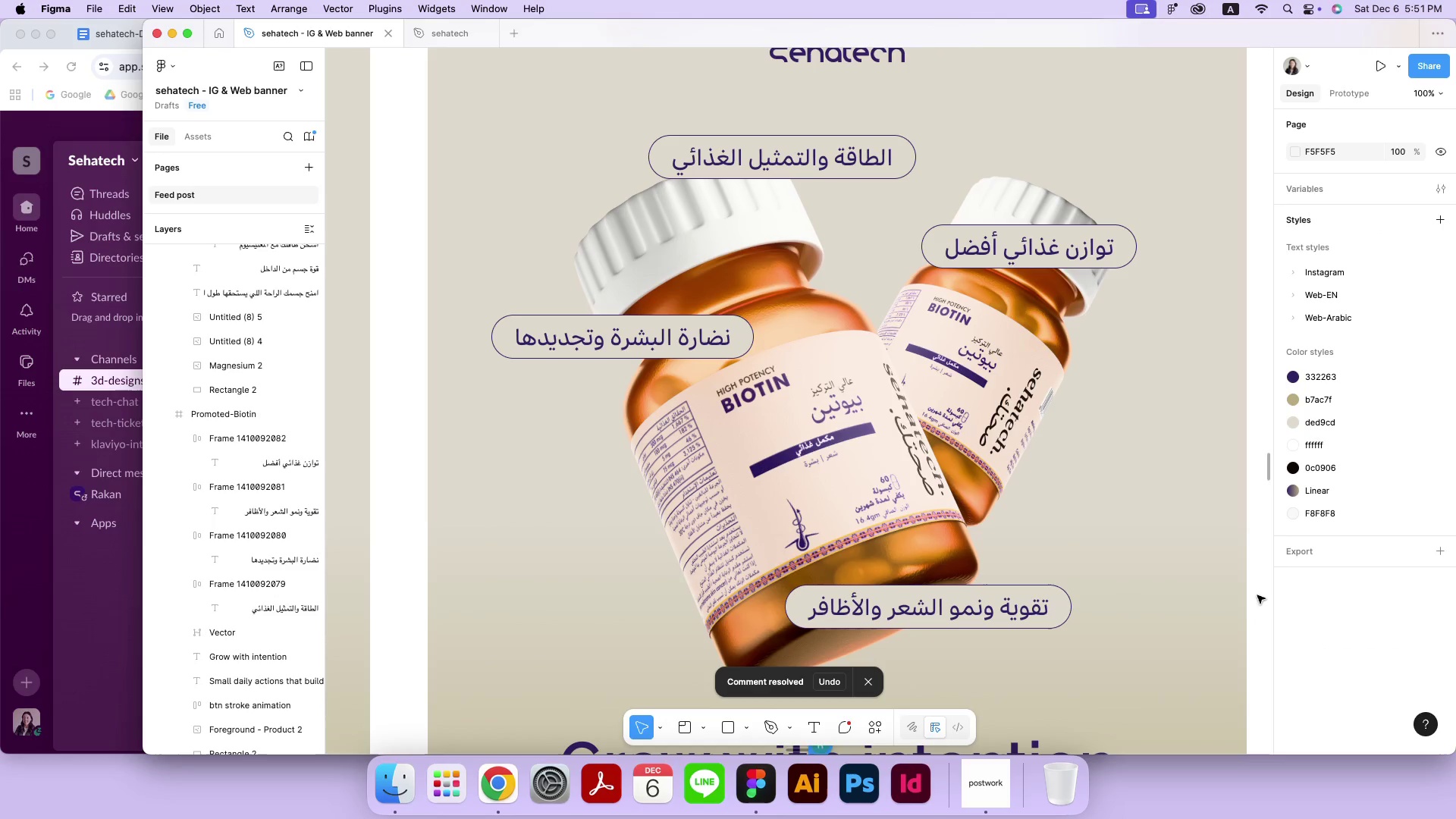 
key(Meta+Minus)
 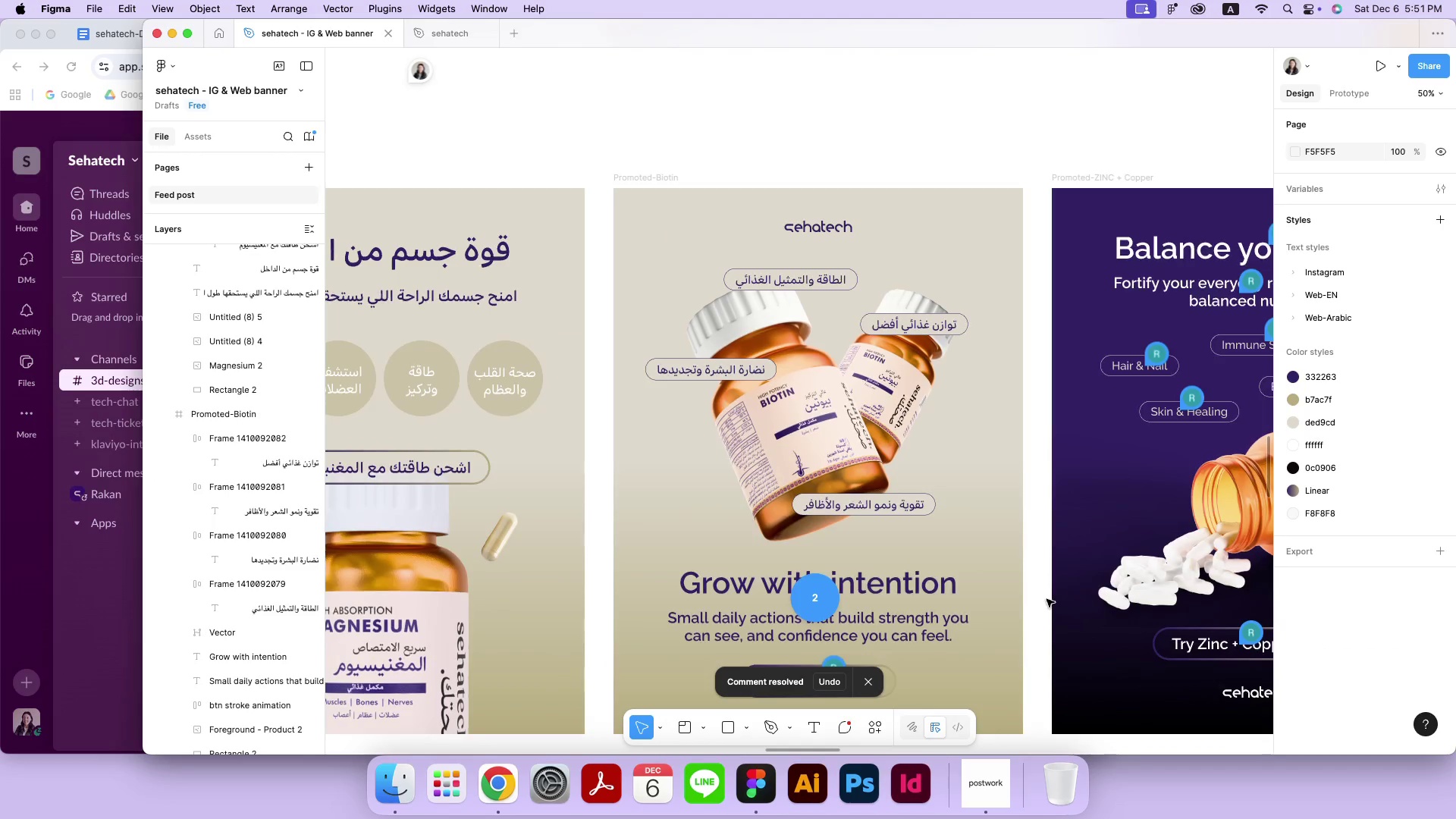 
key(Meta+Minus)
 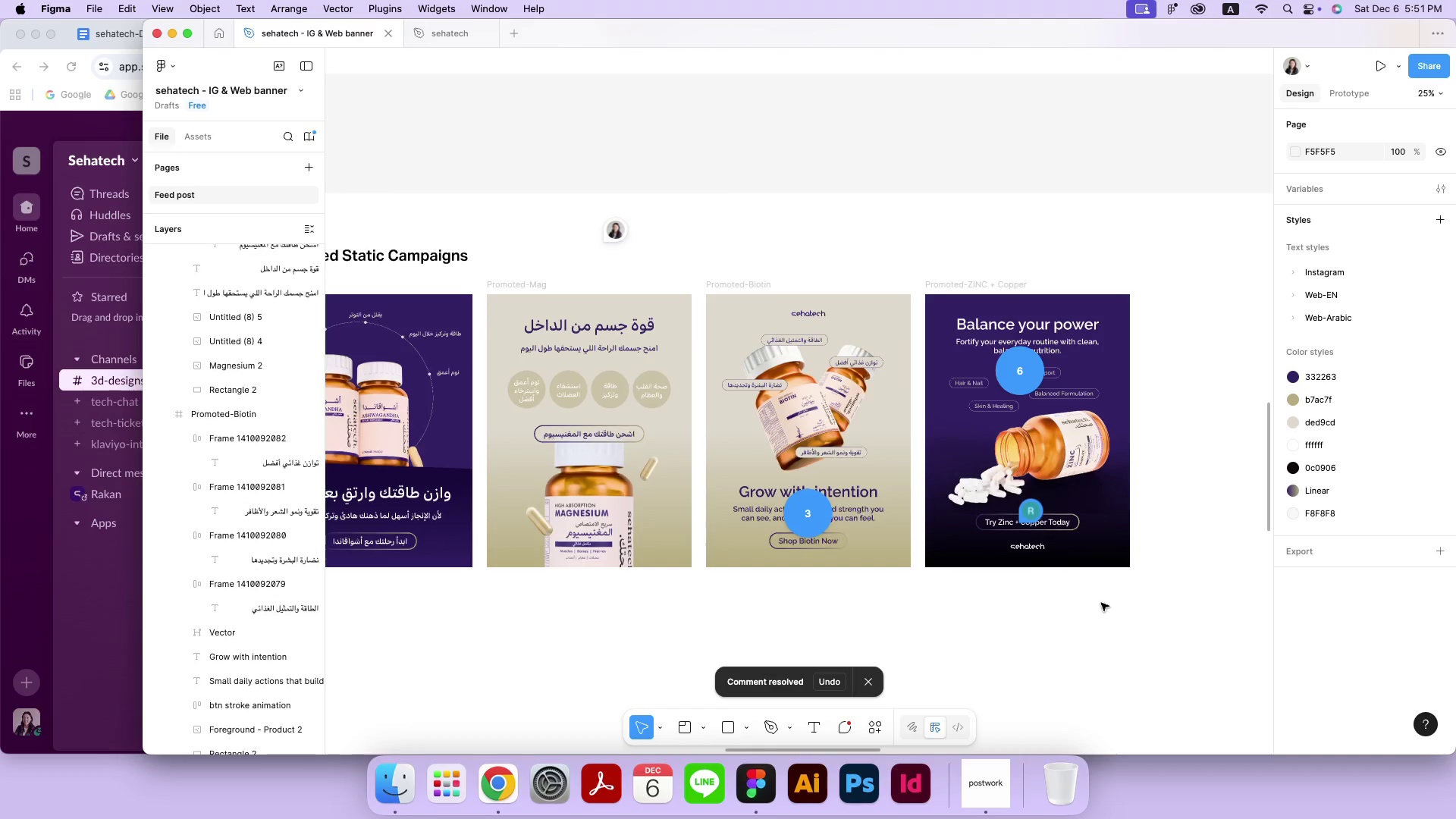 
hold_key(key=Space, duration=0.49)
 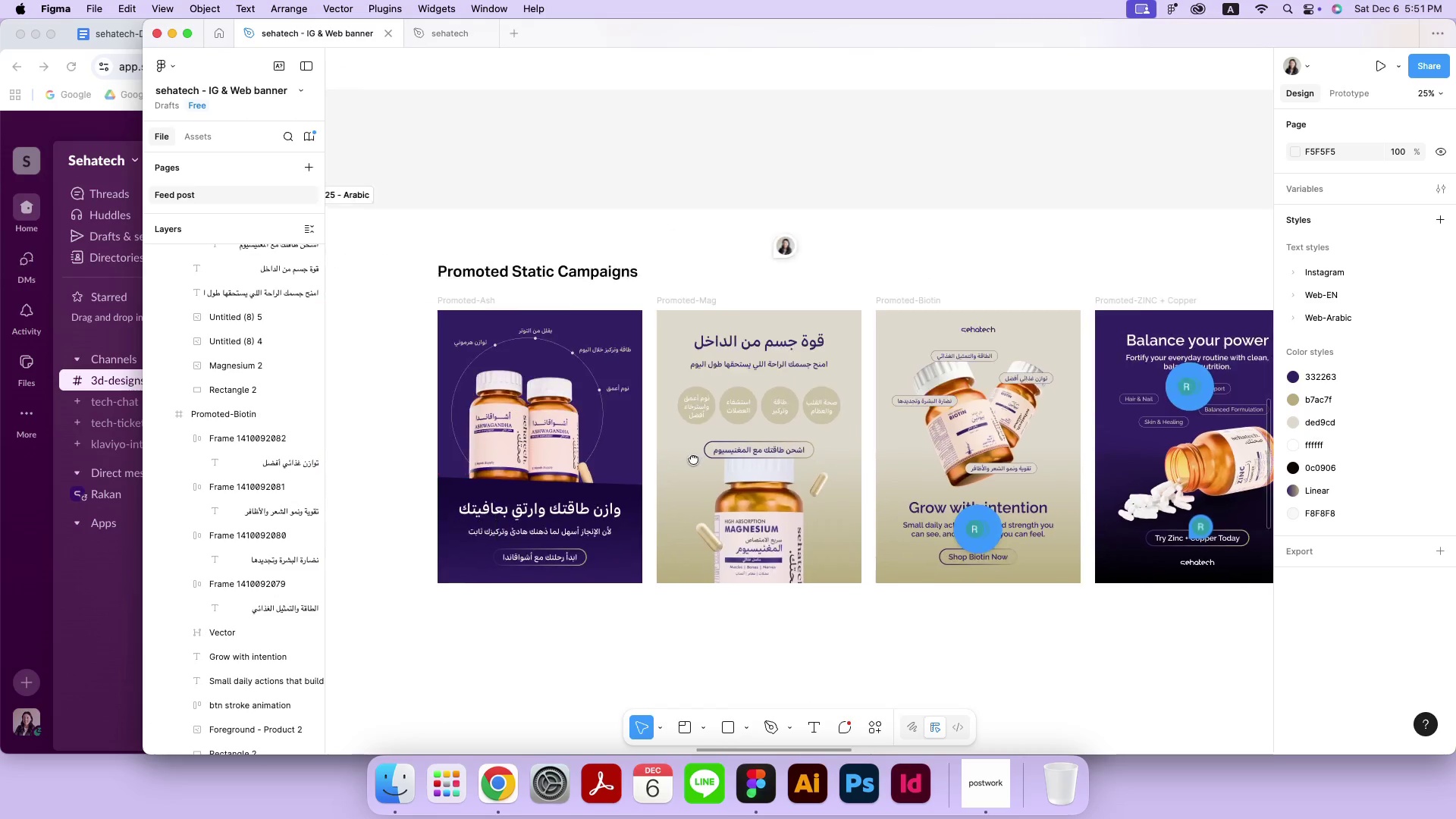 
left_click_drag(start_coordinate=[522, 442], to_coordinate=[693, 459])
 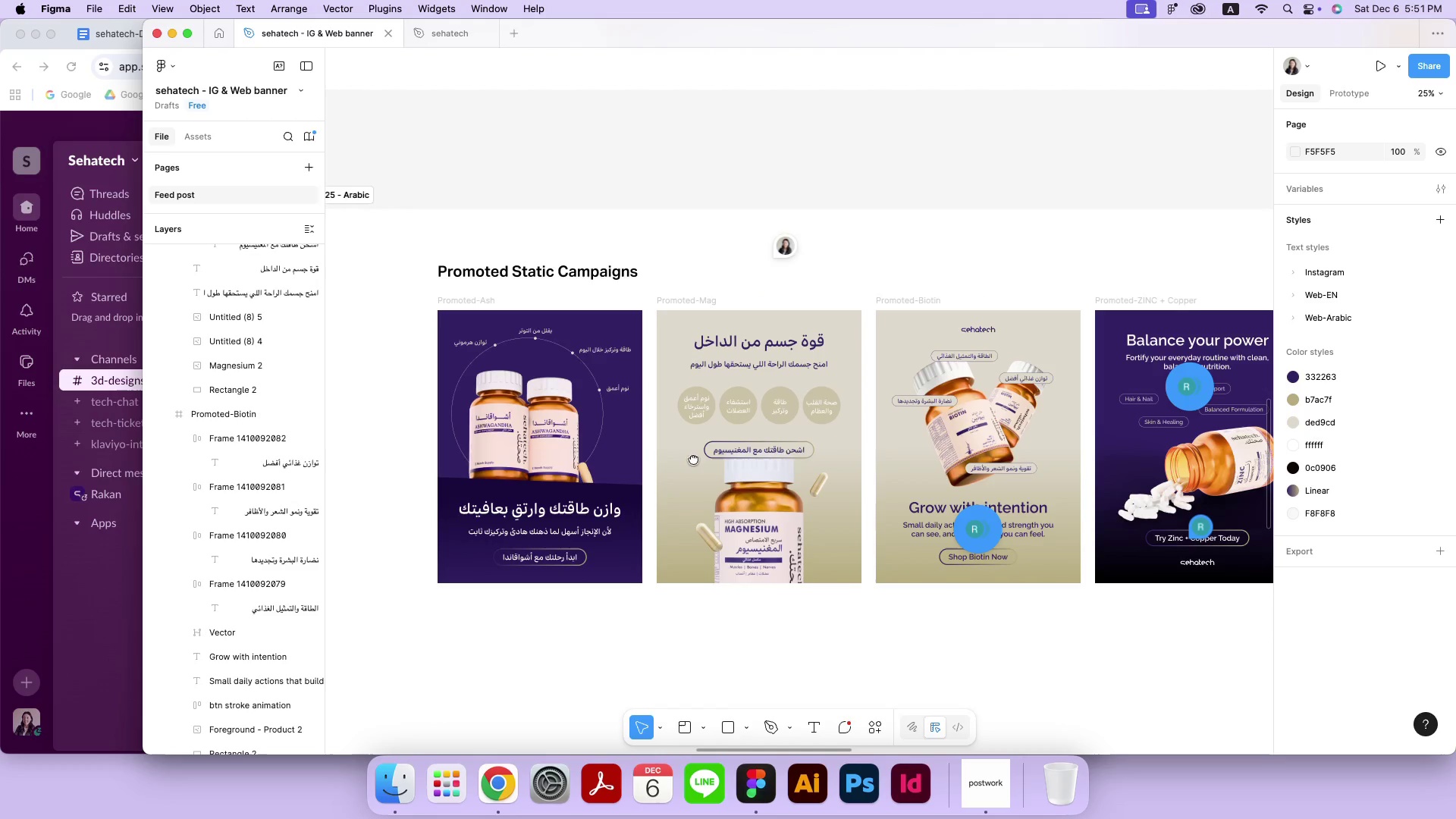 
left_click([482, 344])
 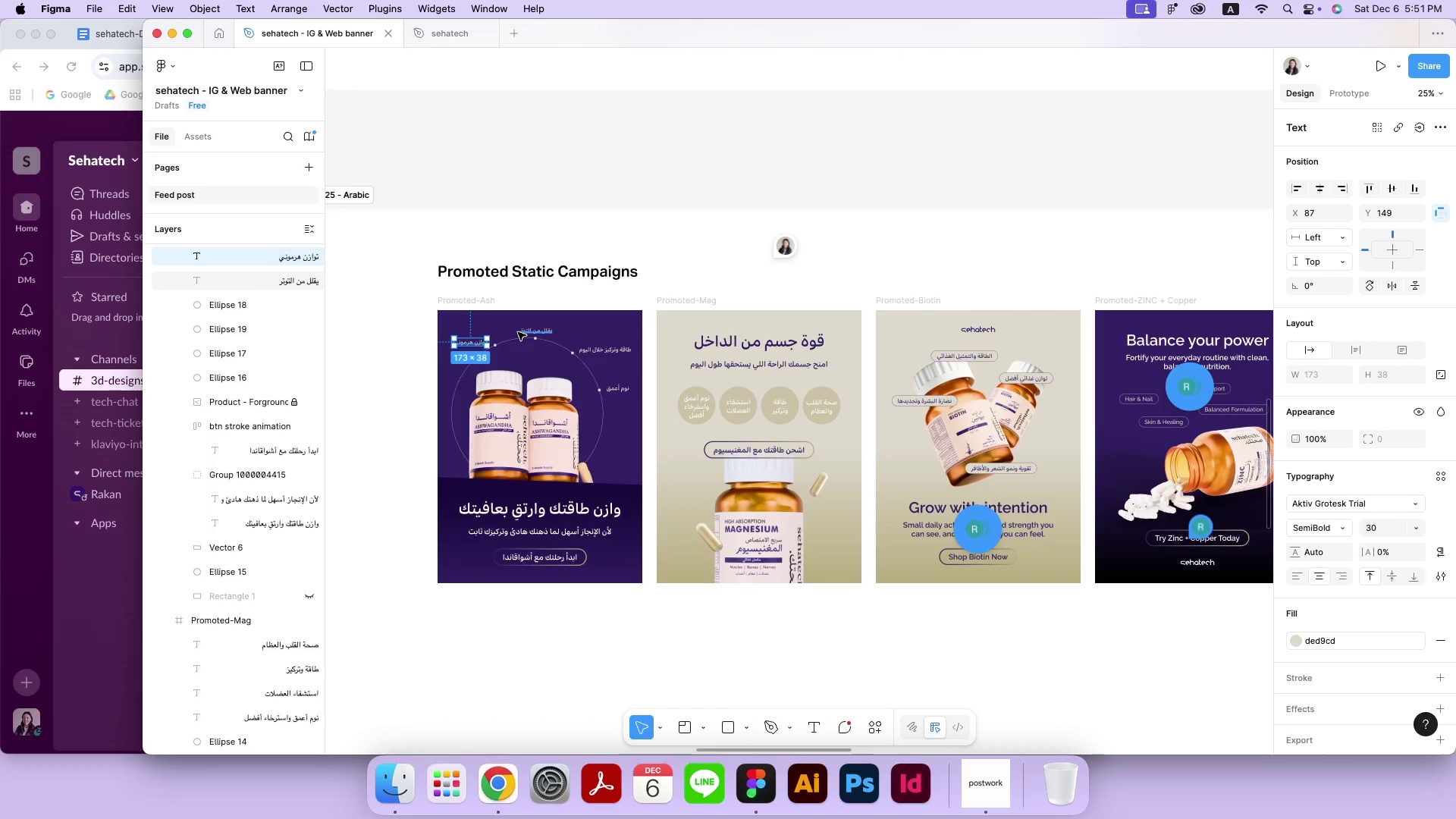 
hold_key(key=ShiftLeft, duration=1.85)
left_click([520, 331])
 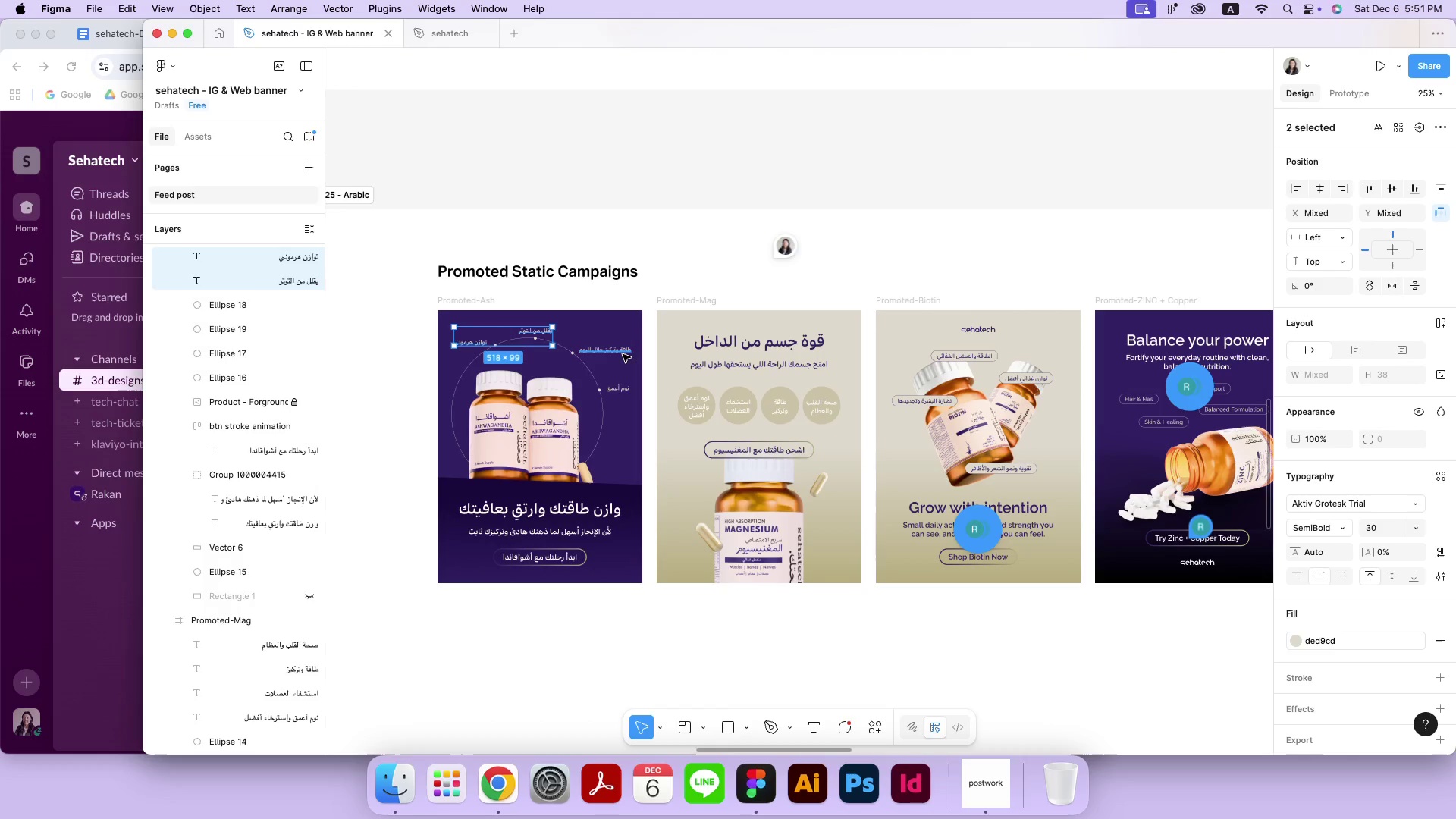 
left_click([620, 354])
 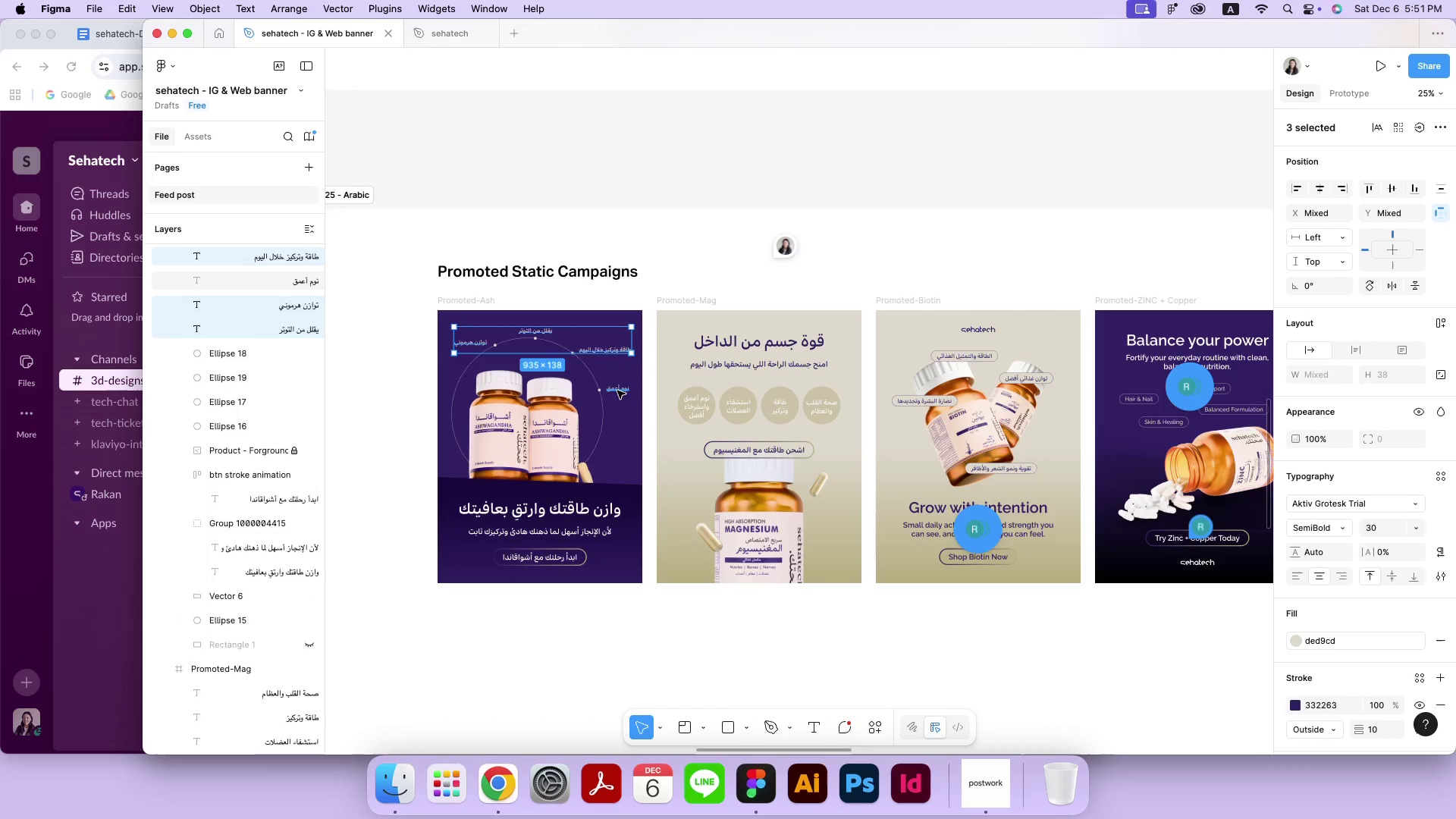 
left_click([617, 391])
 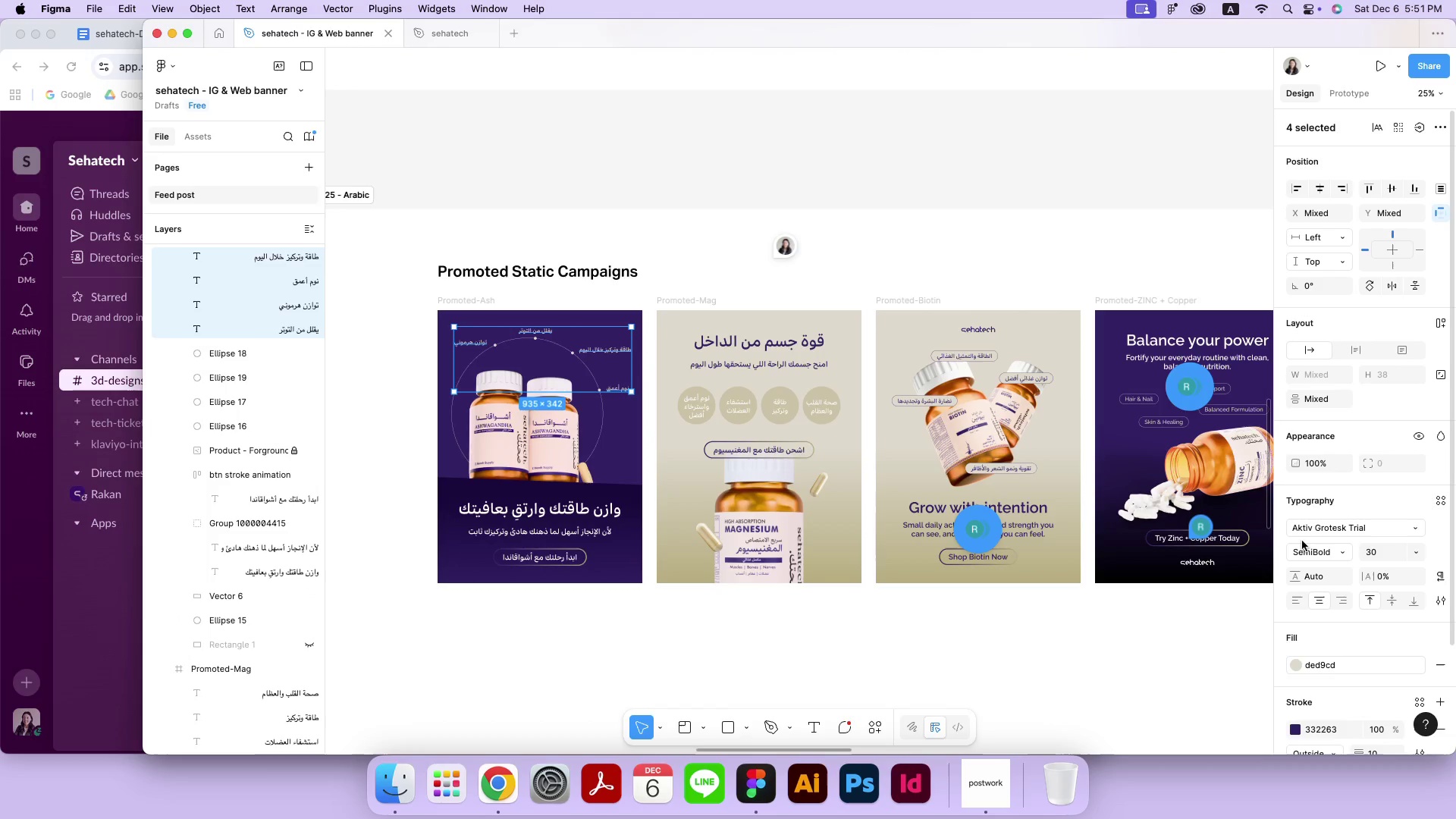 
left_click([1303, 549])
 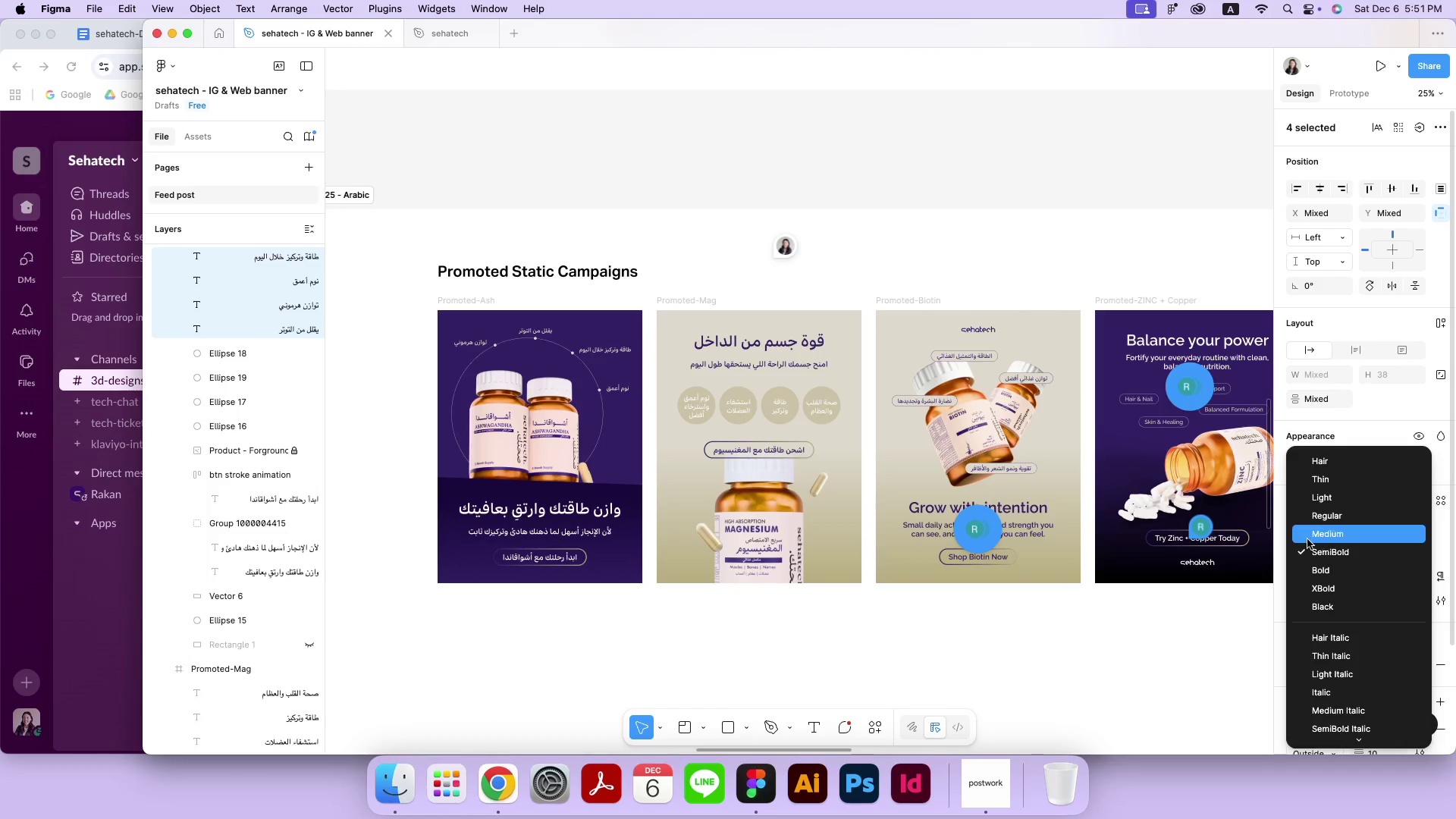 
double_click([950, 624])
 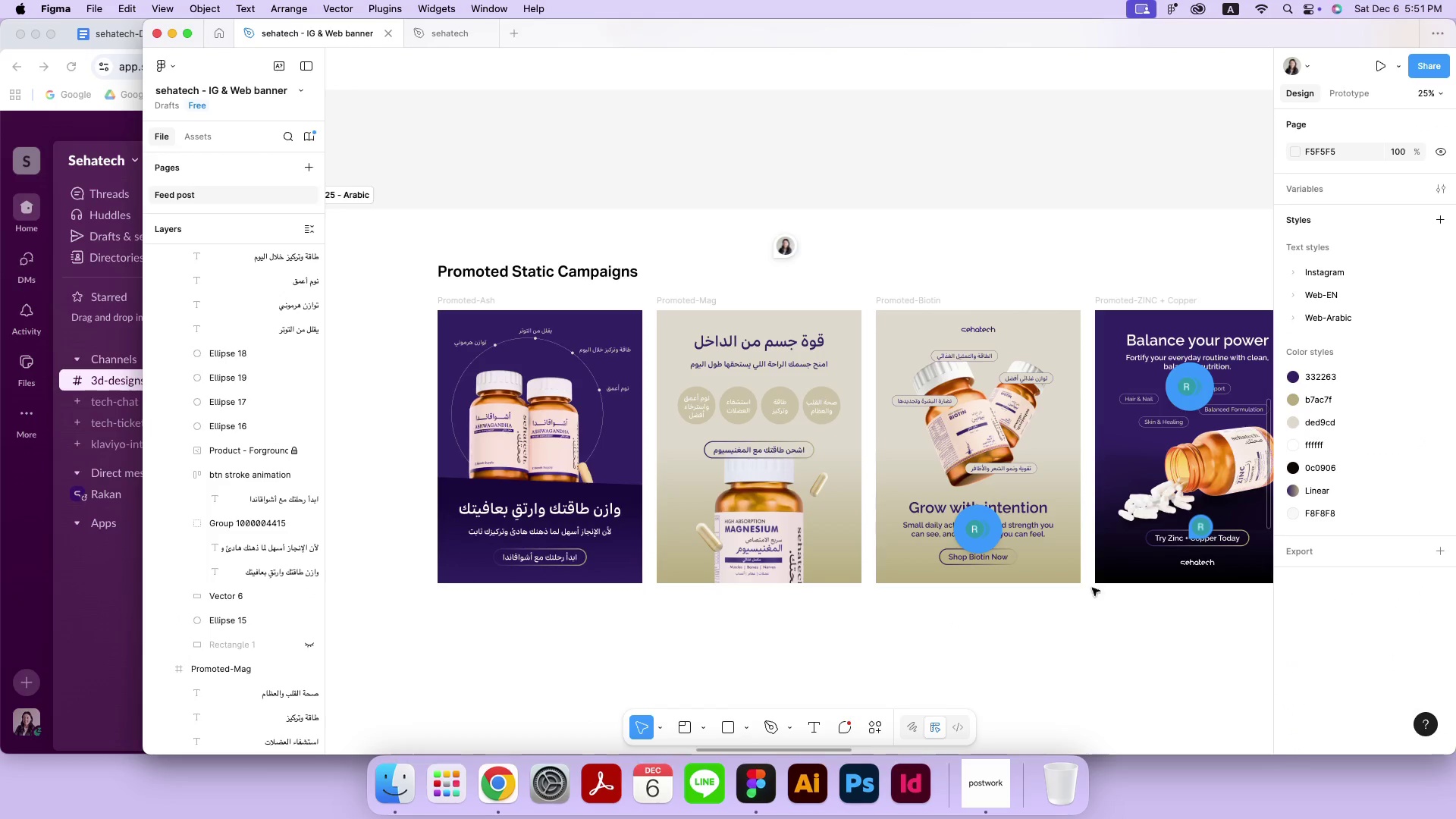 
hold_key(key=Space, duration=0.59)
 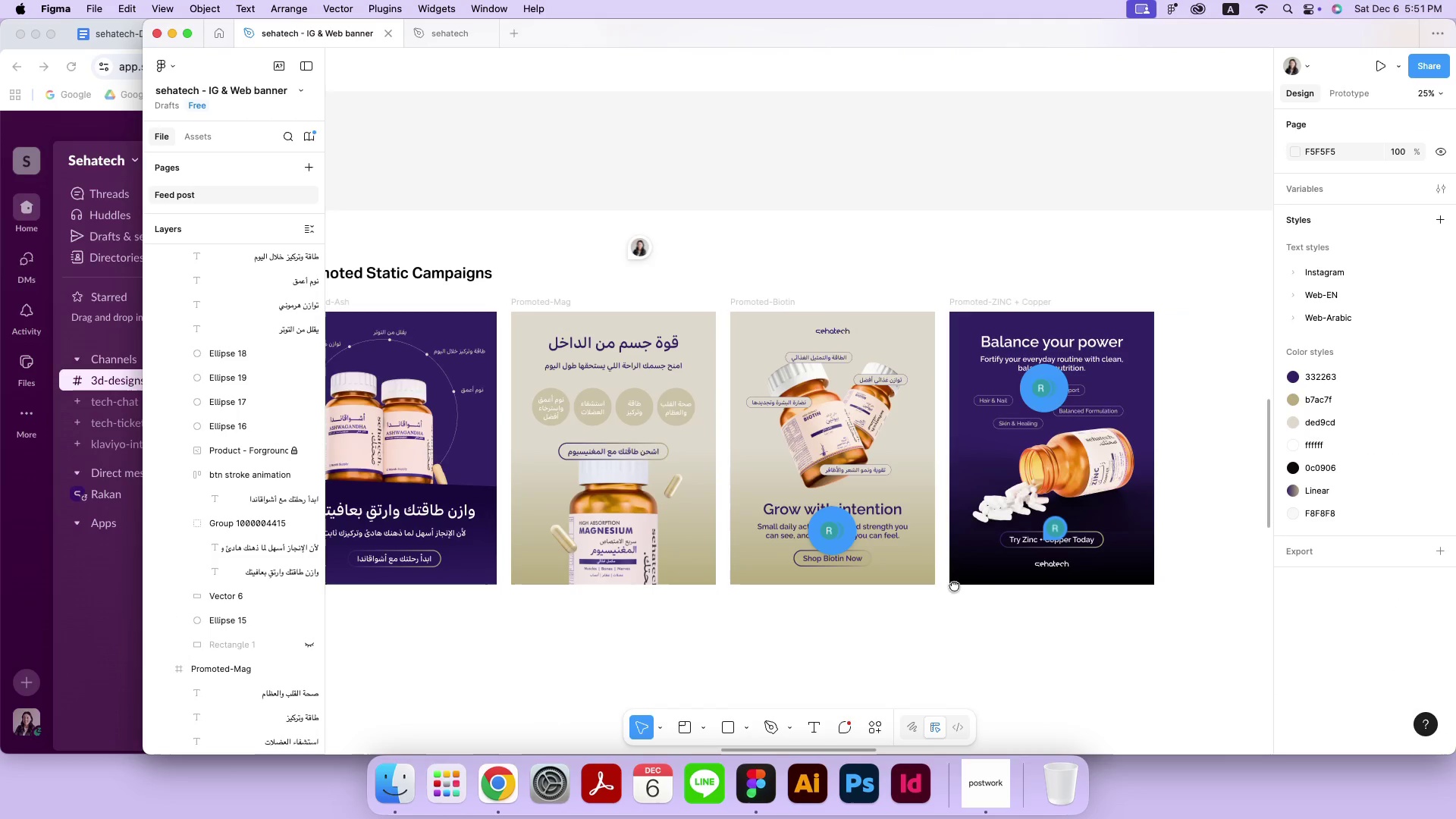 
left_click_drag(start_coordinate=[1100, 583], to_coordinate=[954, 585])
 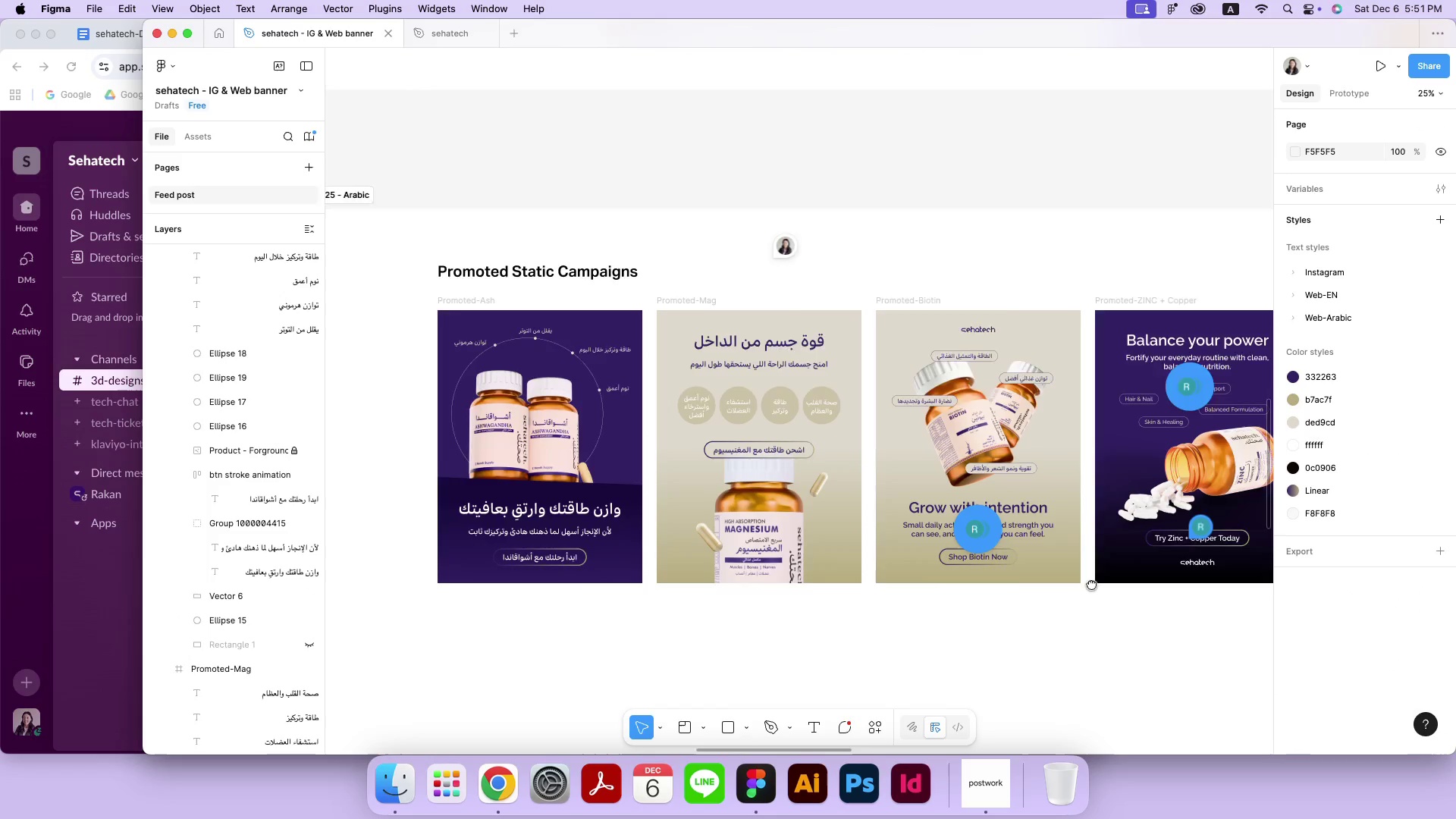 
key(Meta+Equal)
 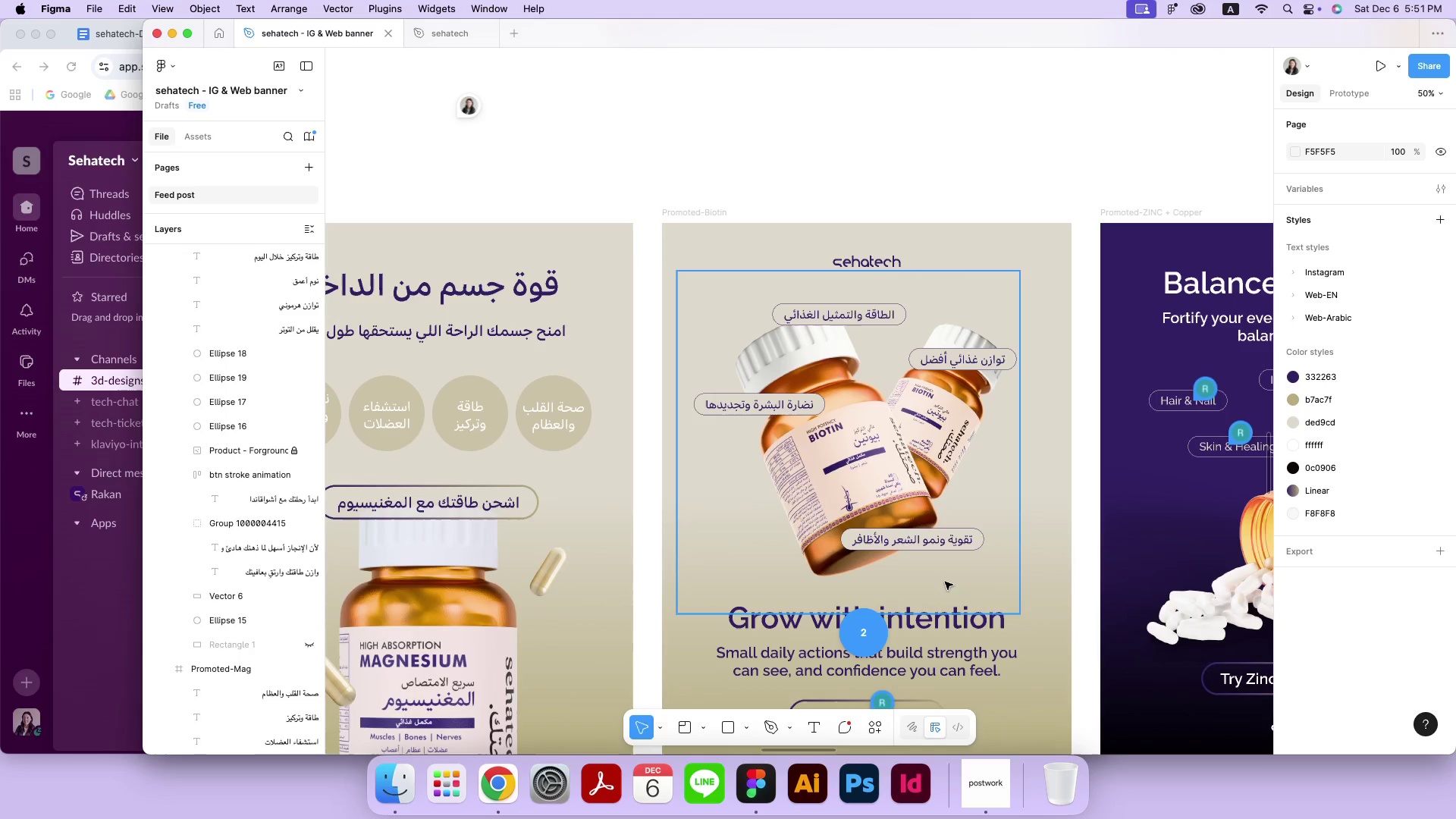 
hold_key(key=Space, duration=0.78)
 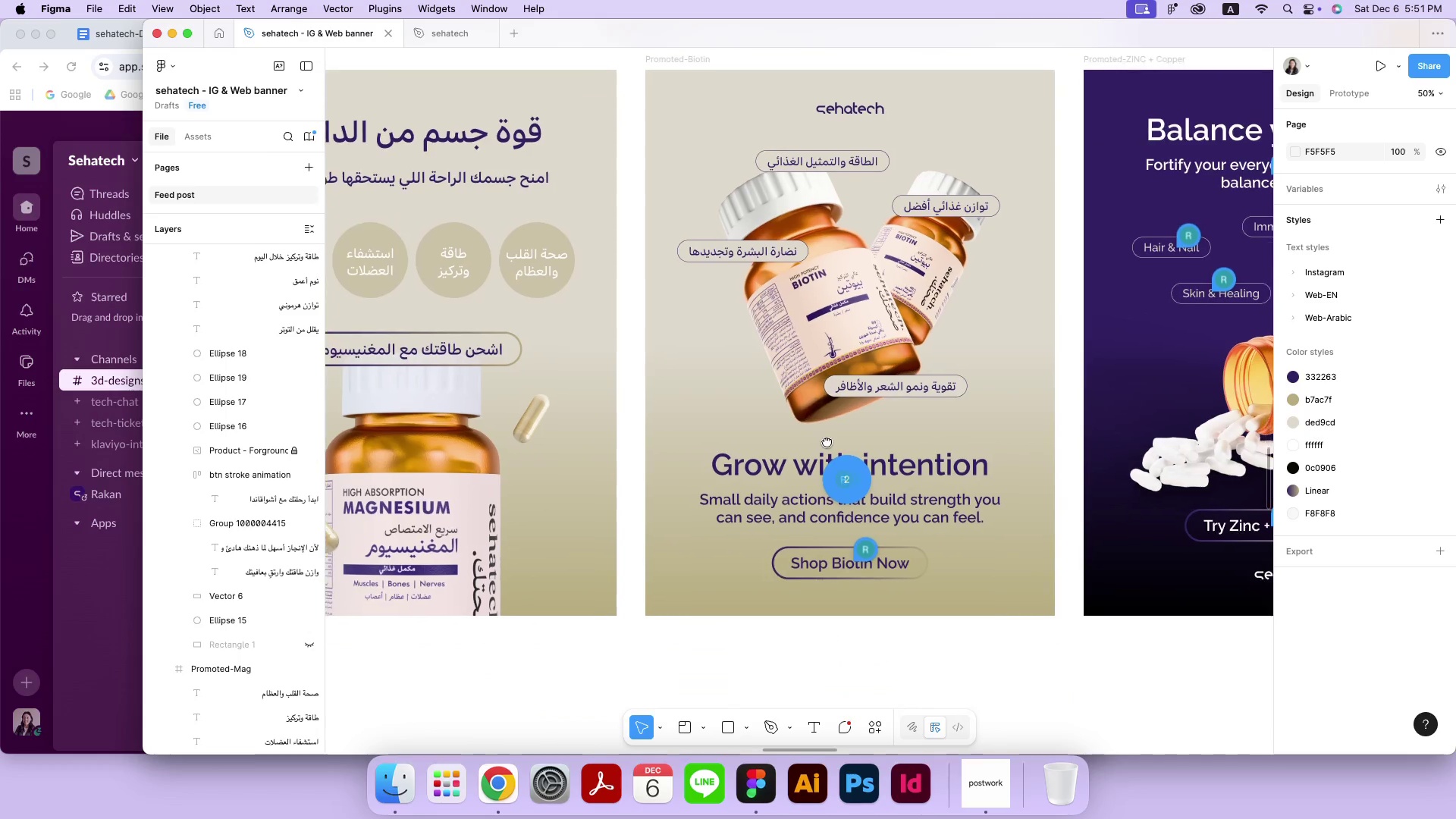 
left_click_drag(start_coordinate=[844, 595], to_coordinate=[827, 438])
 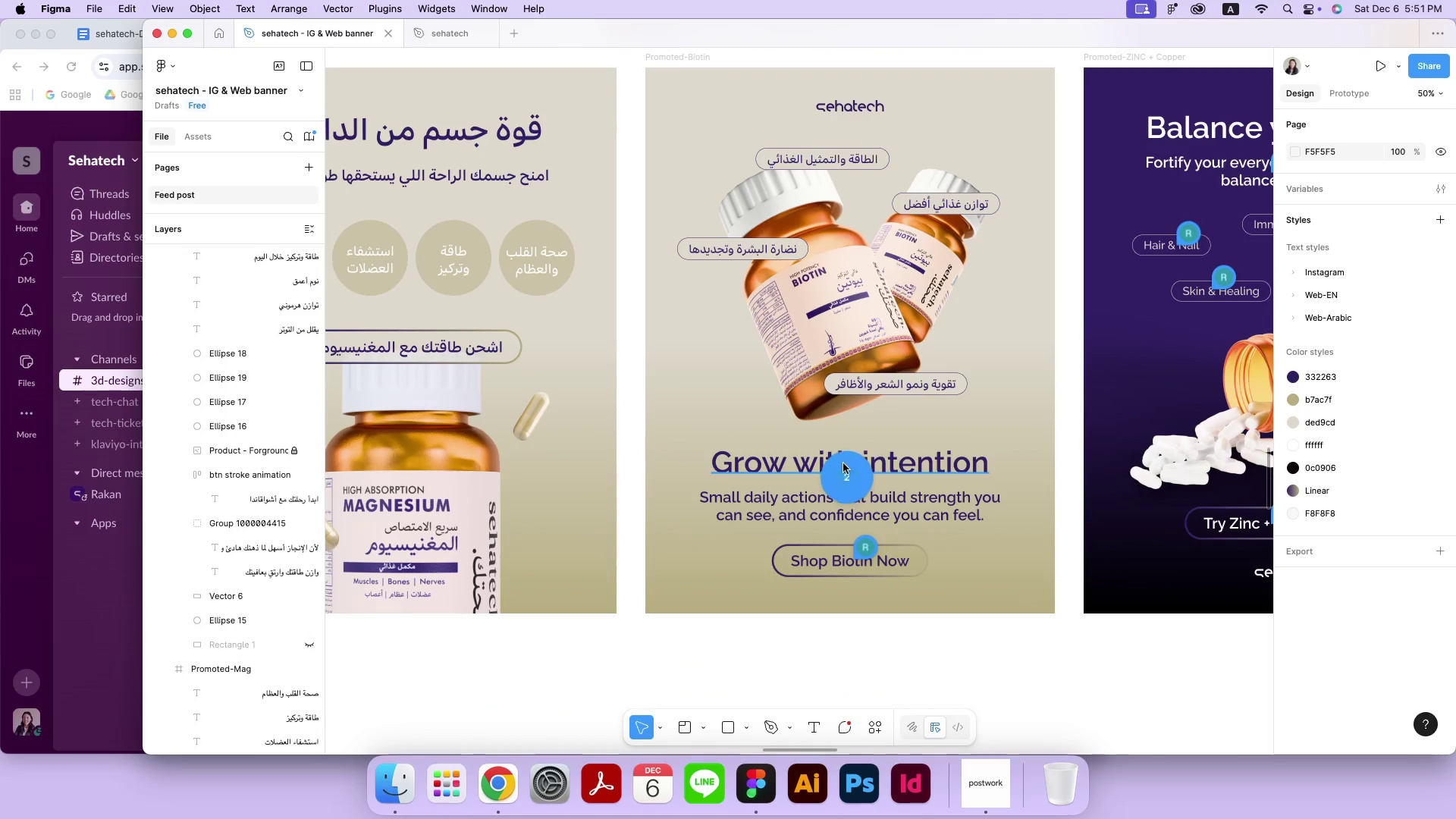 
key(Meta+MetaRight)
 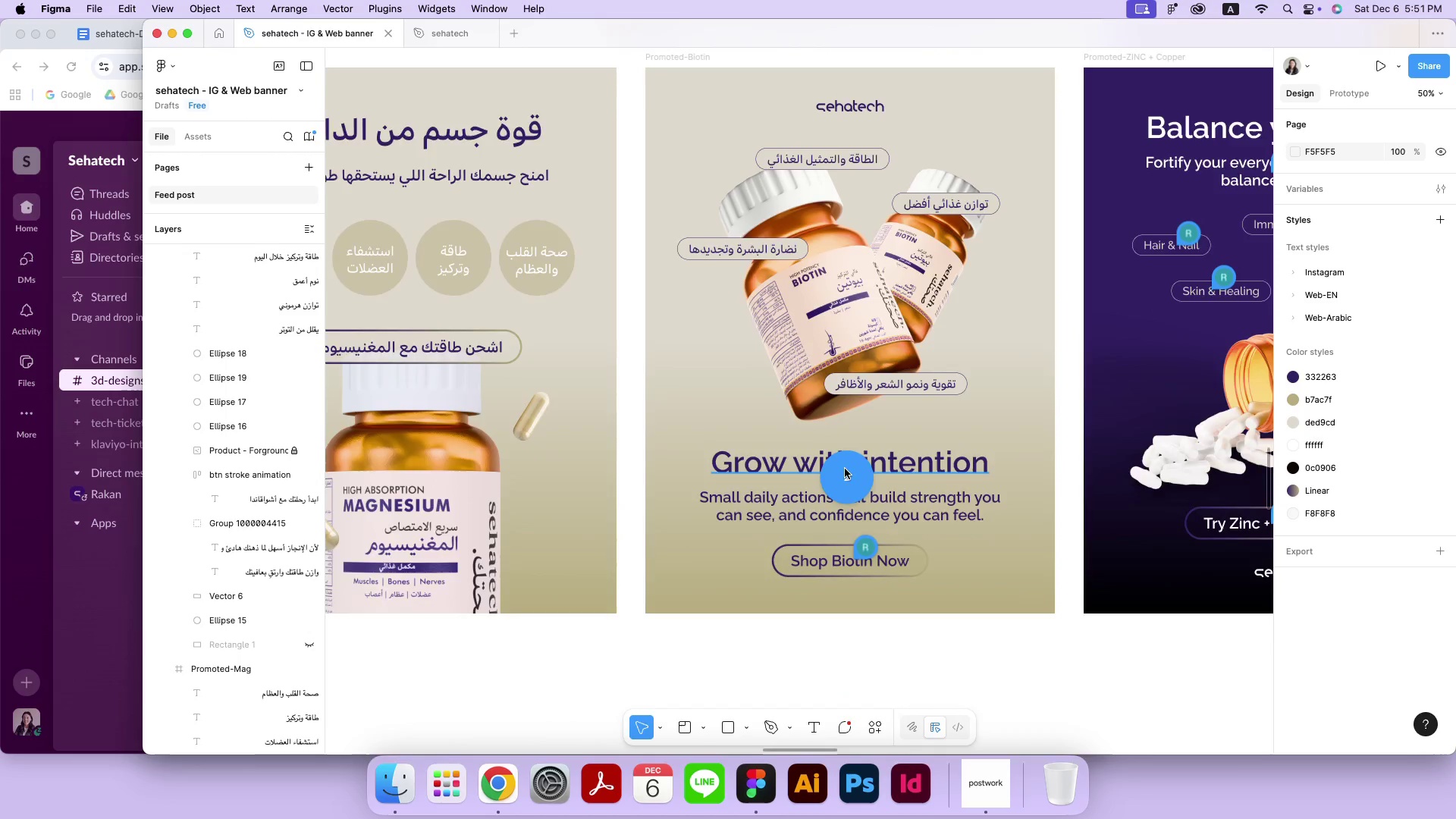 
key(Meta+Equal)
 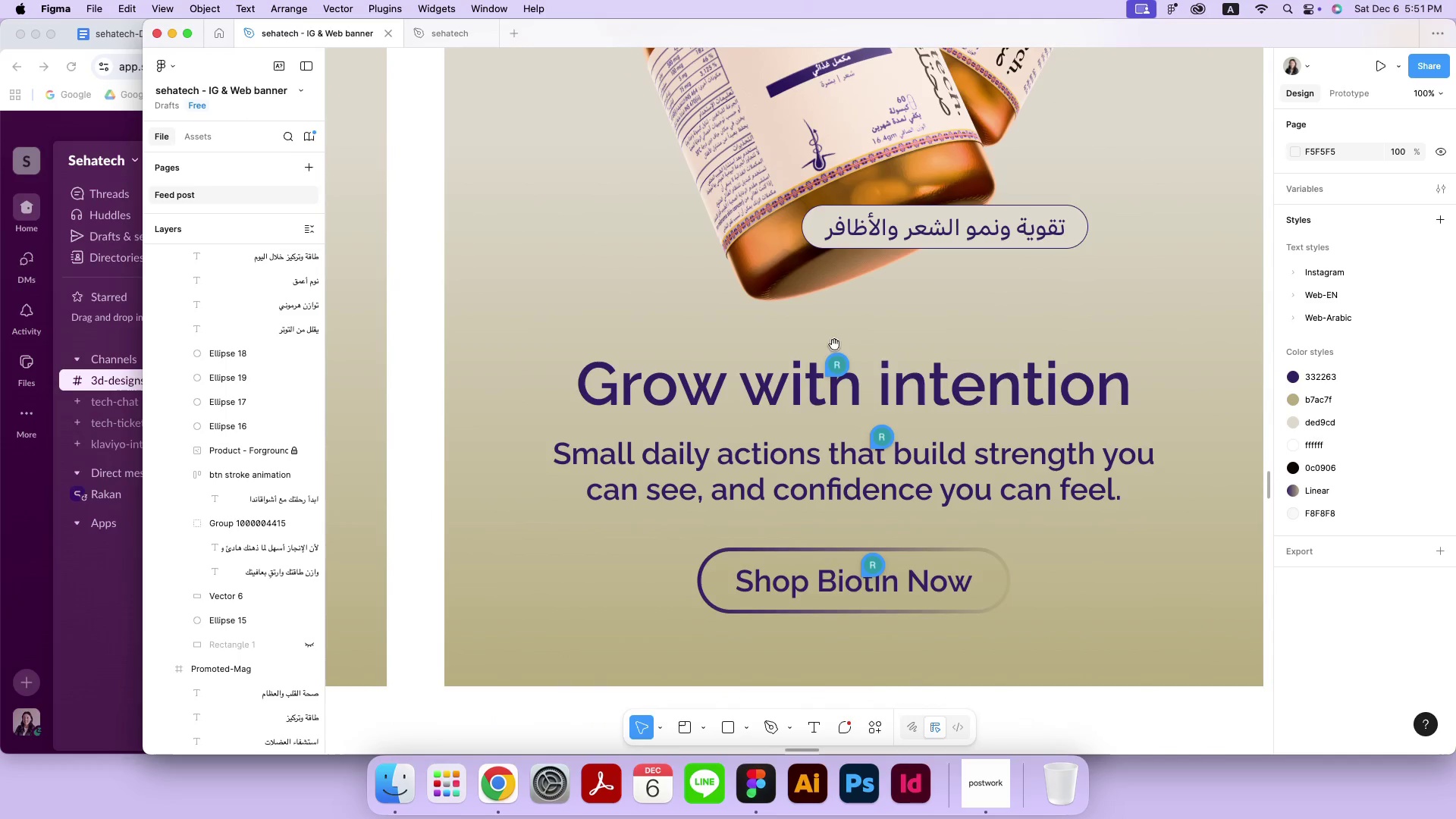 
hold_key(key=Space, duration=0.71)
 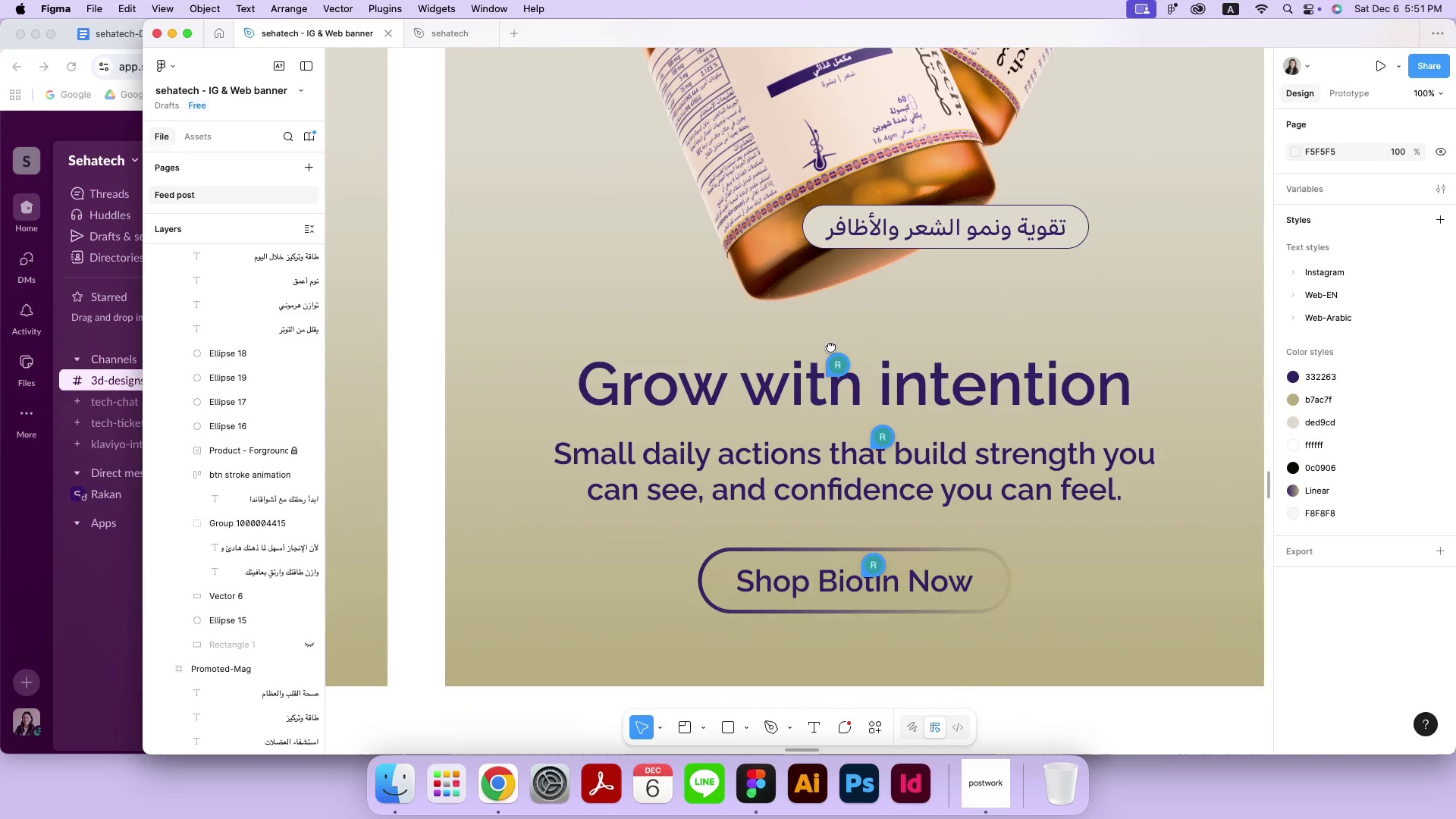 
left_click_drag(start_coordinate=[877, 485], to_coordinate=[830, 346])
 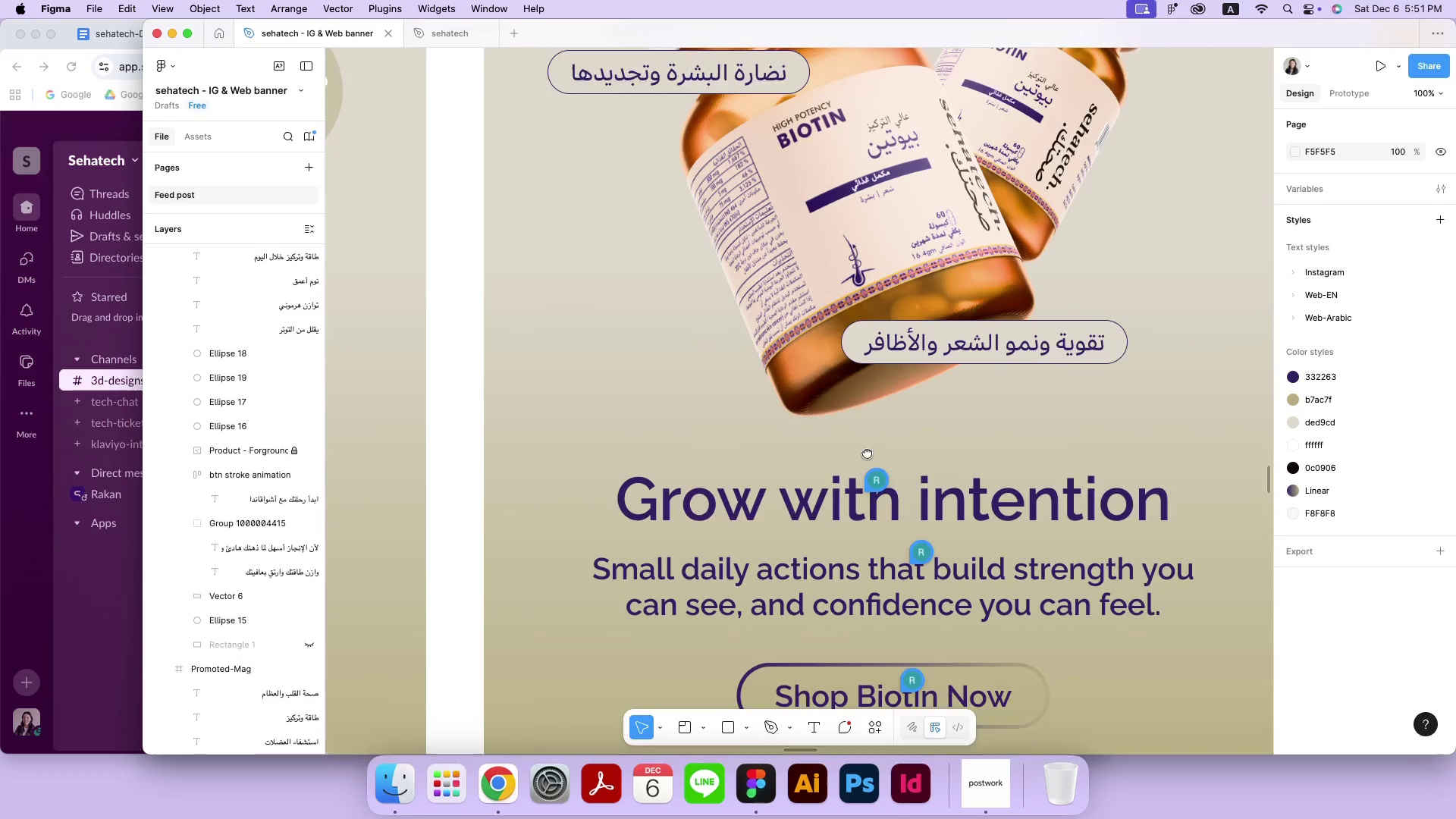 
left_click([838, 366])
 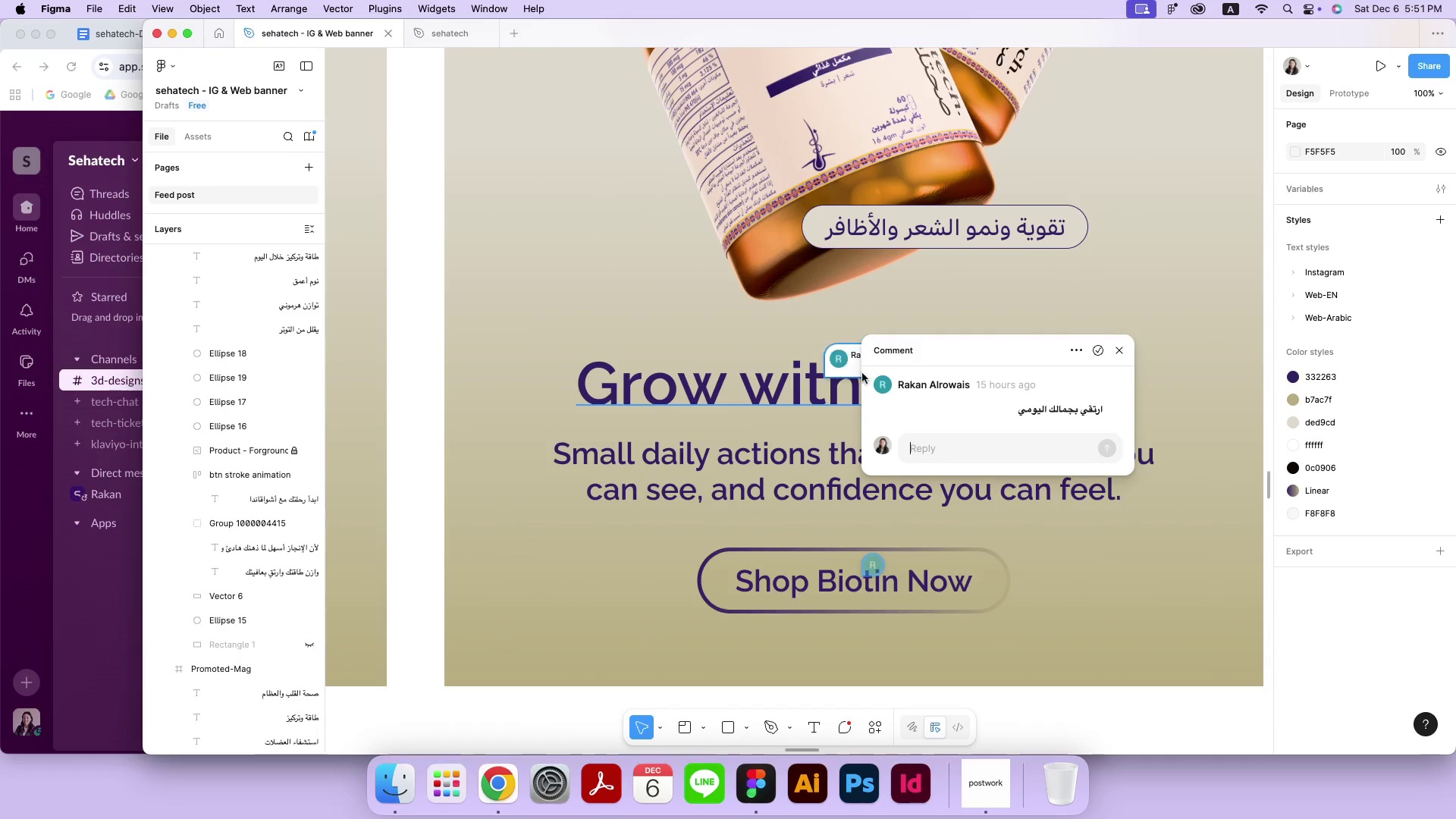 
left_click_drag(start_coordinate=[1015, 416], to_coordinate=[1101, 414])
 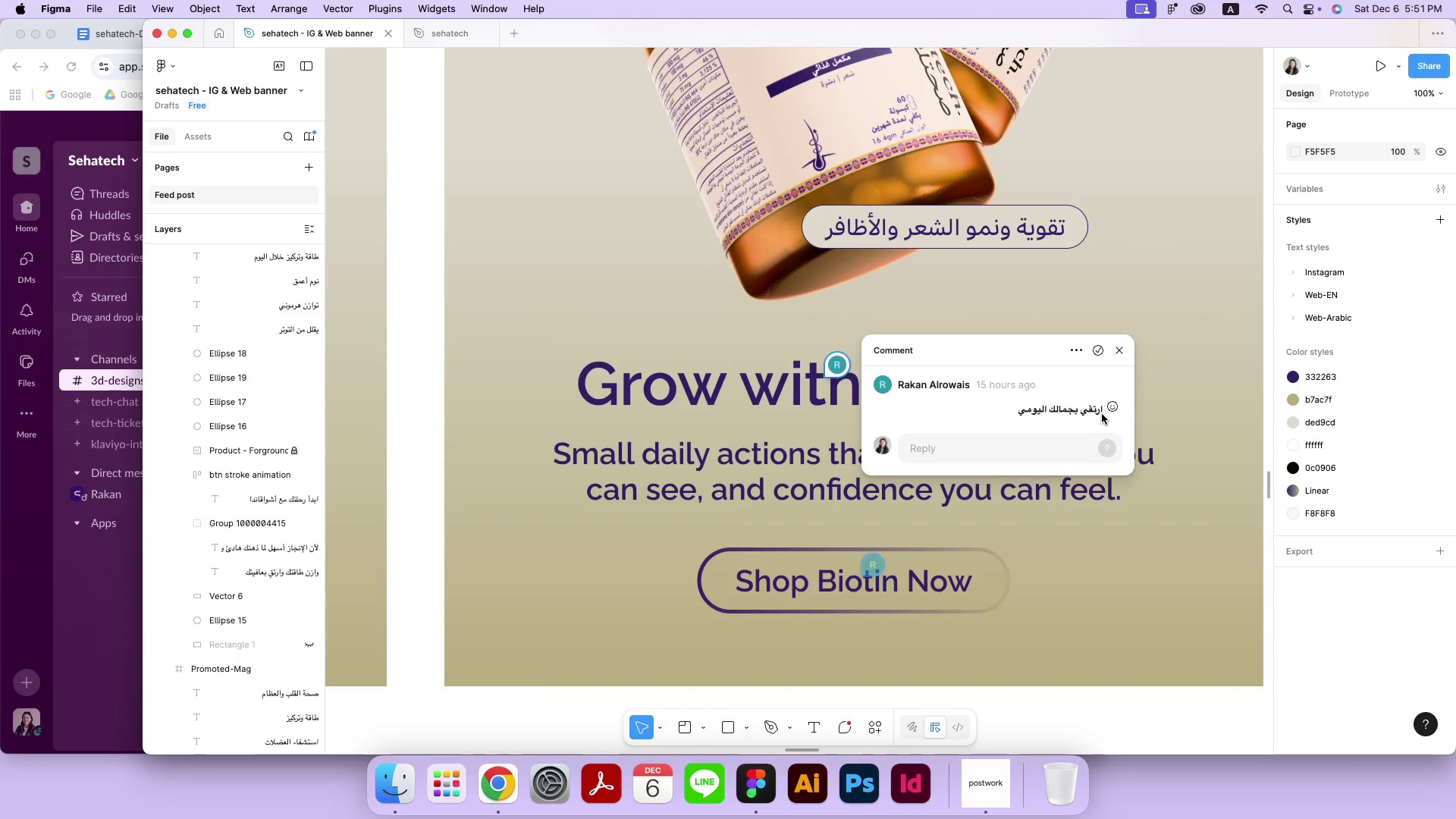 
key(Meta+C)
 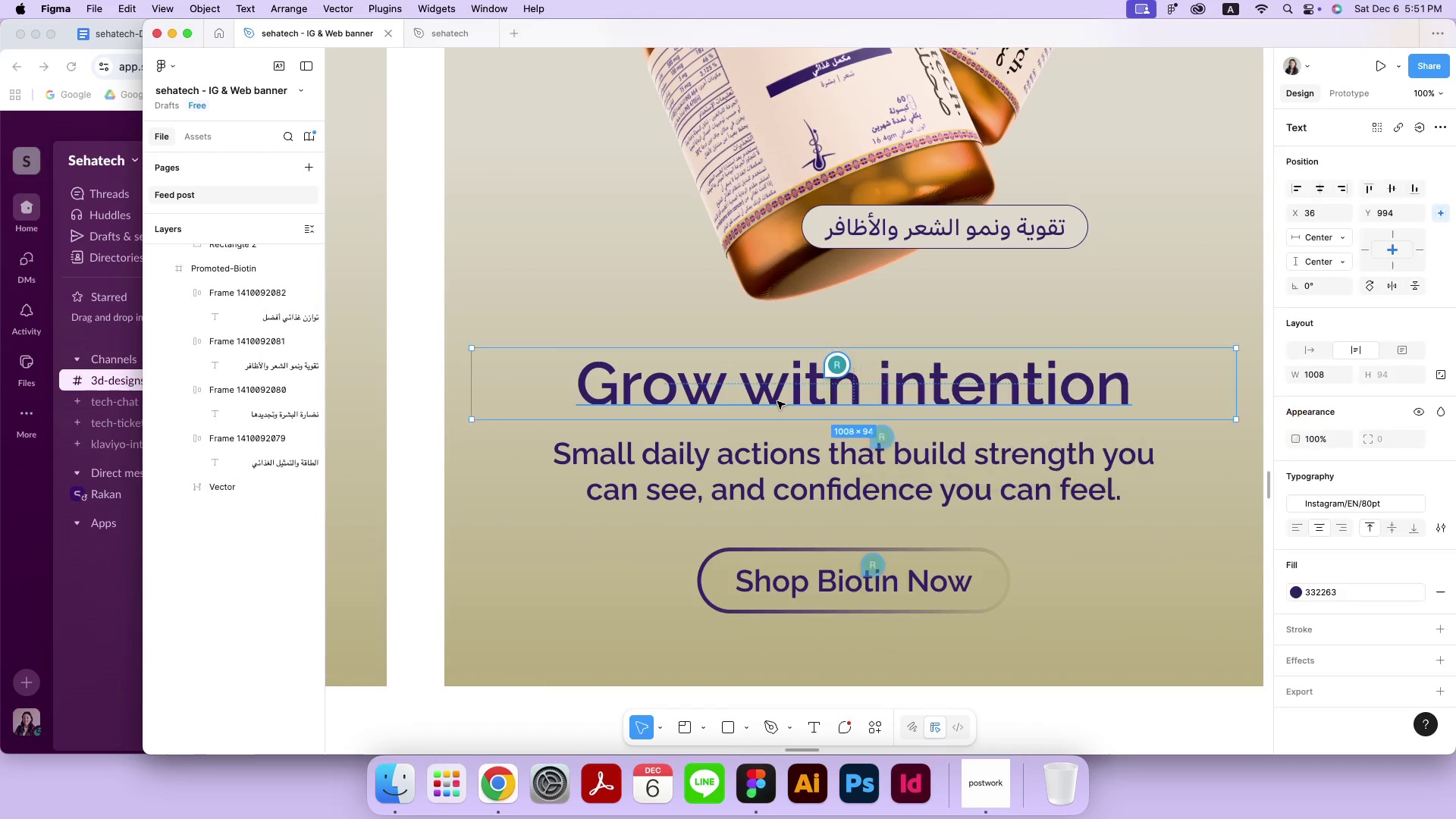 
double_click([777, 401])
 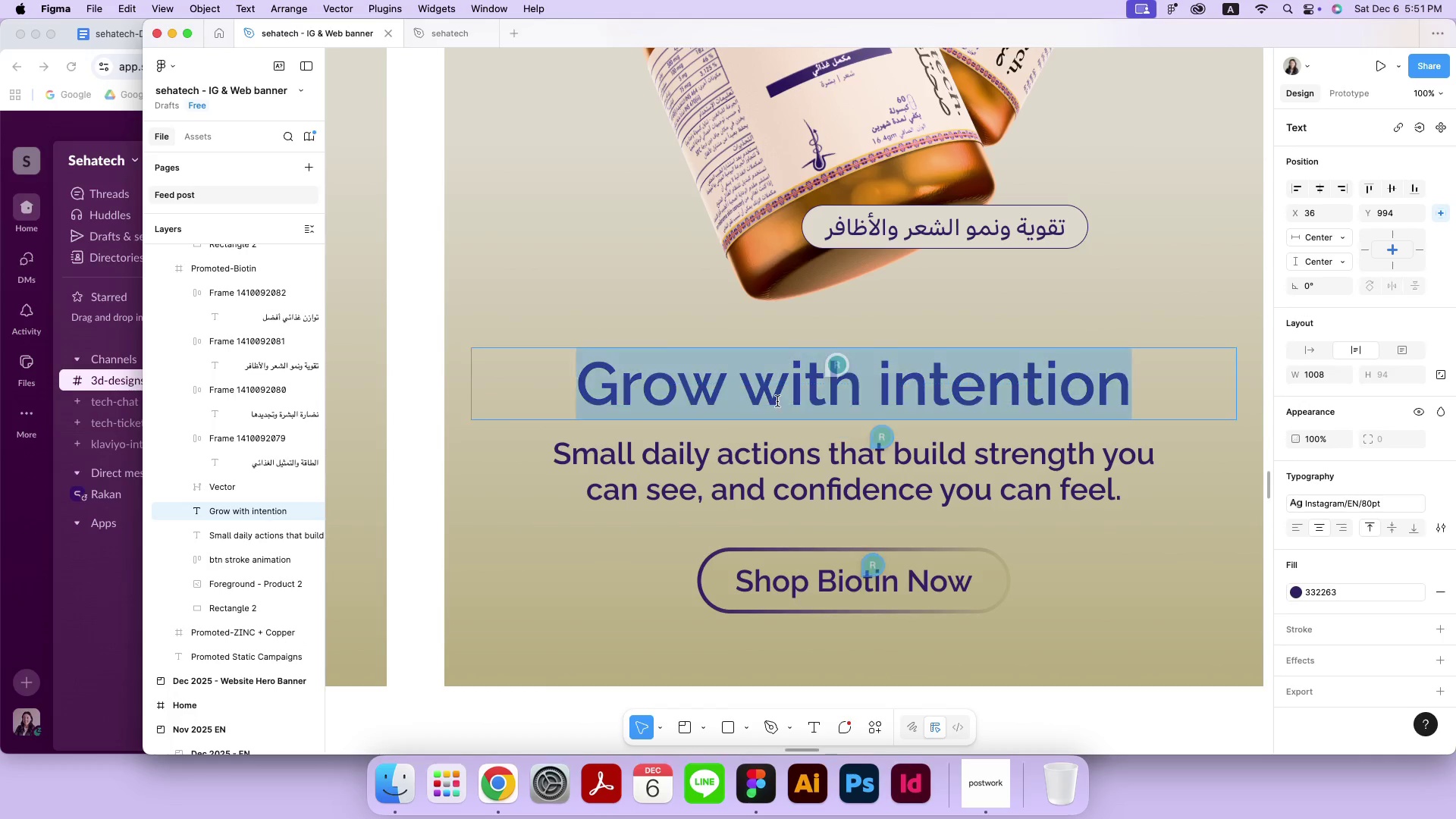 
key(Meta+CommandLeft)
 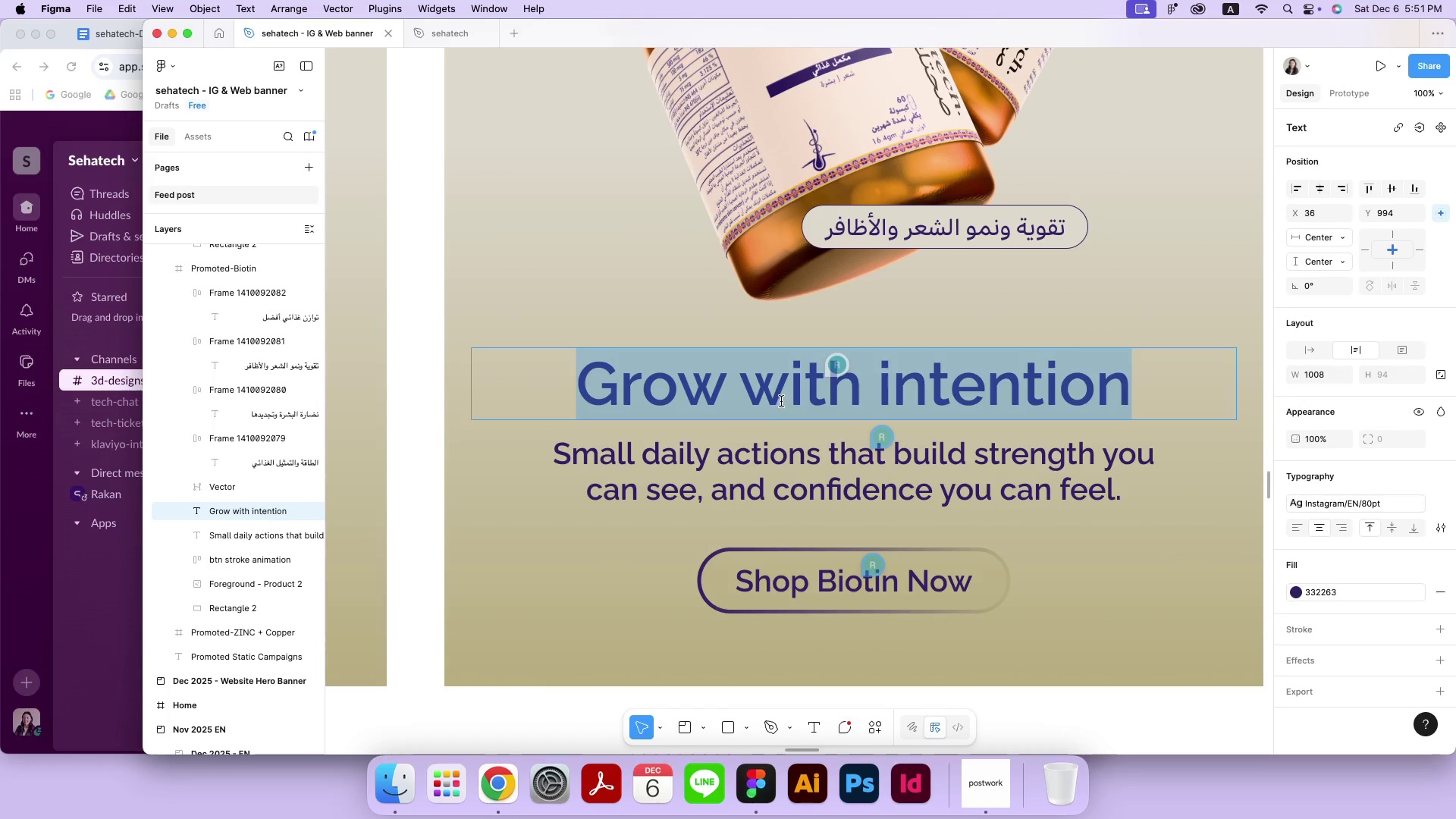 
key(Meta+V)
 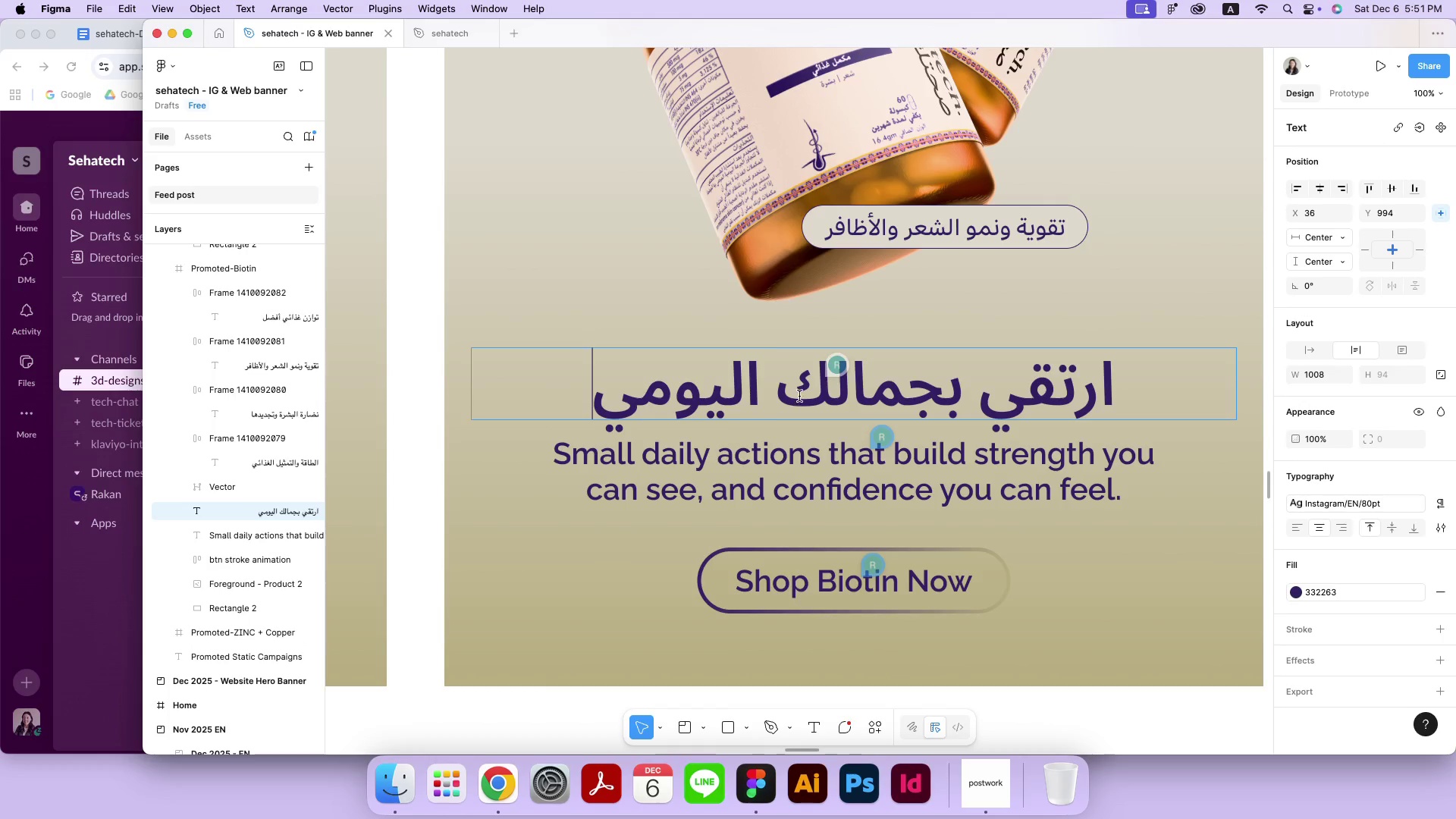 
key(Meta+CommandLeft)
 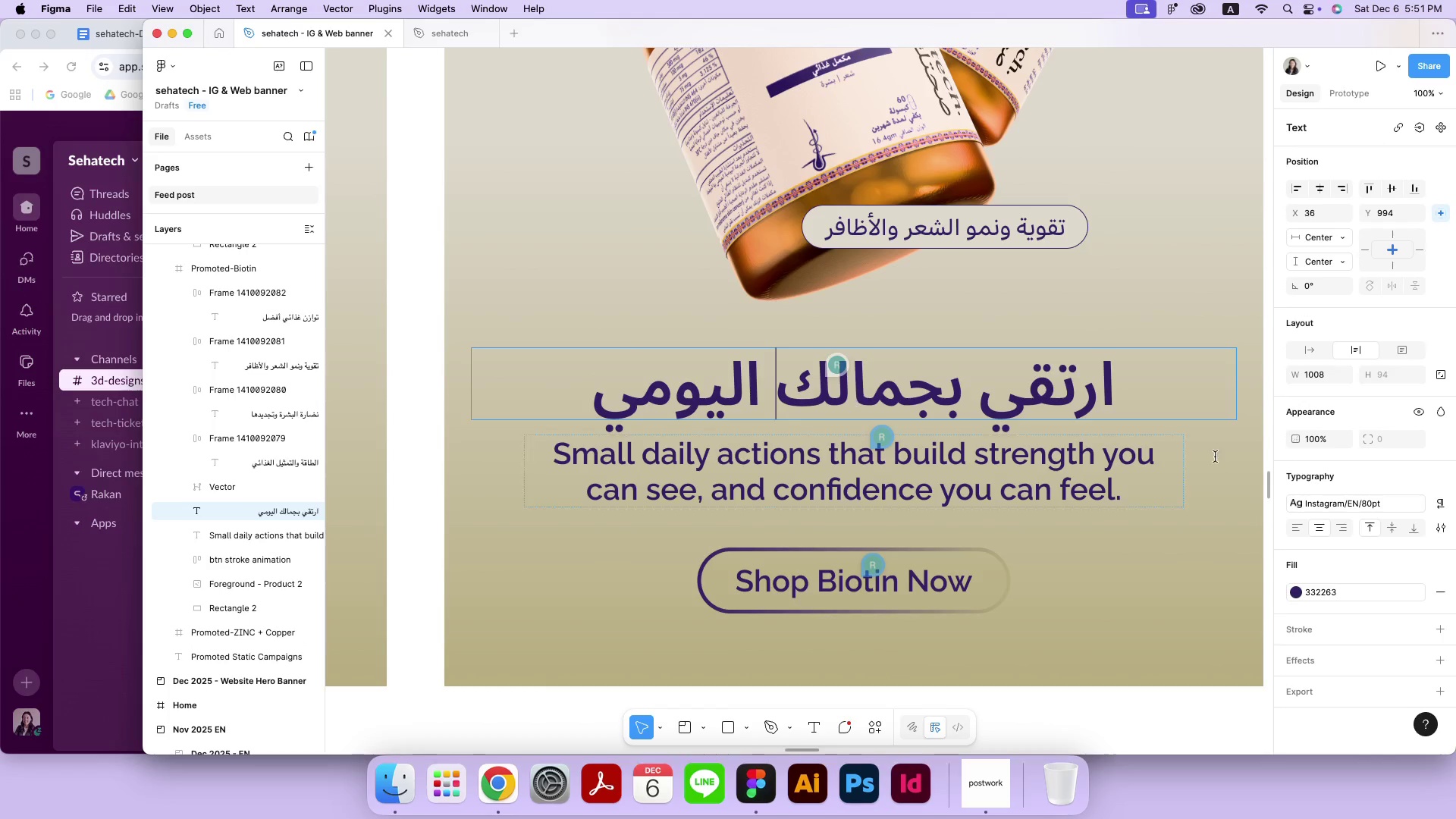 
key(Meta+A)
 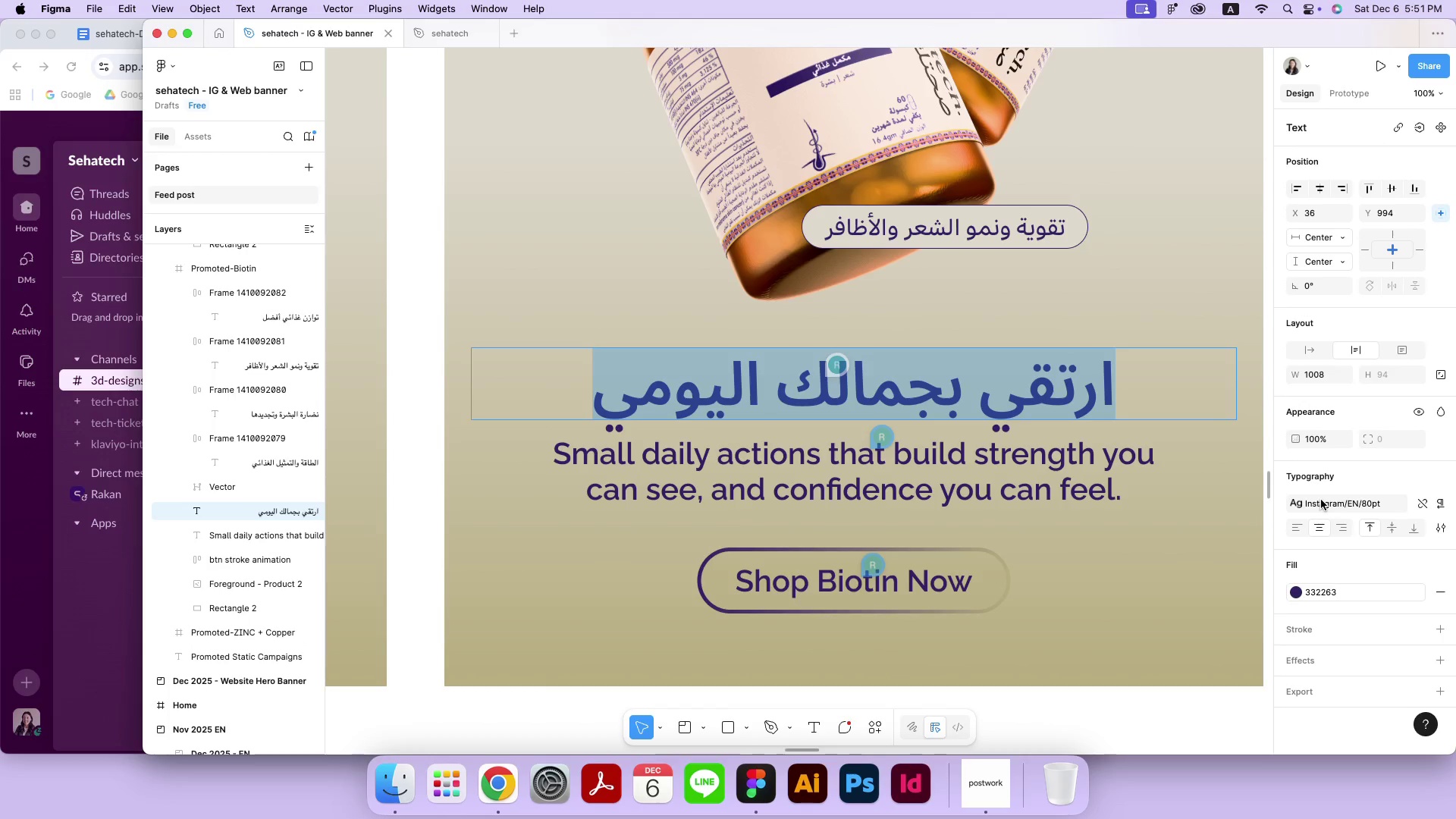 
left_click([1321, 501])
 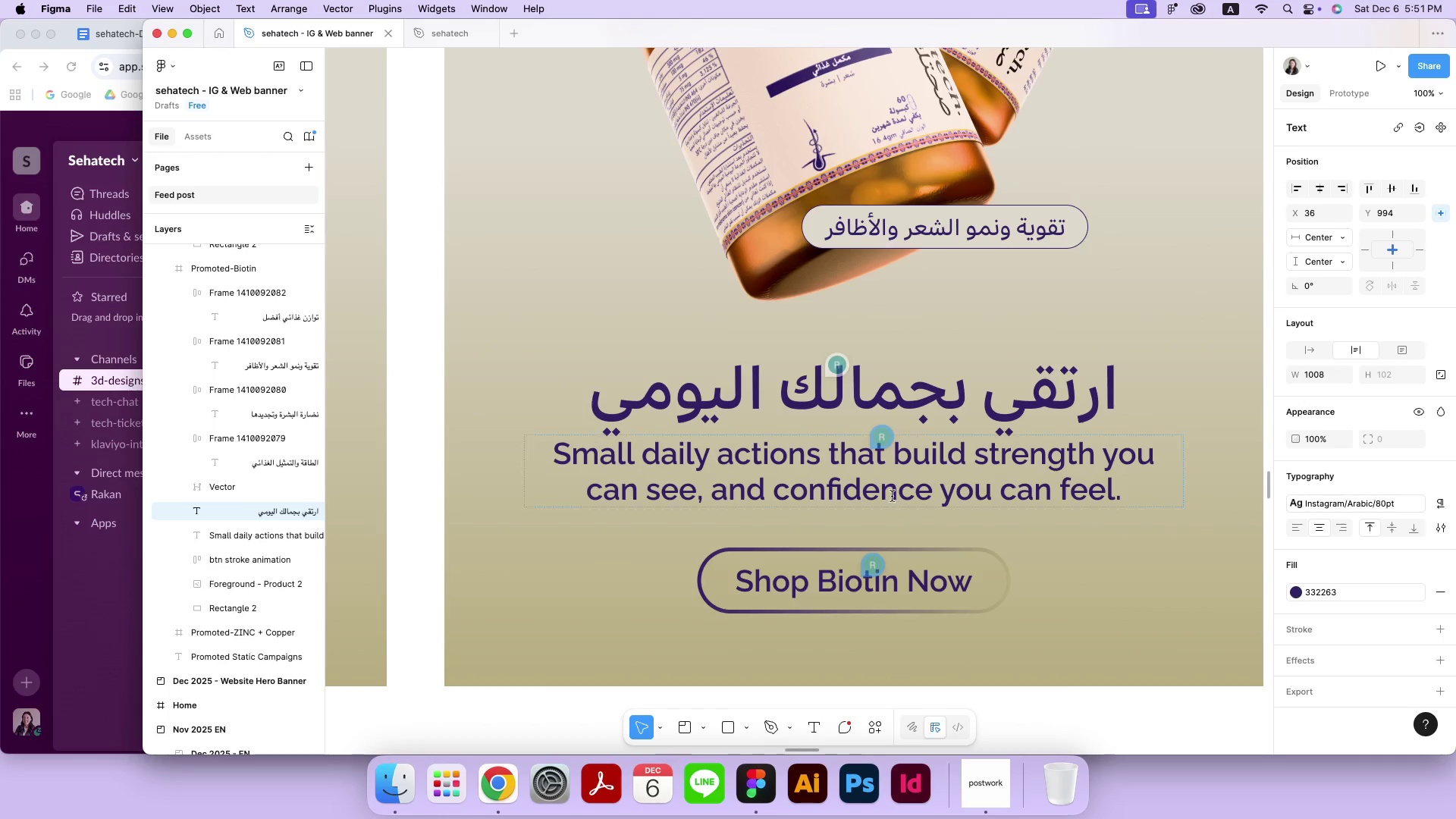 
left_click([841, 364])
 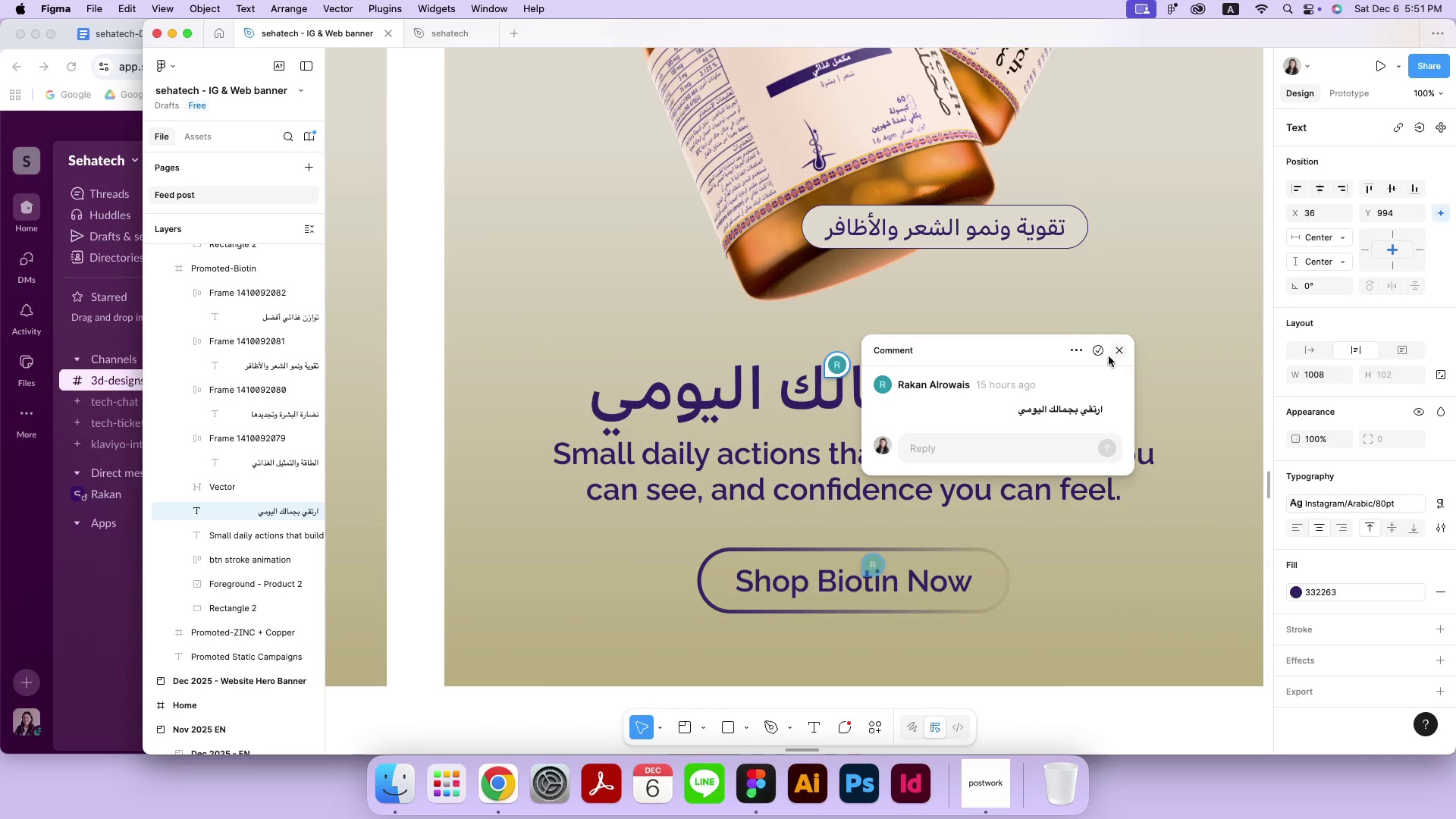 
left_click([1103, 353])
 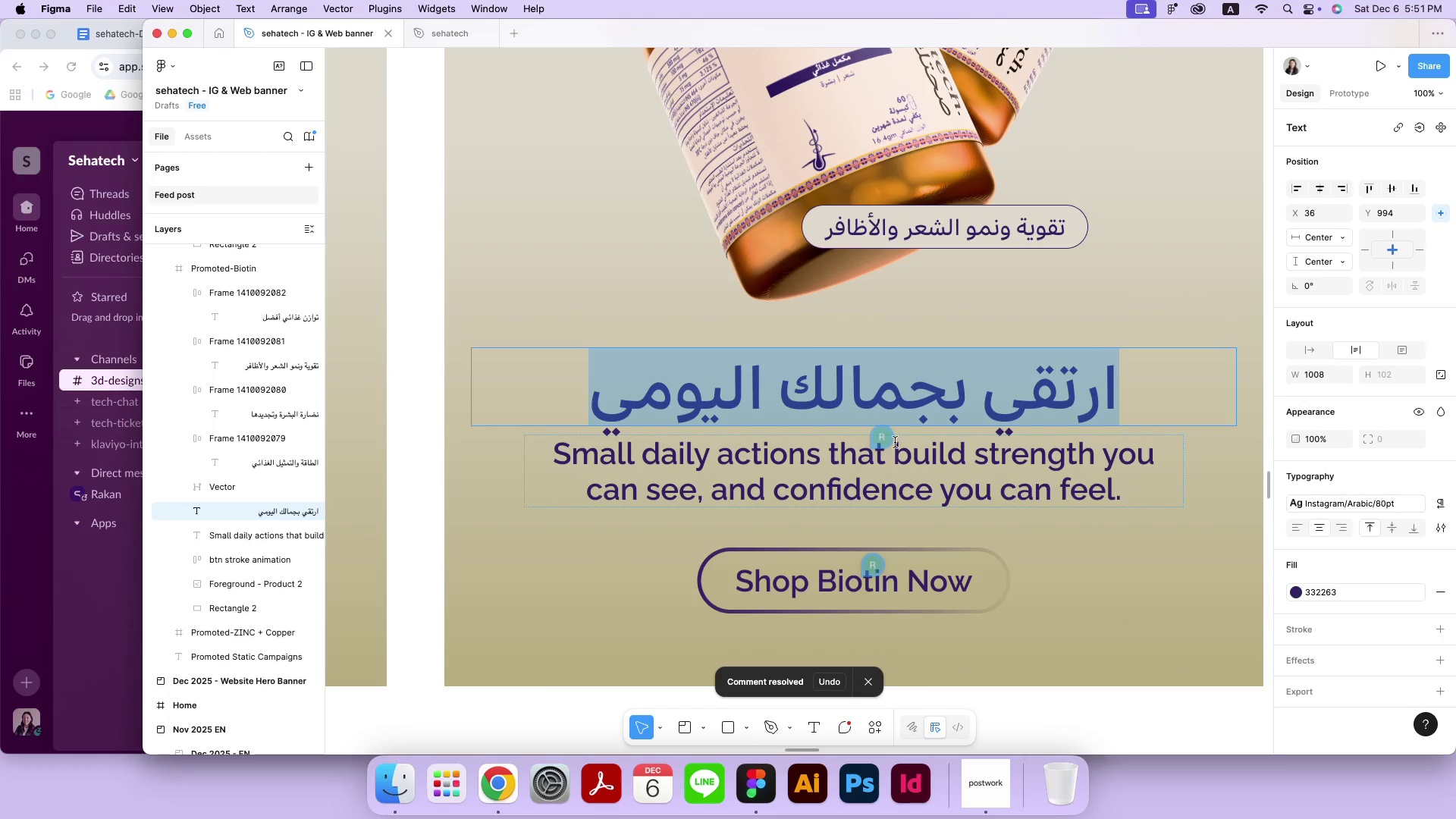 
left_click([891, 439])
 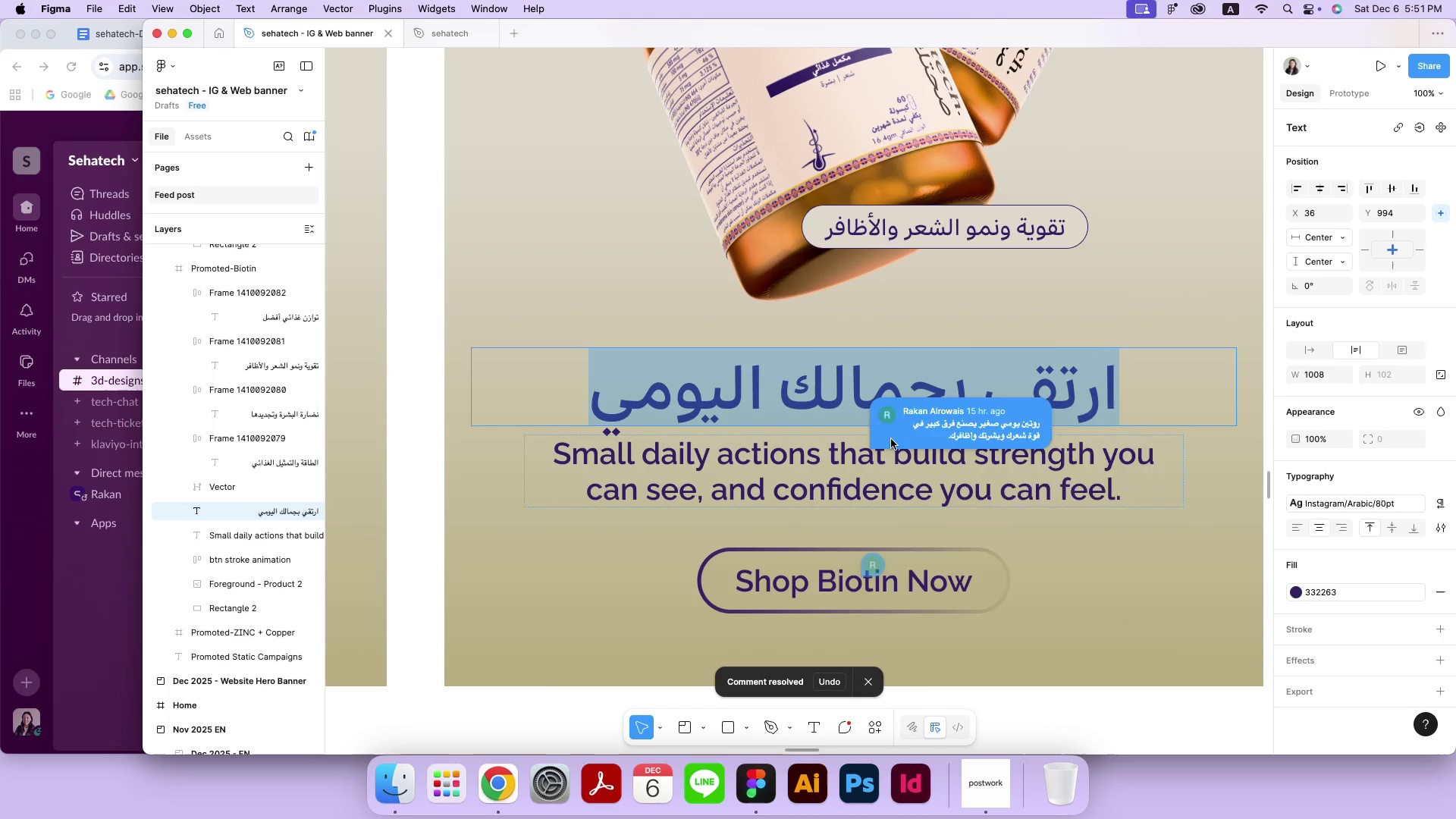 
left_click_drag(start_coordinate=[1043, 508], to_coordinate=[1127, 497])
 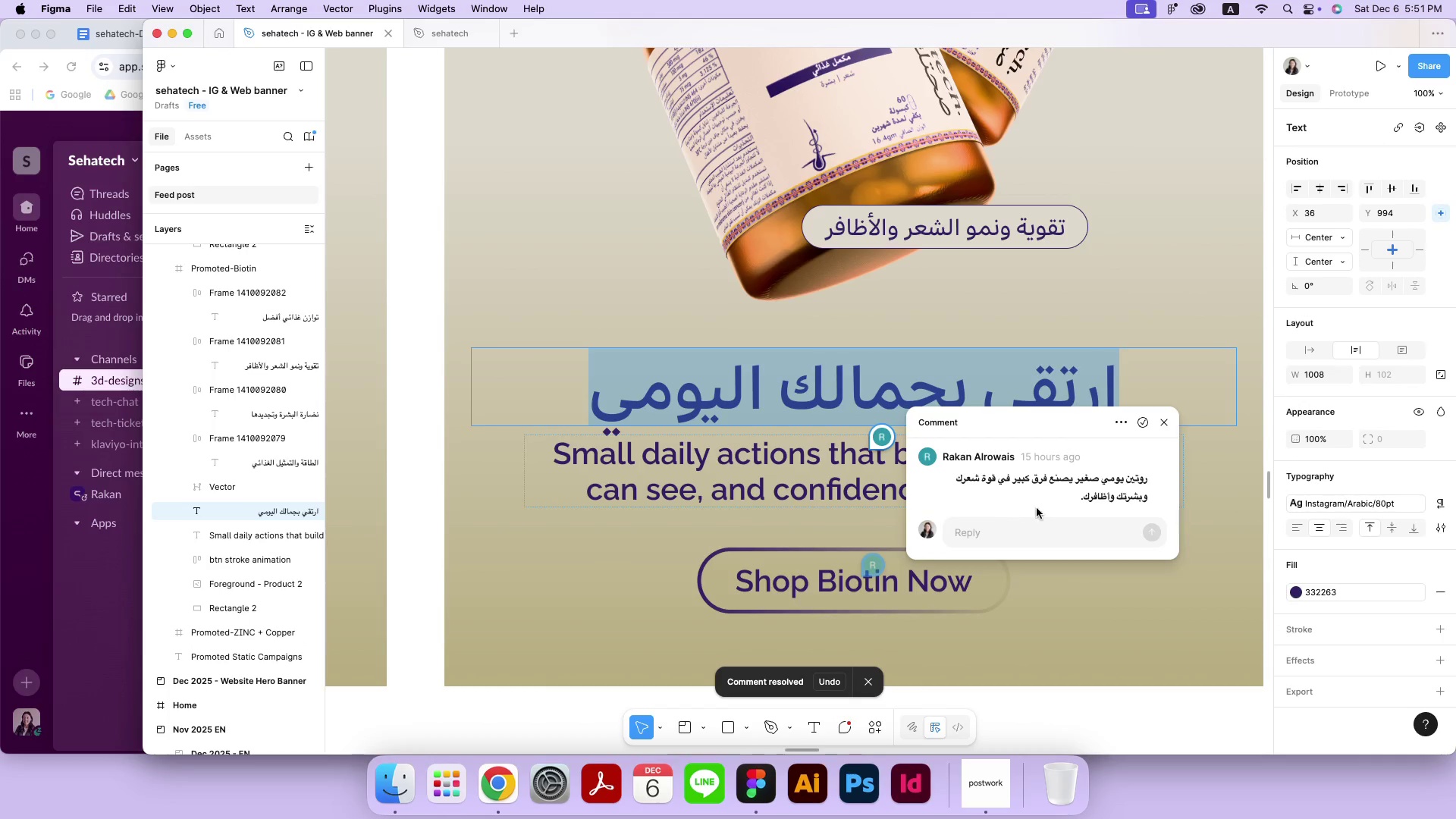 
left_click_drag(start_coordinate=[1058, 496], to_coordinate=[1145, 481])
 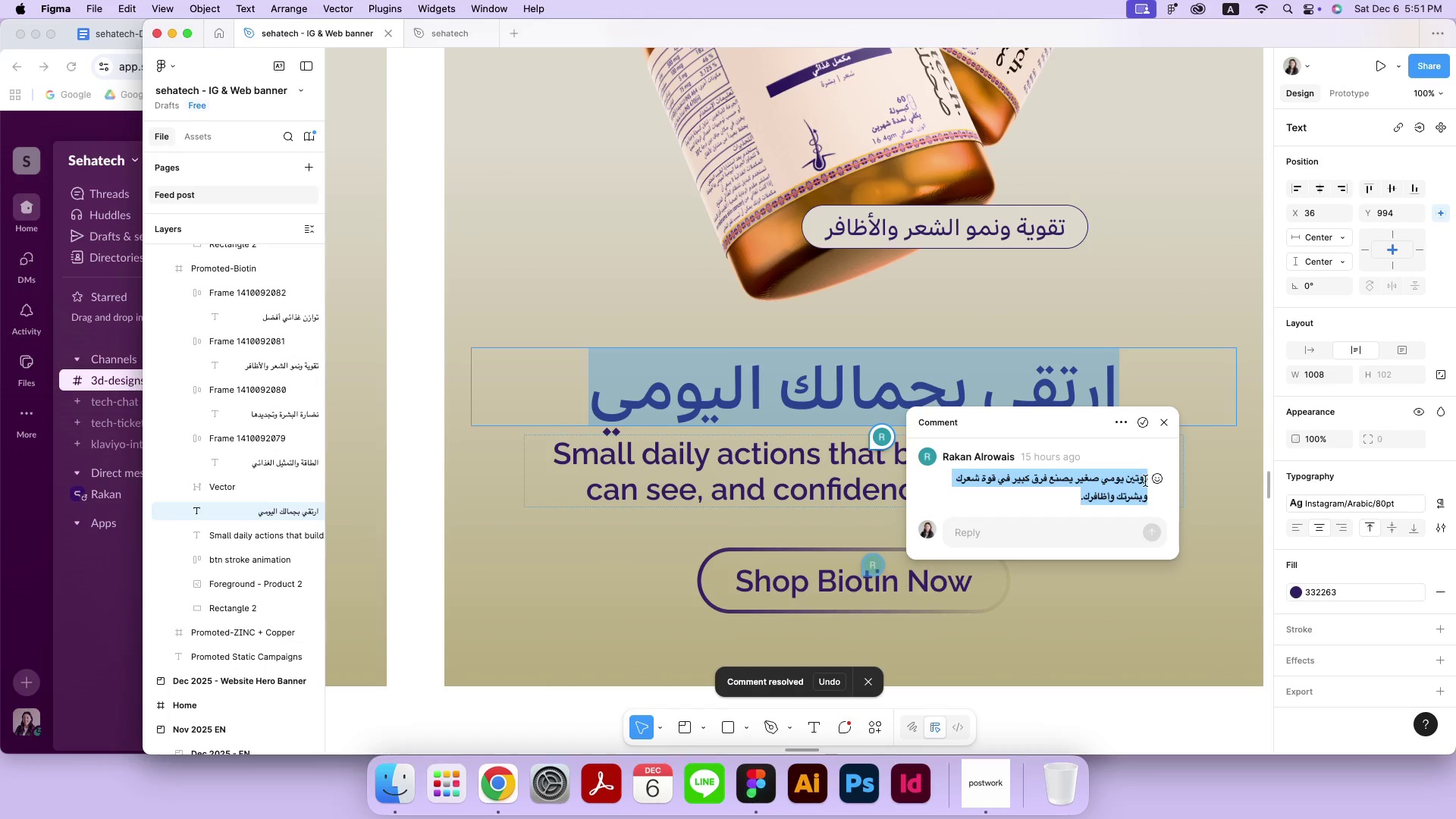 
key(Meta+CommandLeft)
 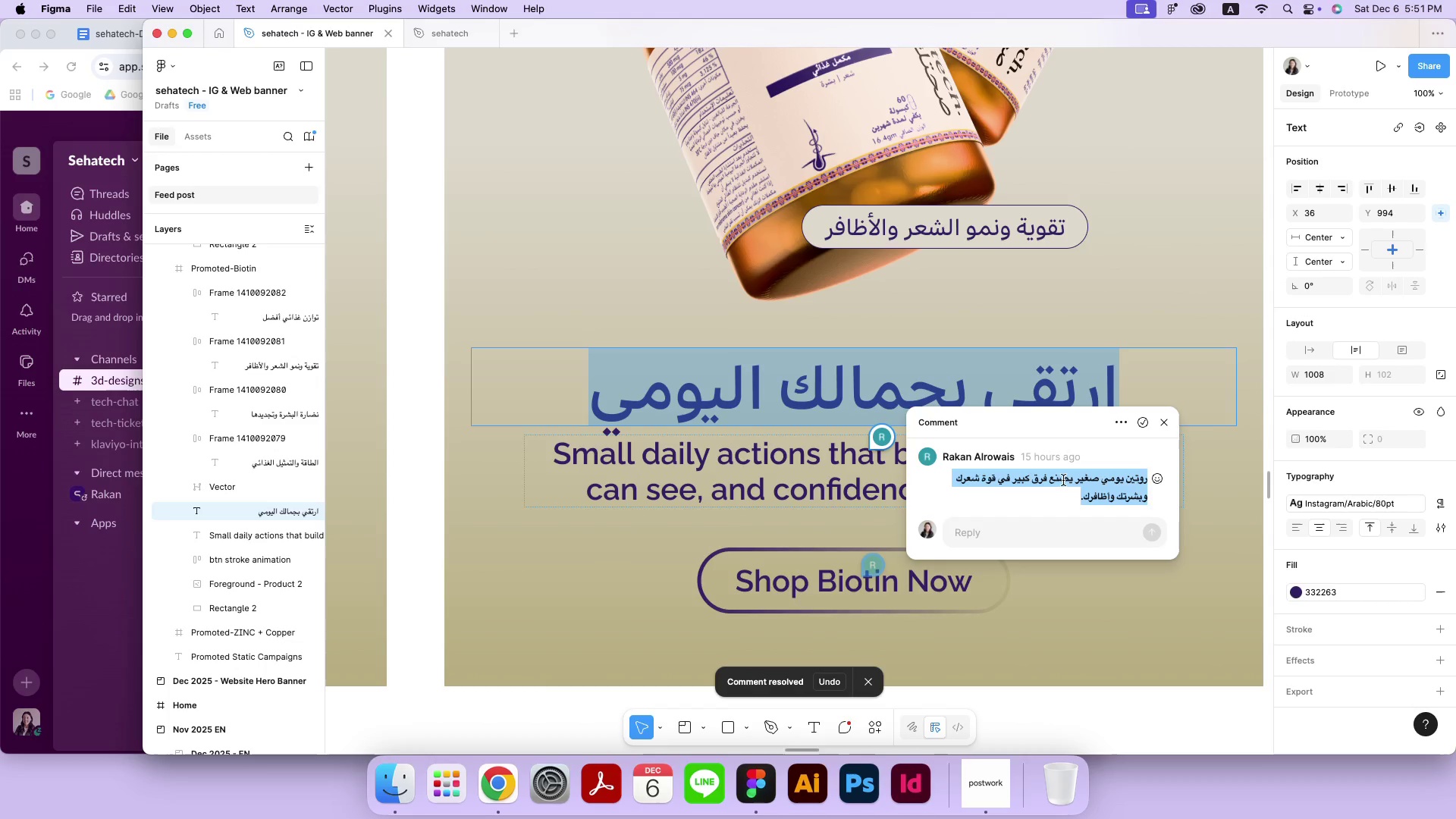 
key(Meta+C)
 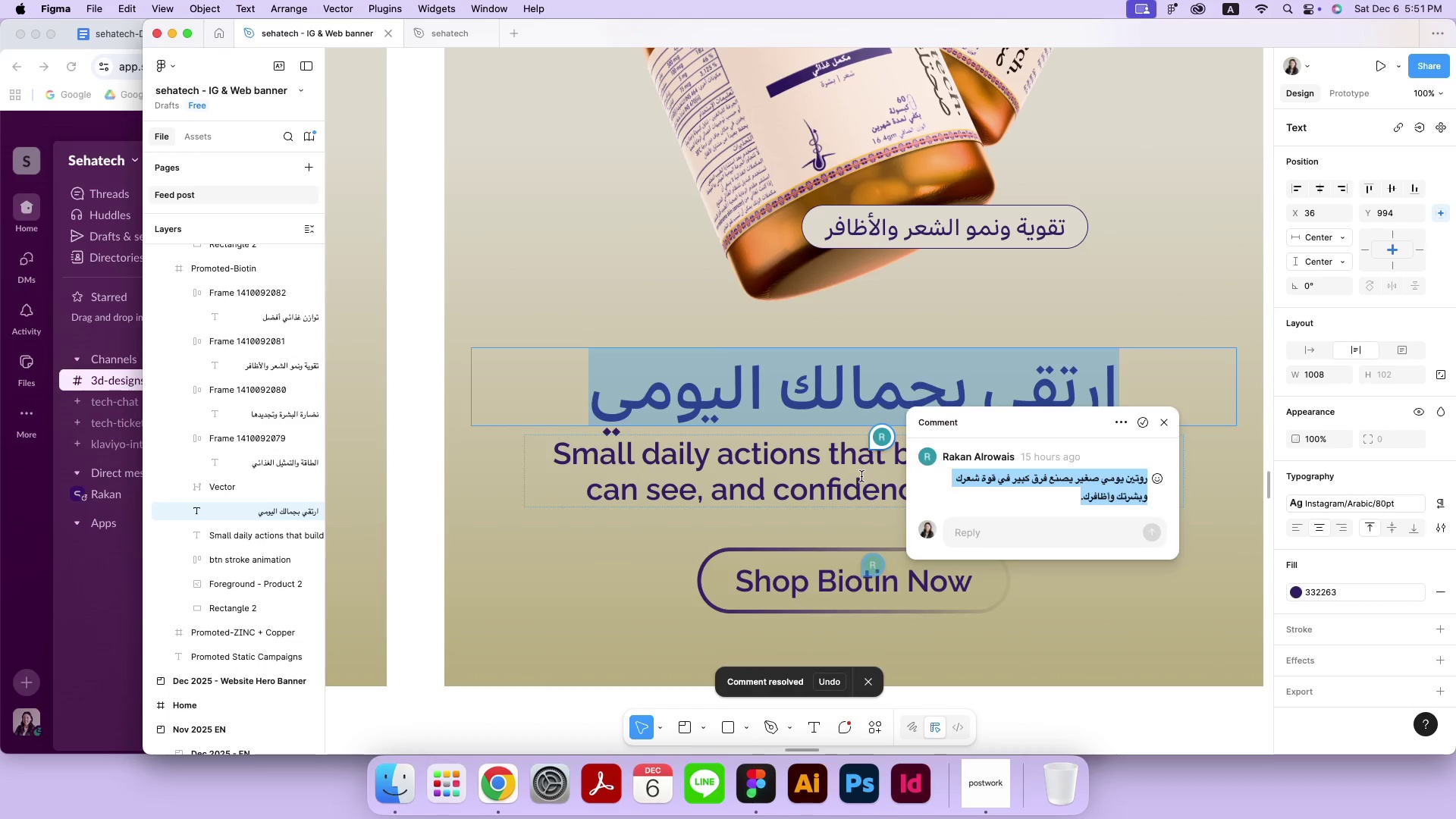 
double_click([861, 476])
 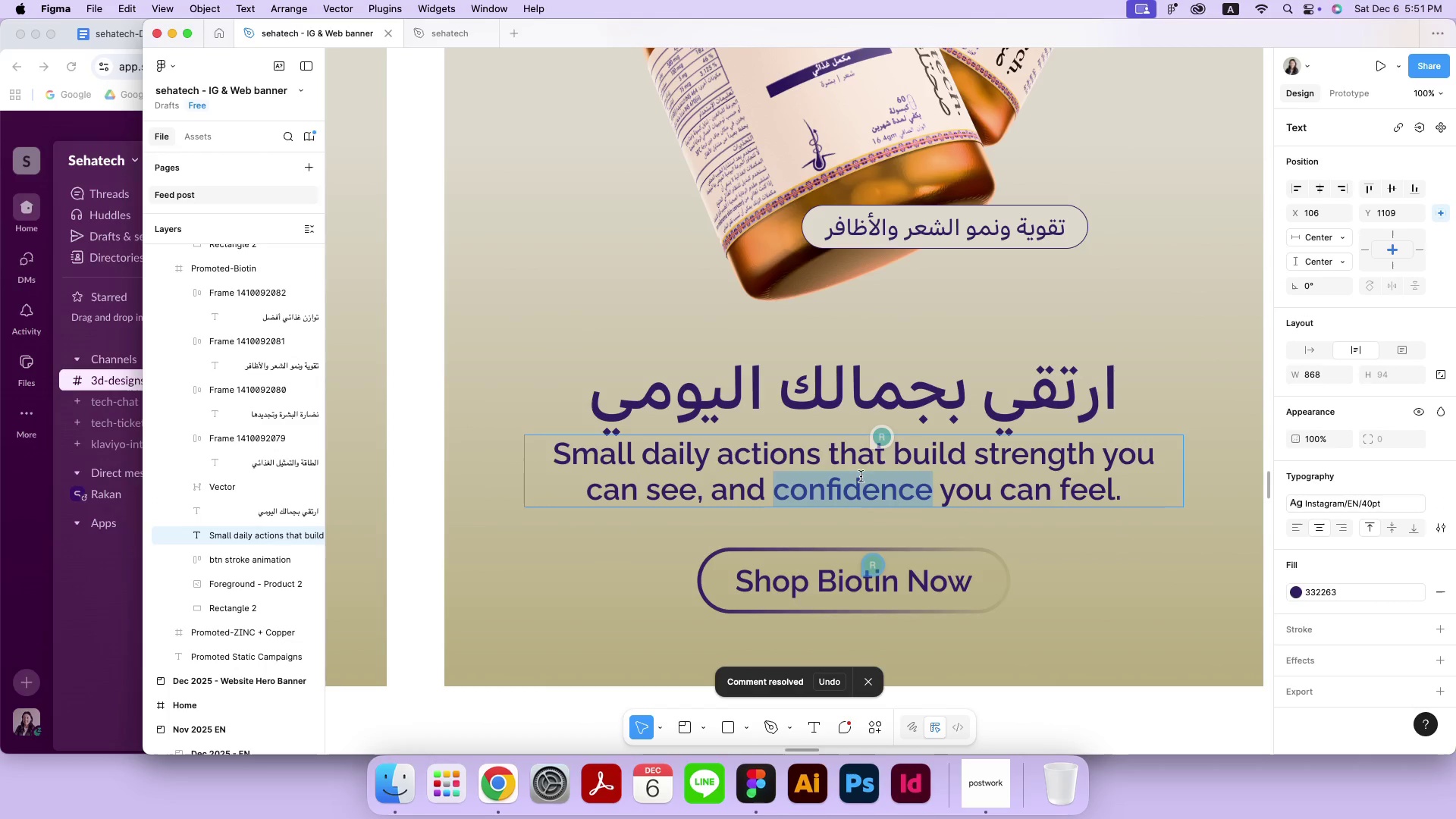 
key(Meta+A)
 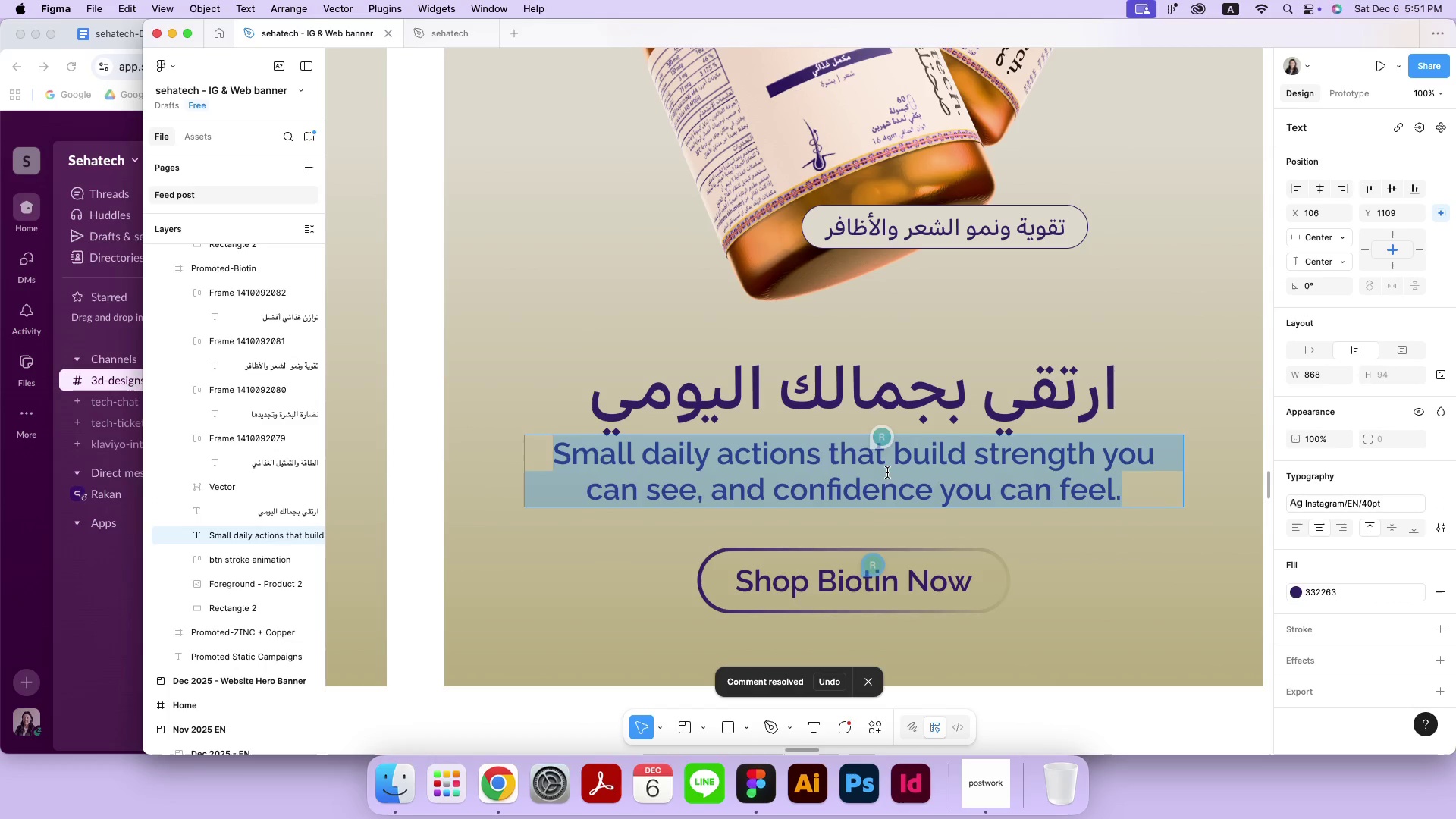 
key(Meta+V)
 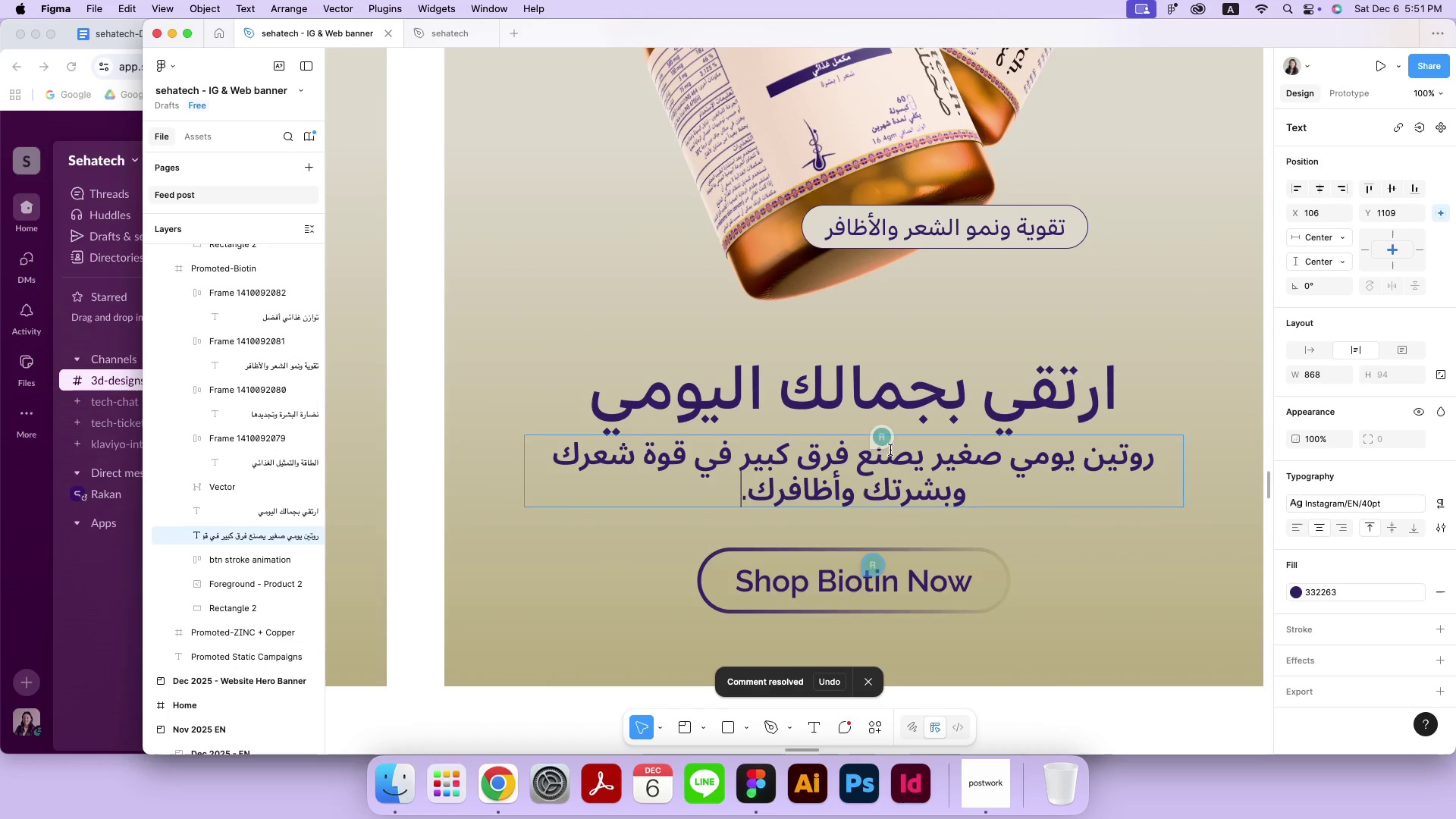 
key(Meta+CommandLeft)
 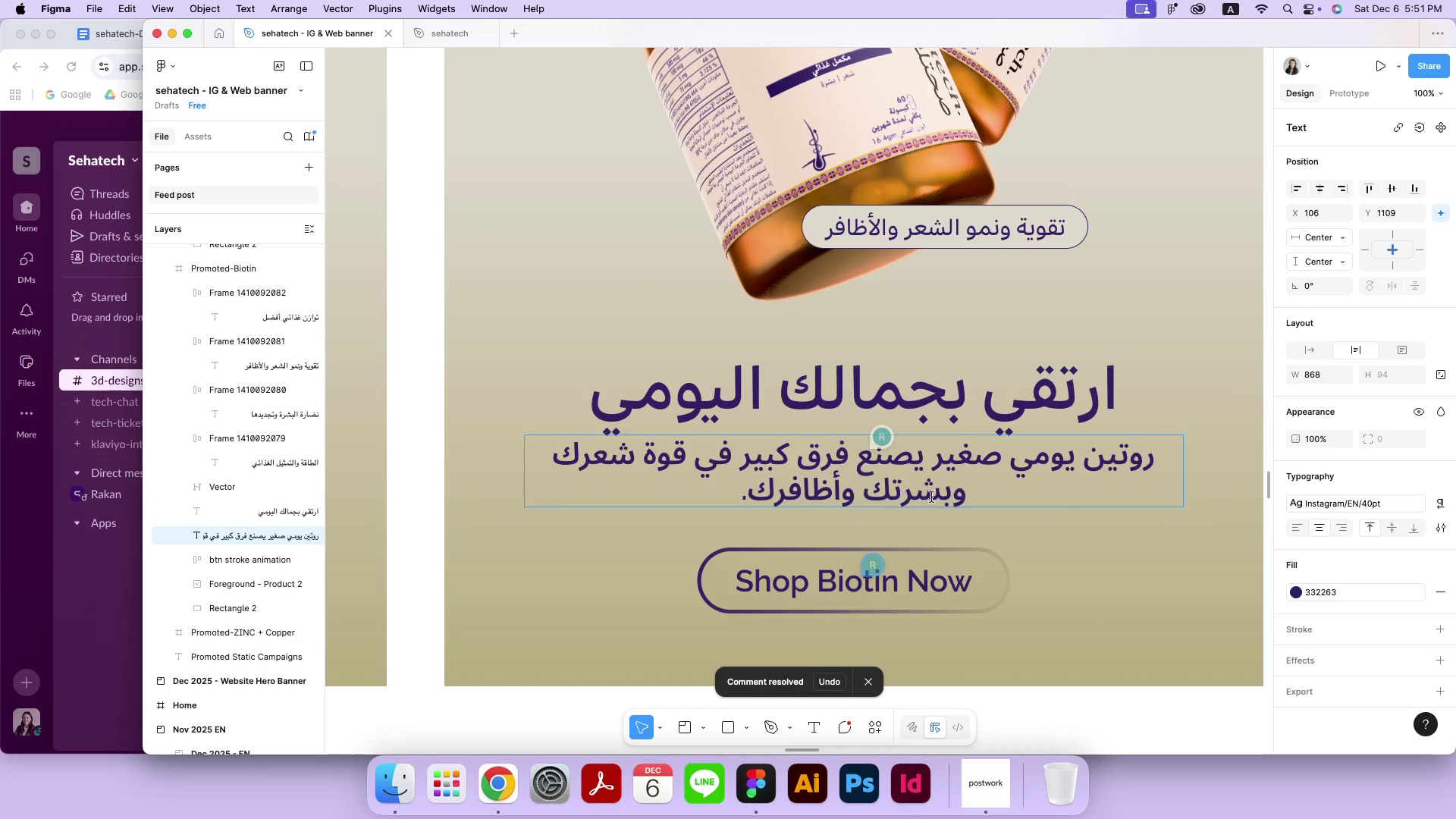 
key(Meta+A)
 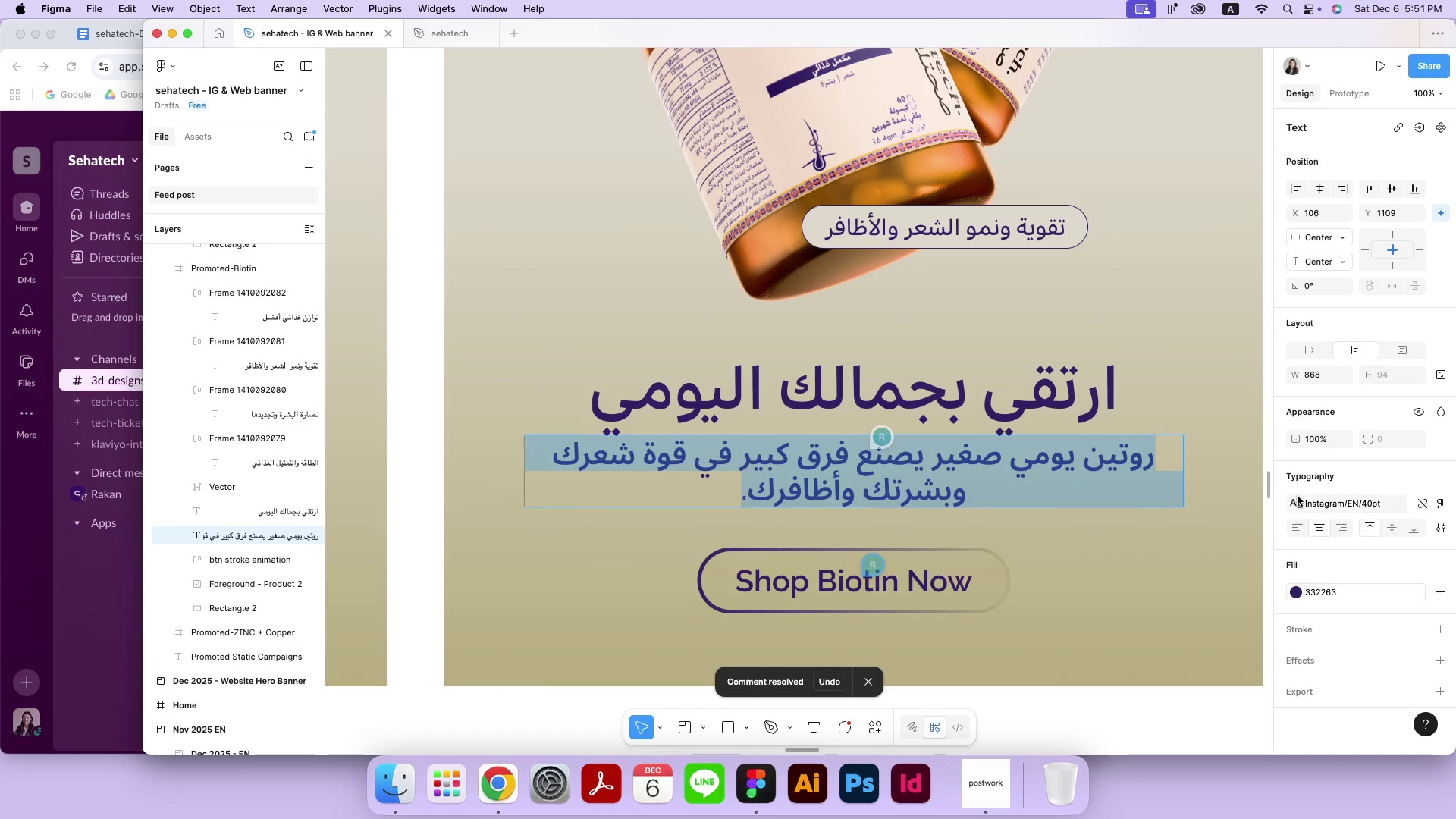 
left_click([1298, 496])
 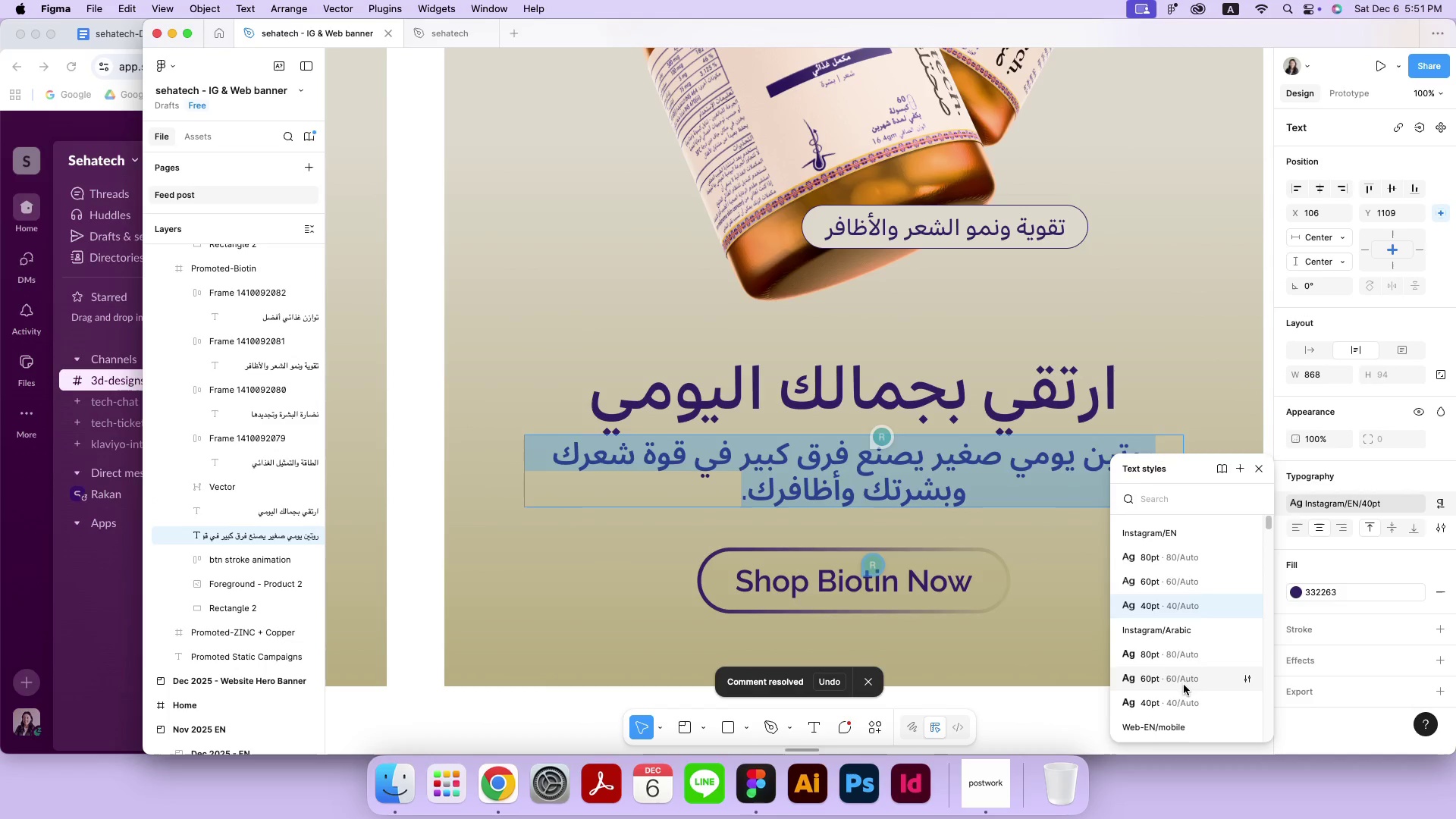 
left_click([1169, 705])
 